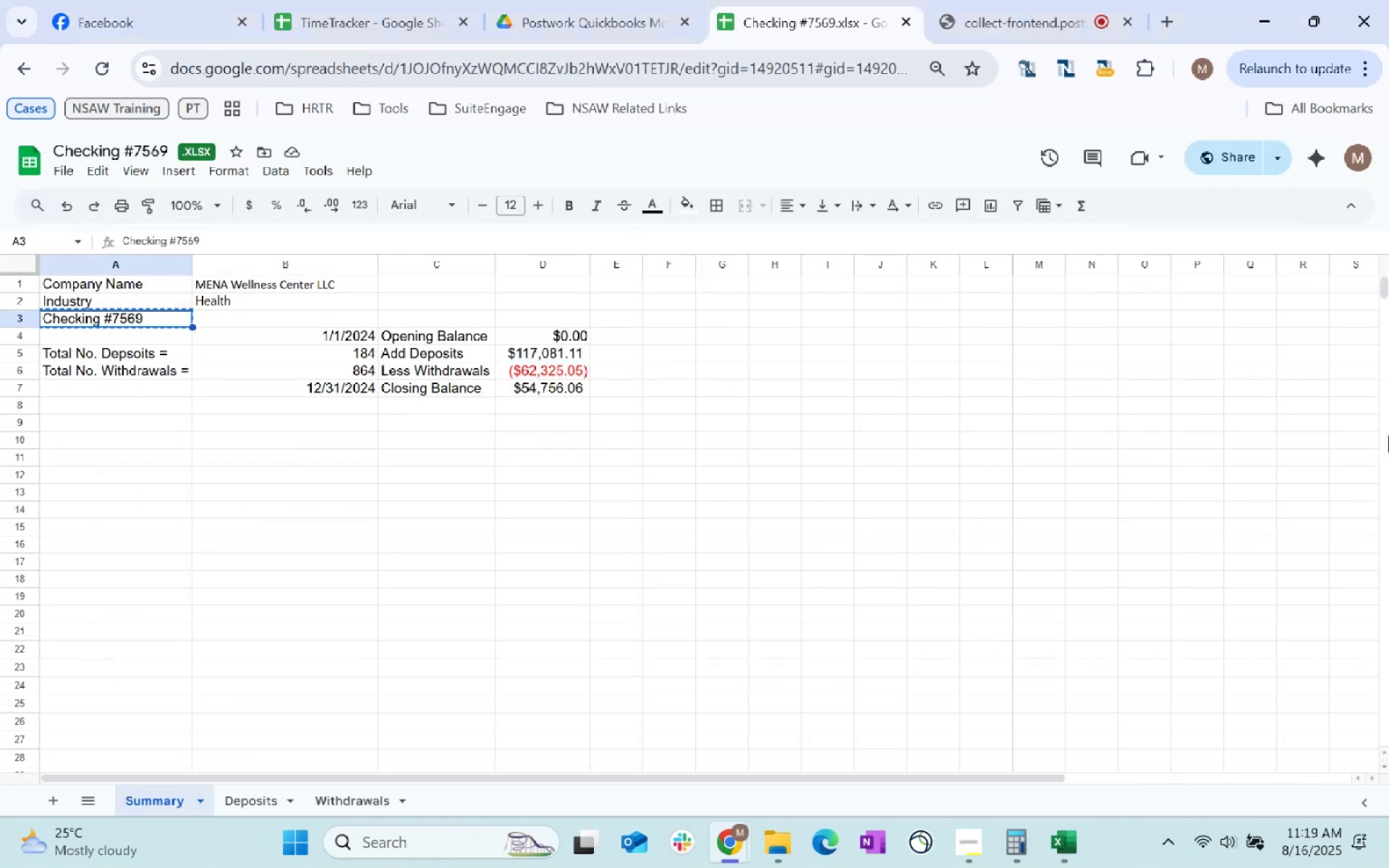 
key(Alt+Tab)
 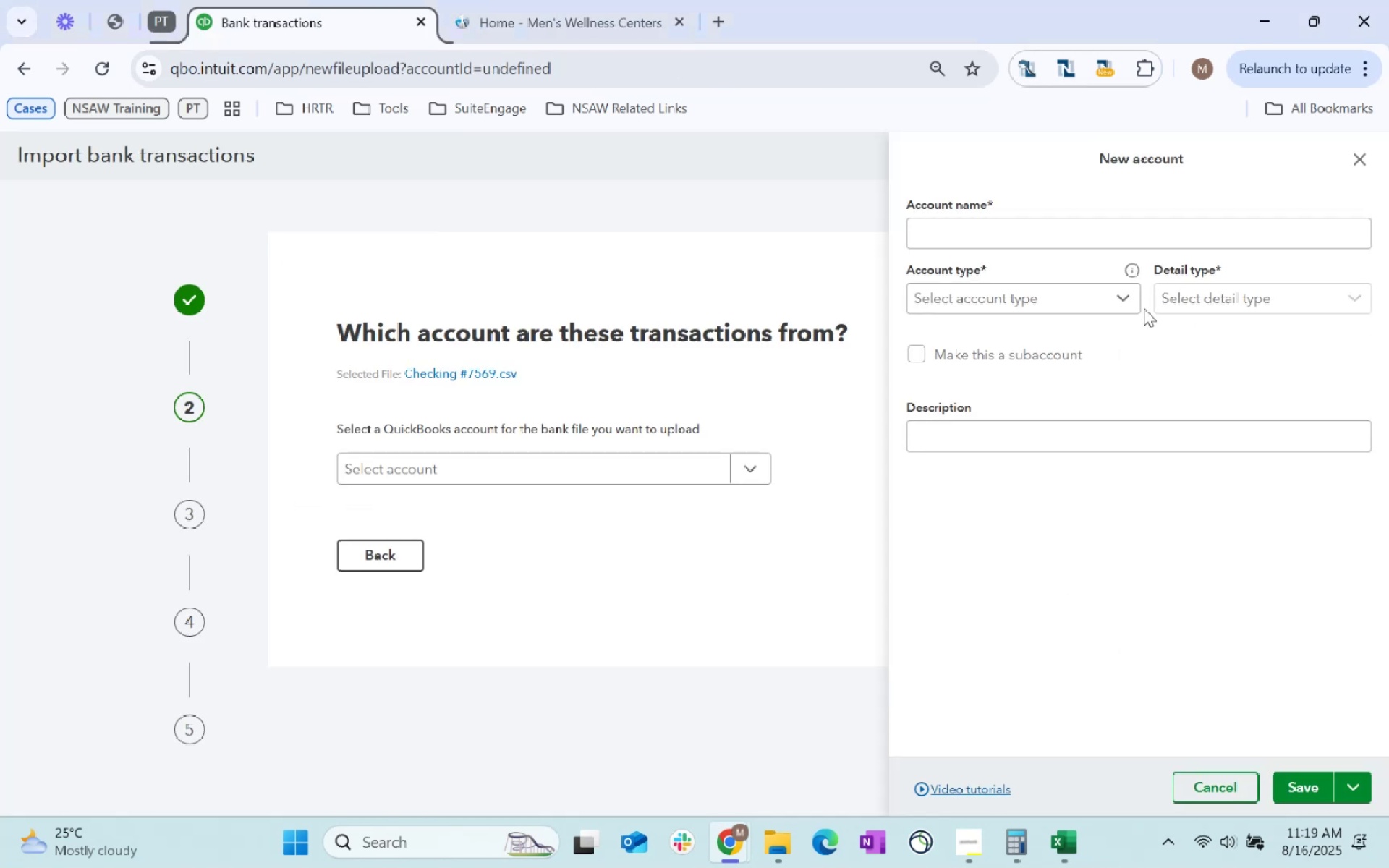 
left_click([1147, 226])
 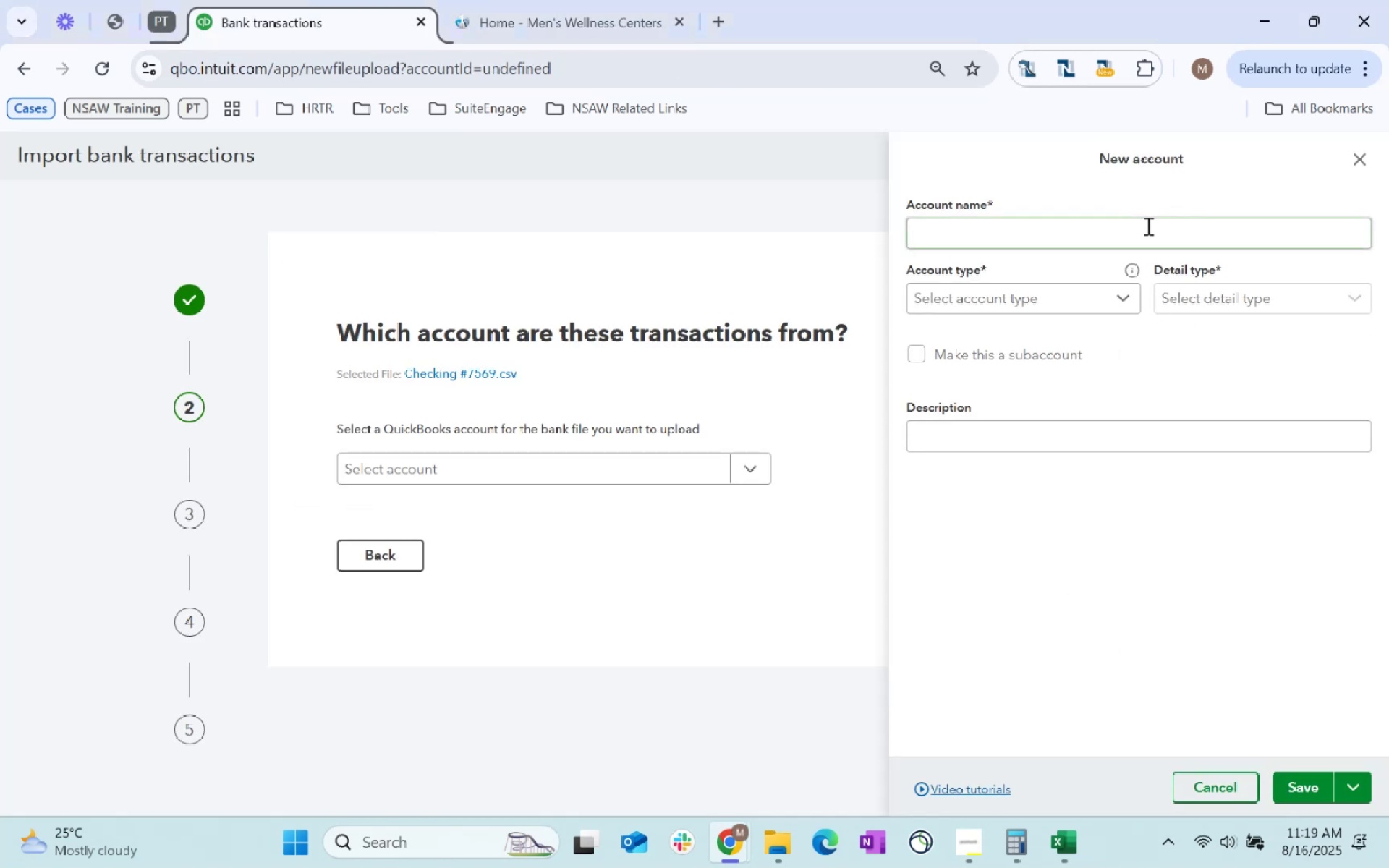 
key(Control+ControlLeft)
 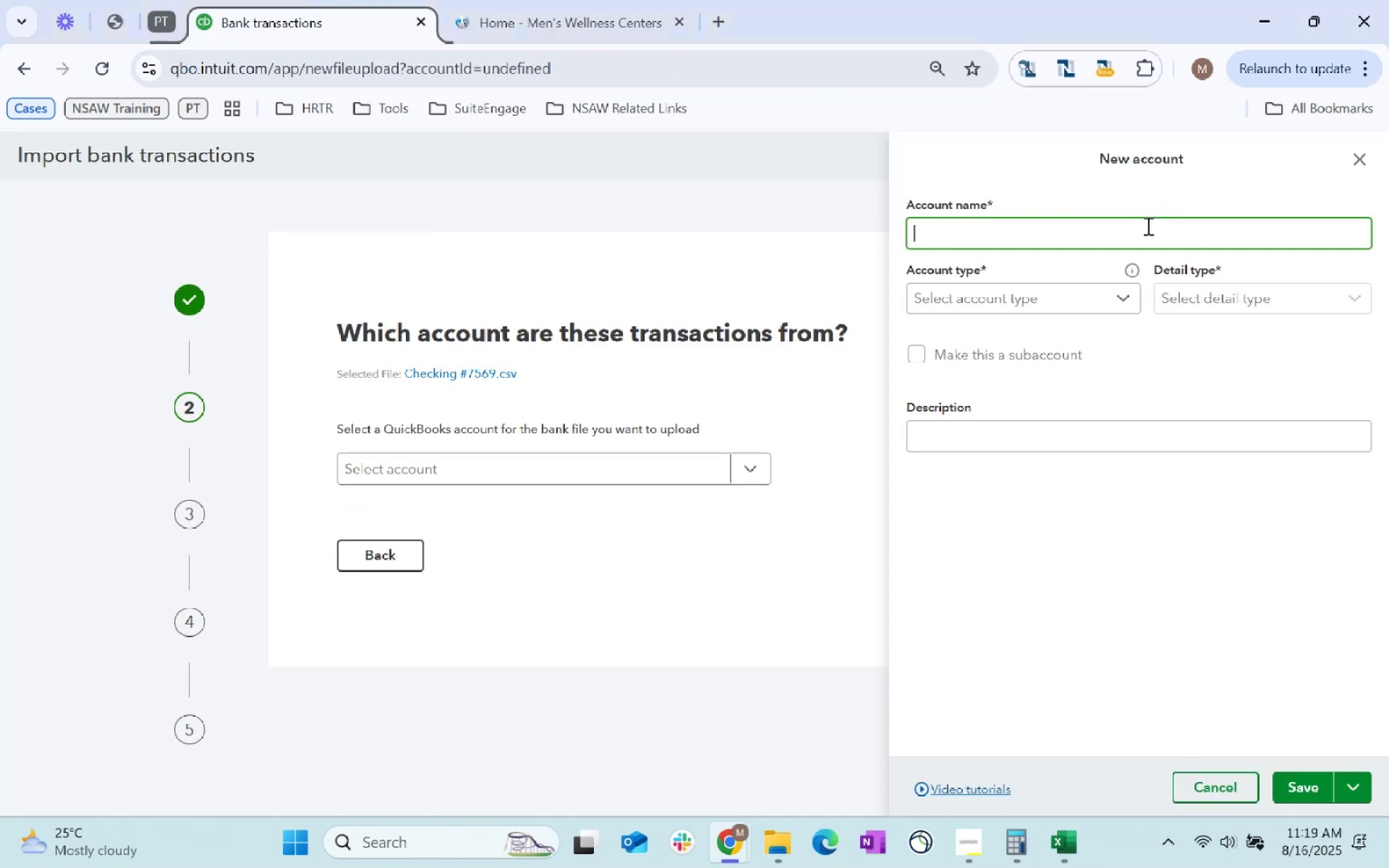 
key(Control+V)
 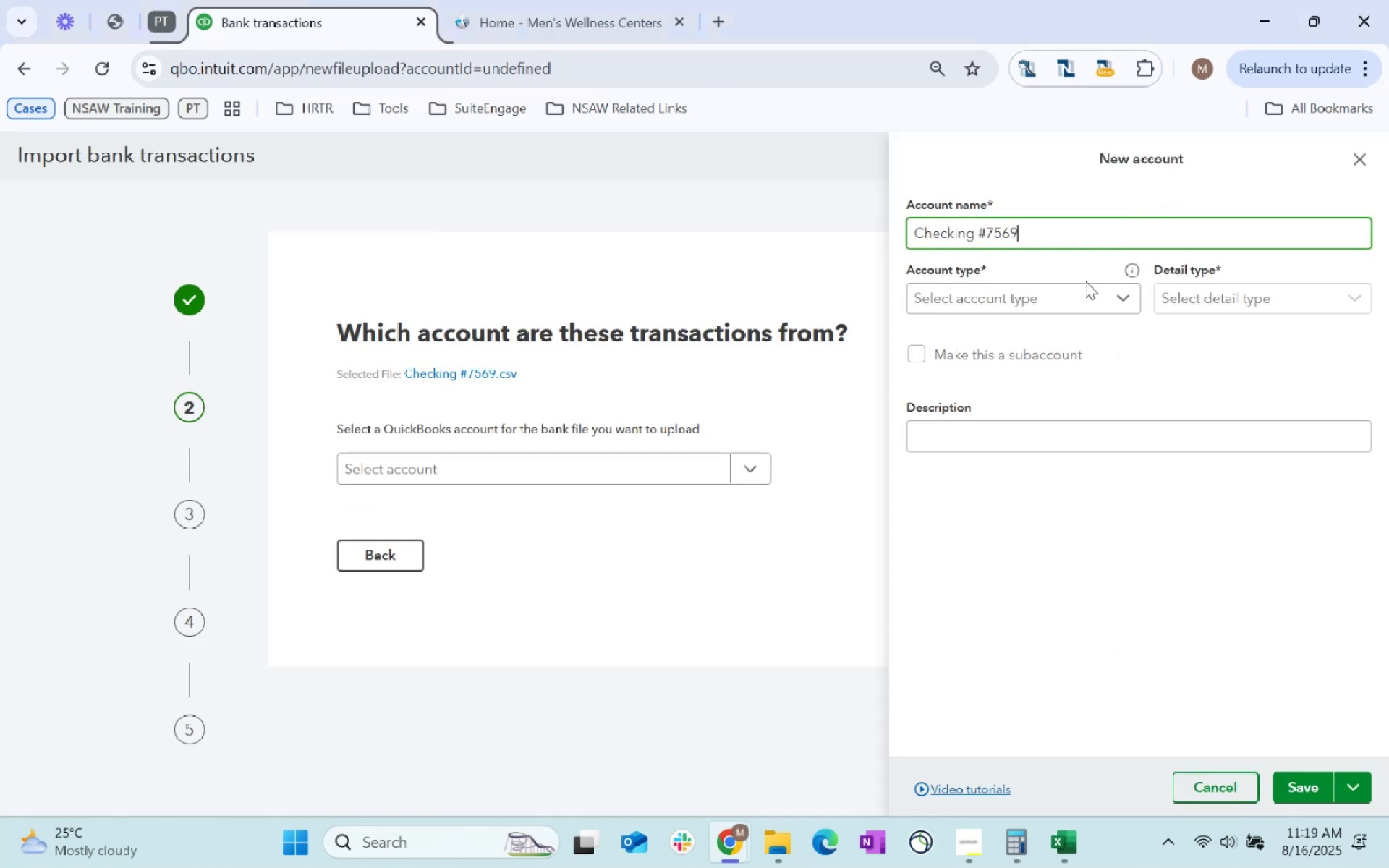 
left_click([1086, 294])
 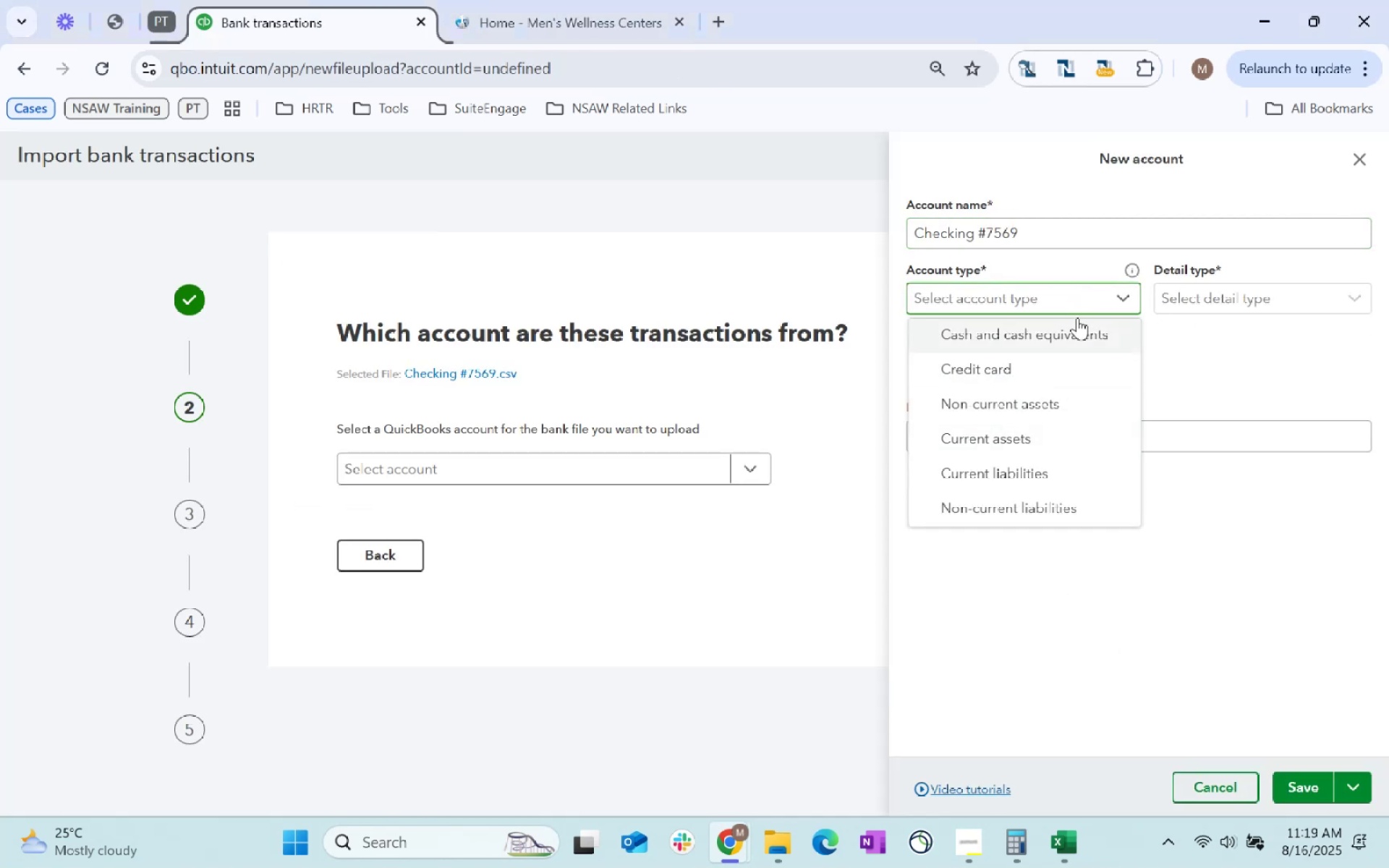 
left_click([1071, 345])
 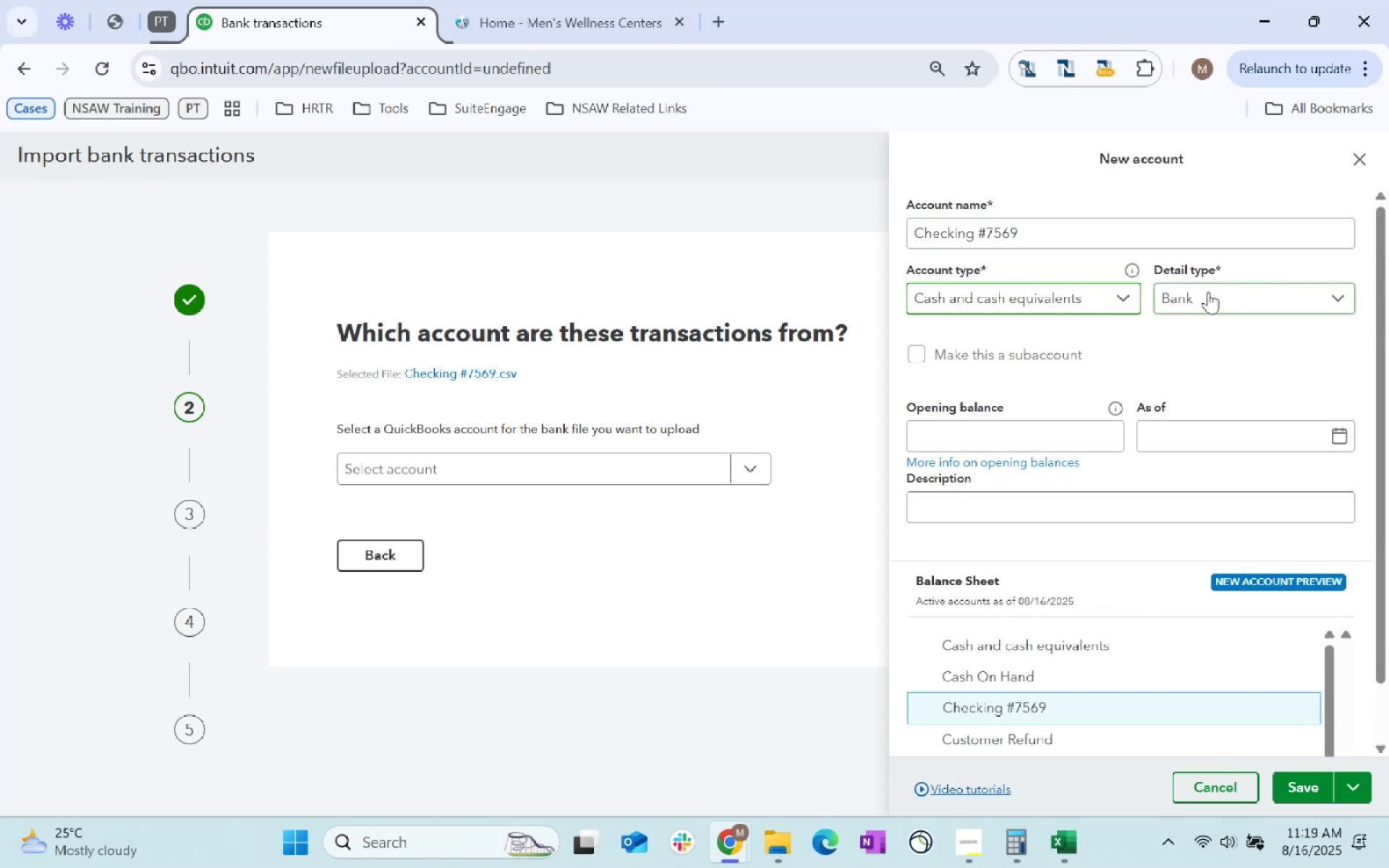 
key(Alt+AltLeft)
 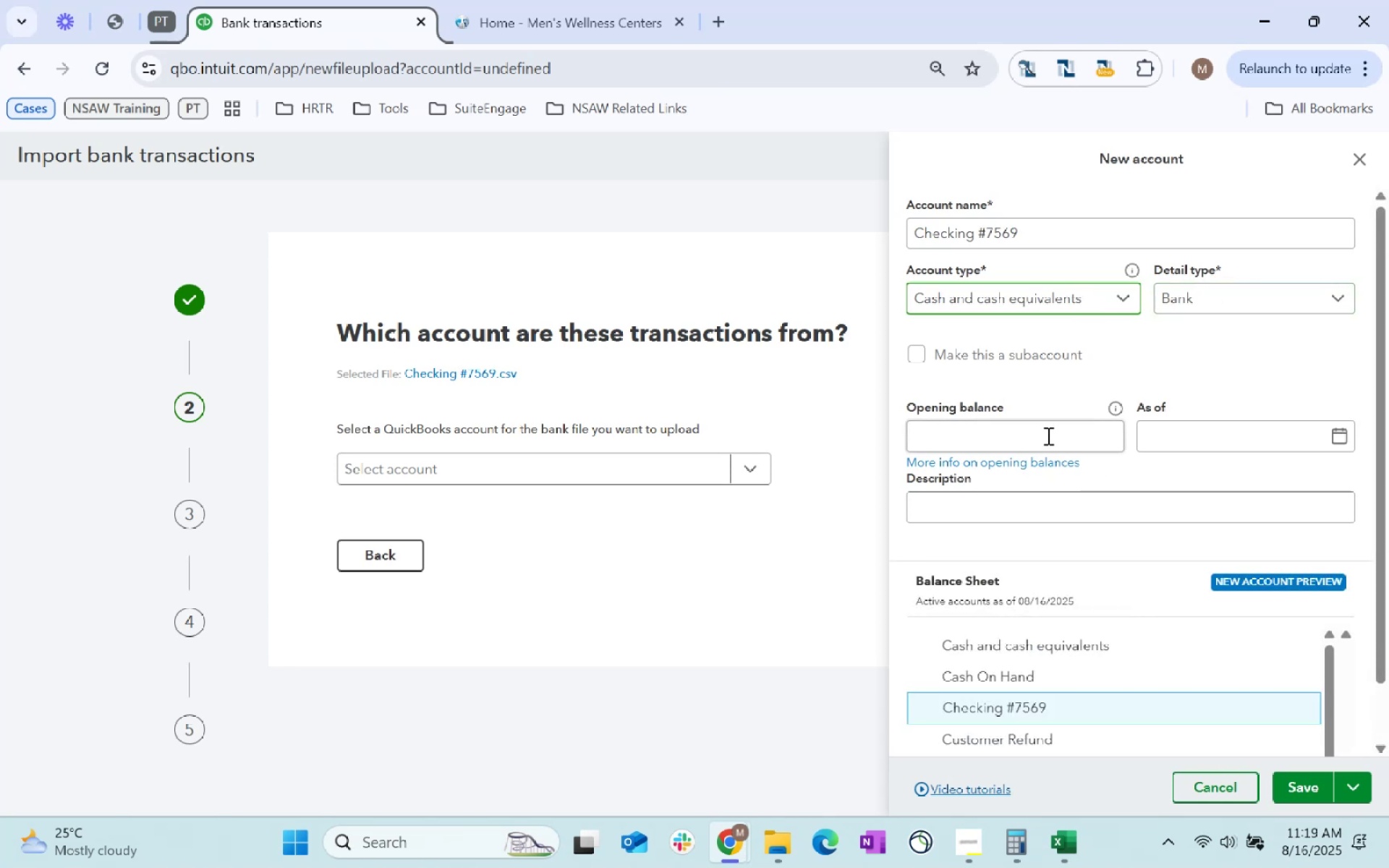 
key(Alt+Tab)
 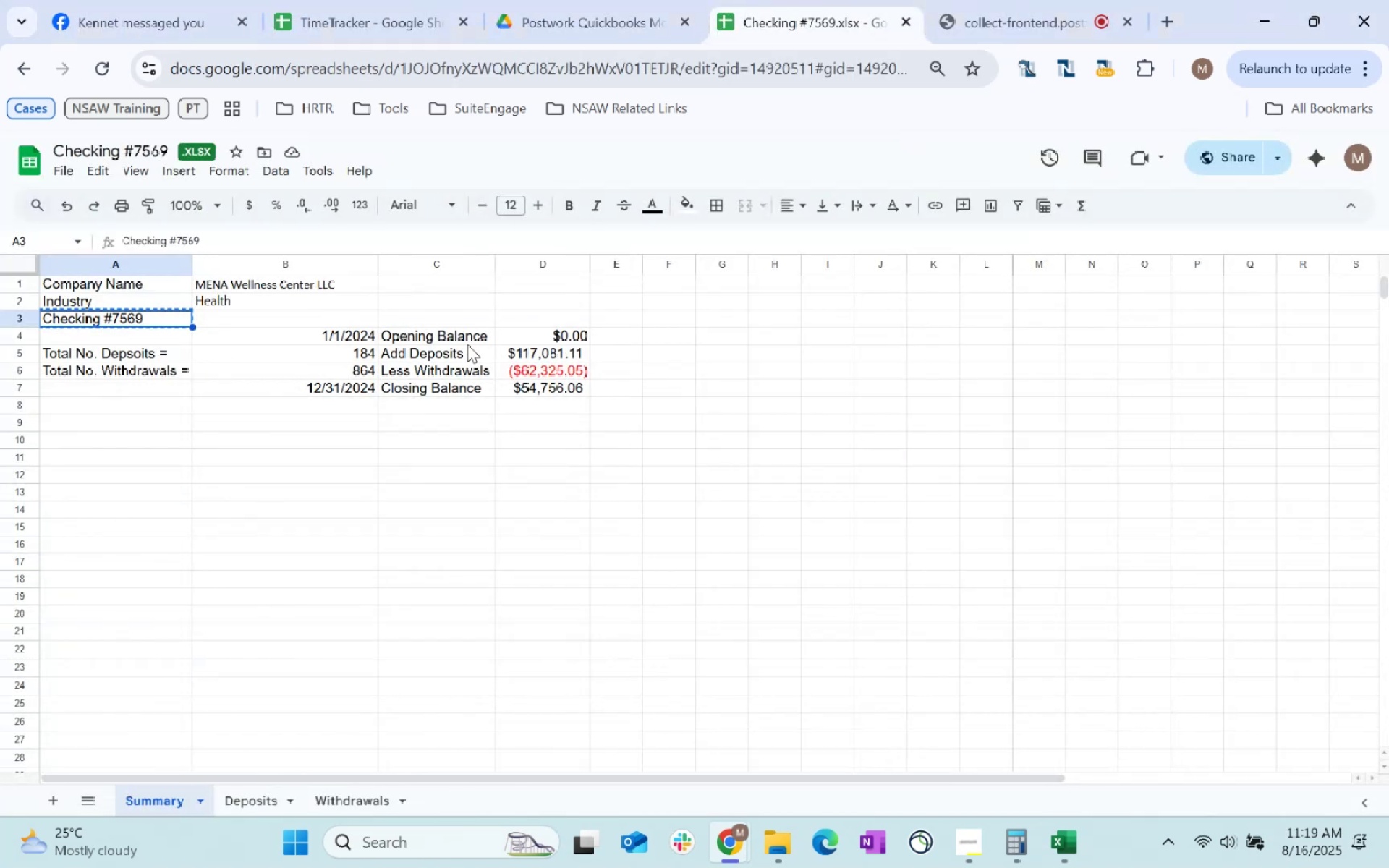 
left_click([572, 333])
 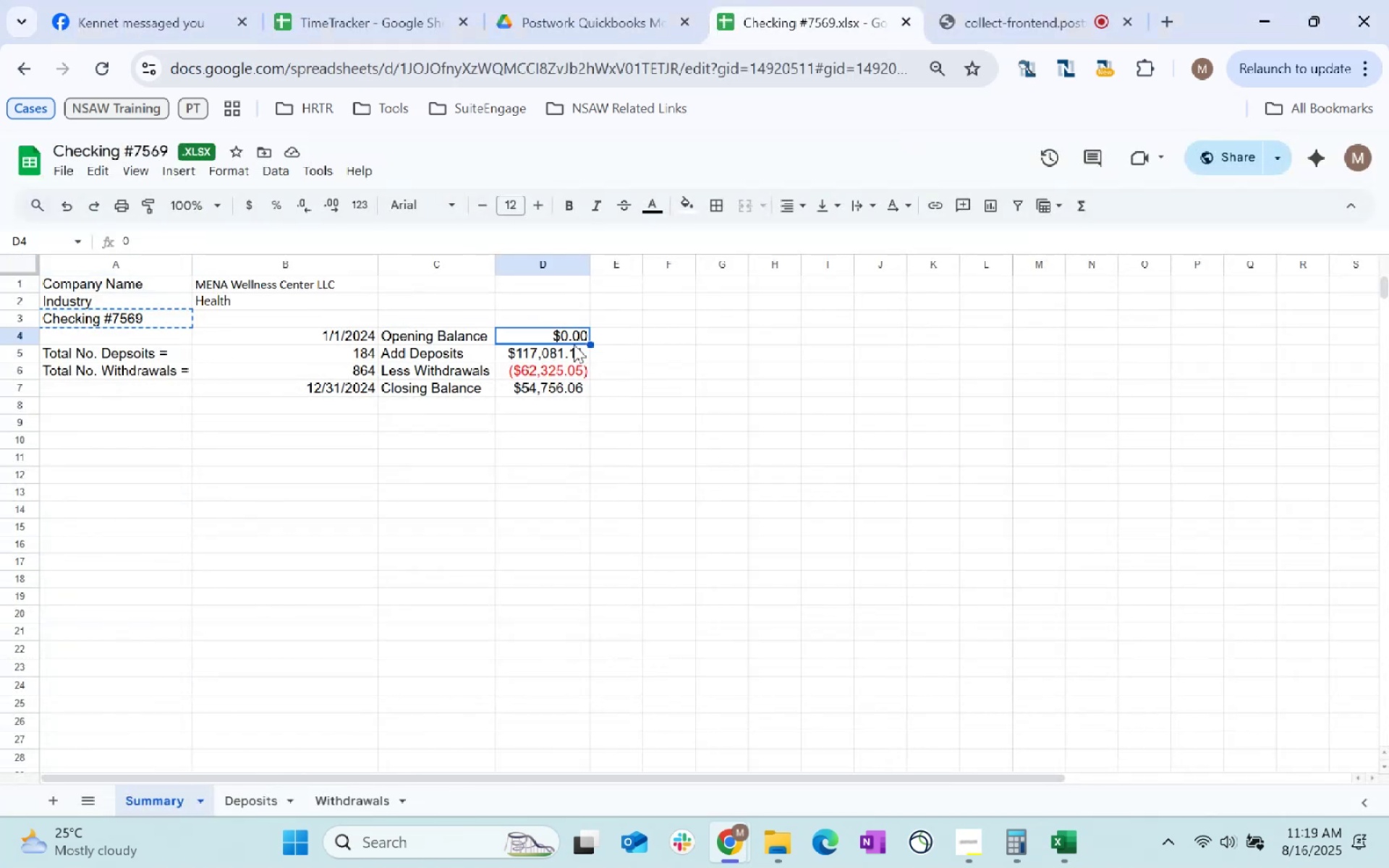 
key(Alt+AltLeft)
 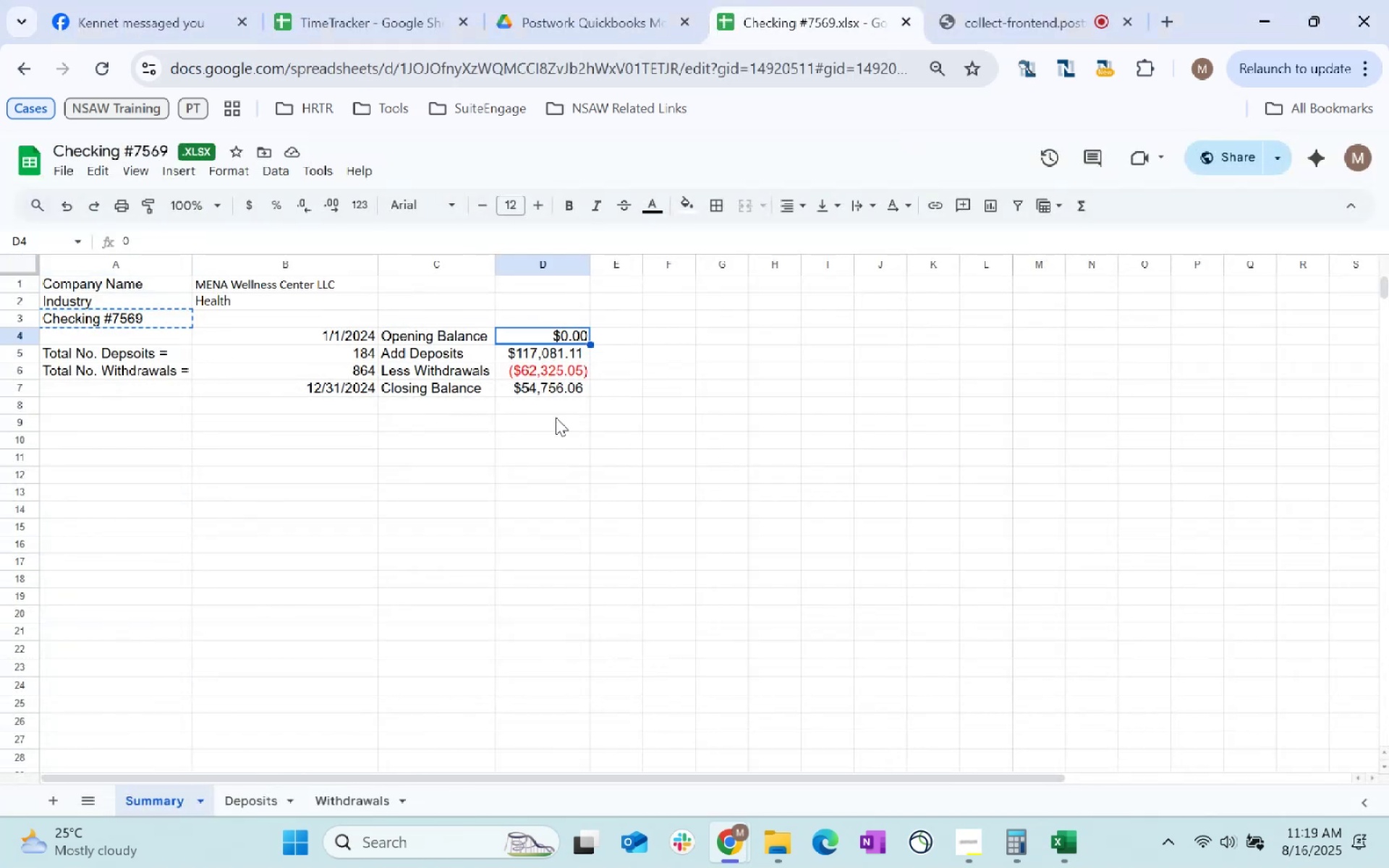 
key(Alt+Tab)
 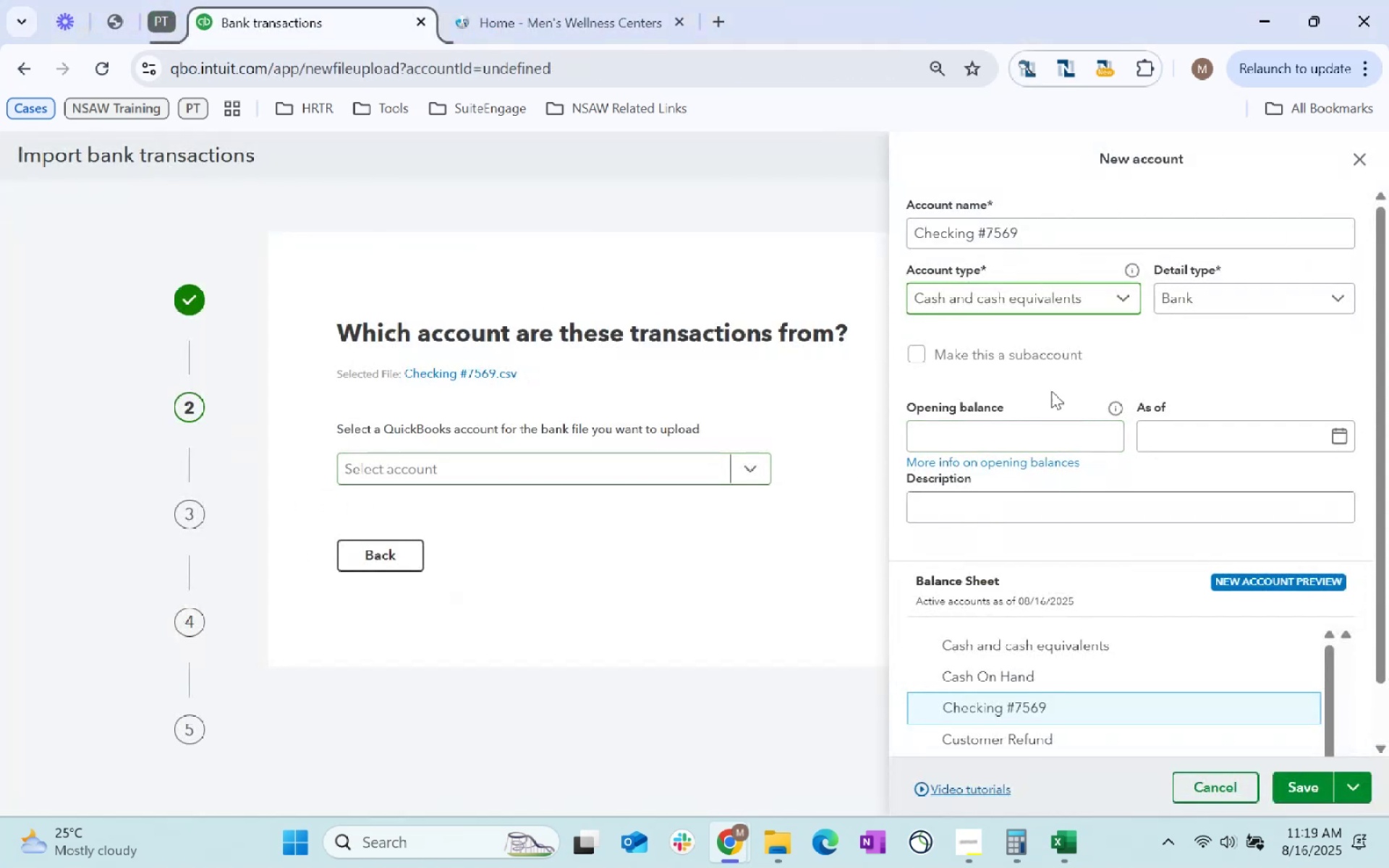 
left_click([1043, 438])
 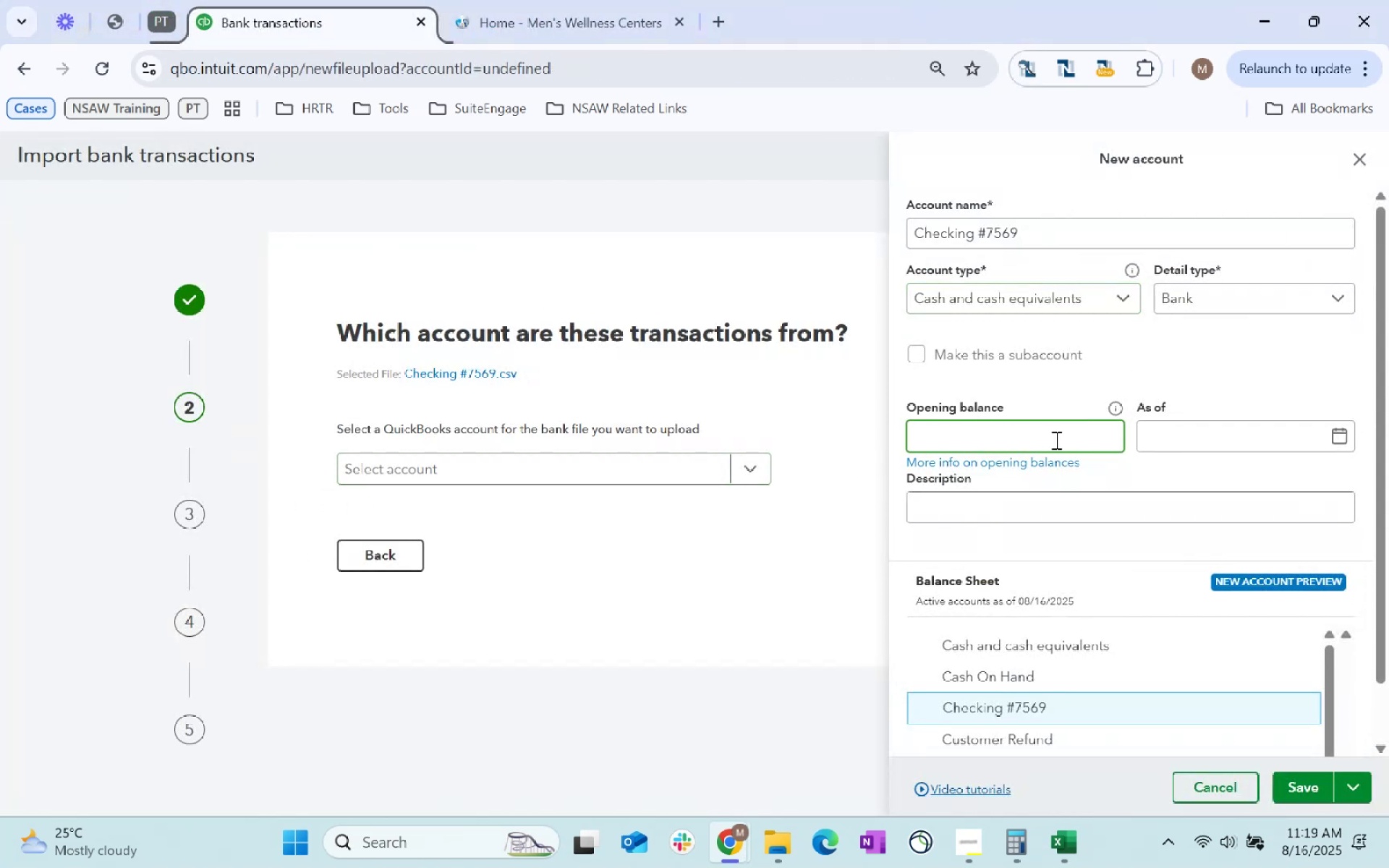 
type(1/1/2024)
key(Tab)
 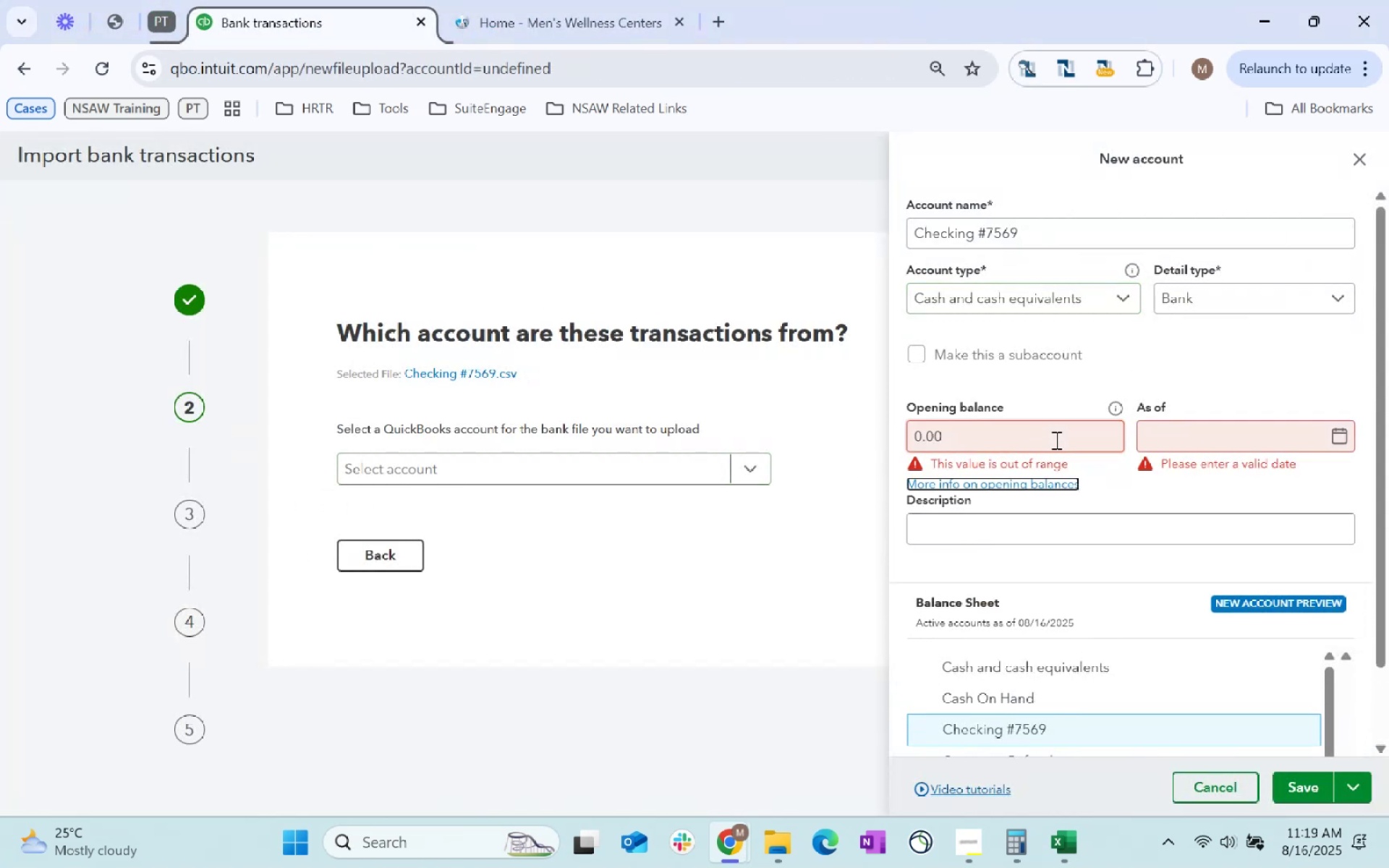 
key(Alt+AltLeft)
 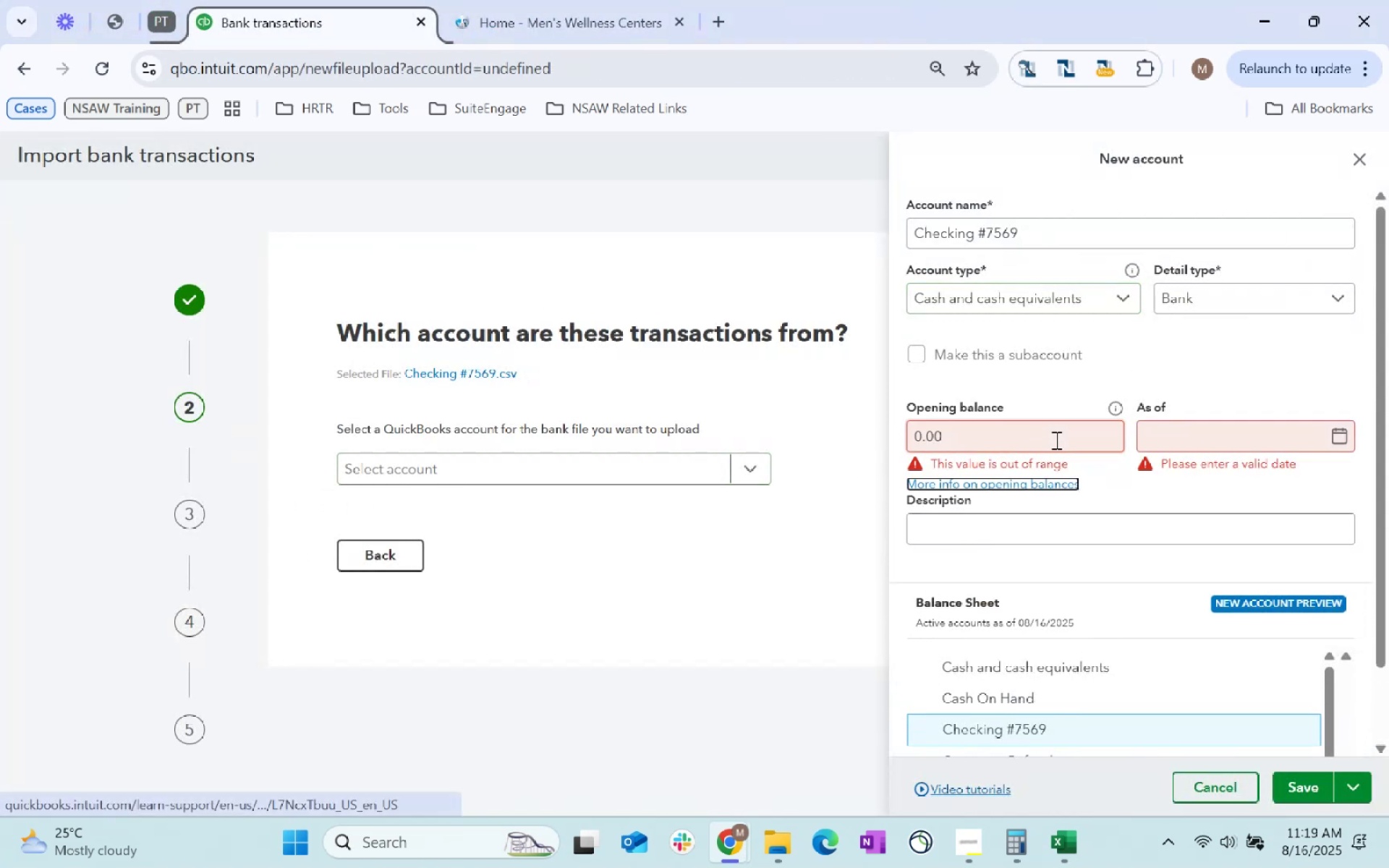 
key(Alt+Tab)
 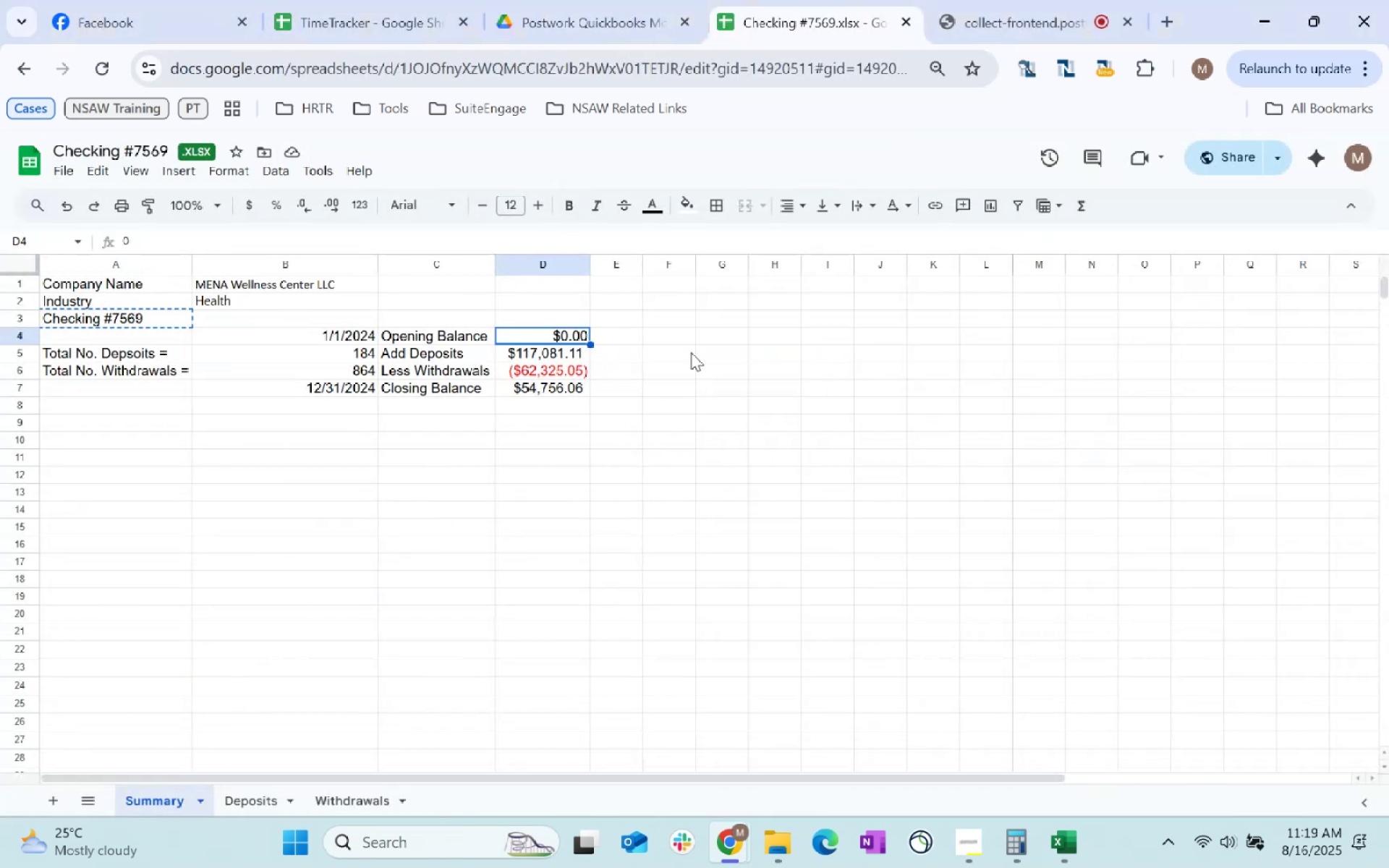 
key(Alt+AltLeft)
 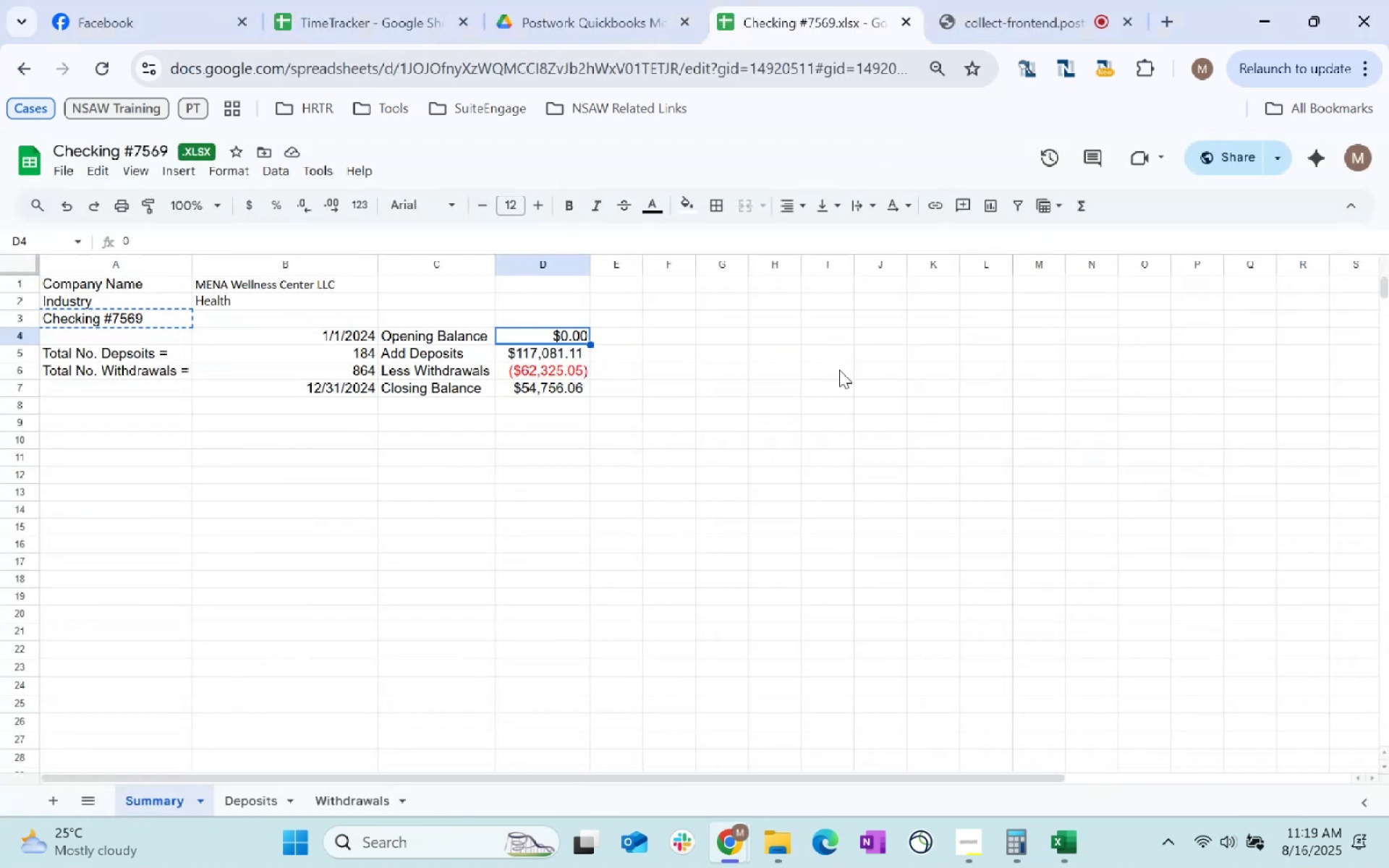 
key(Tab)
type(1/1/20-2)
key(Backspace)
key(Backspace)
key(Backspace)
type(024)
 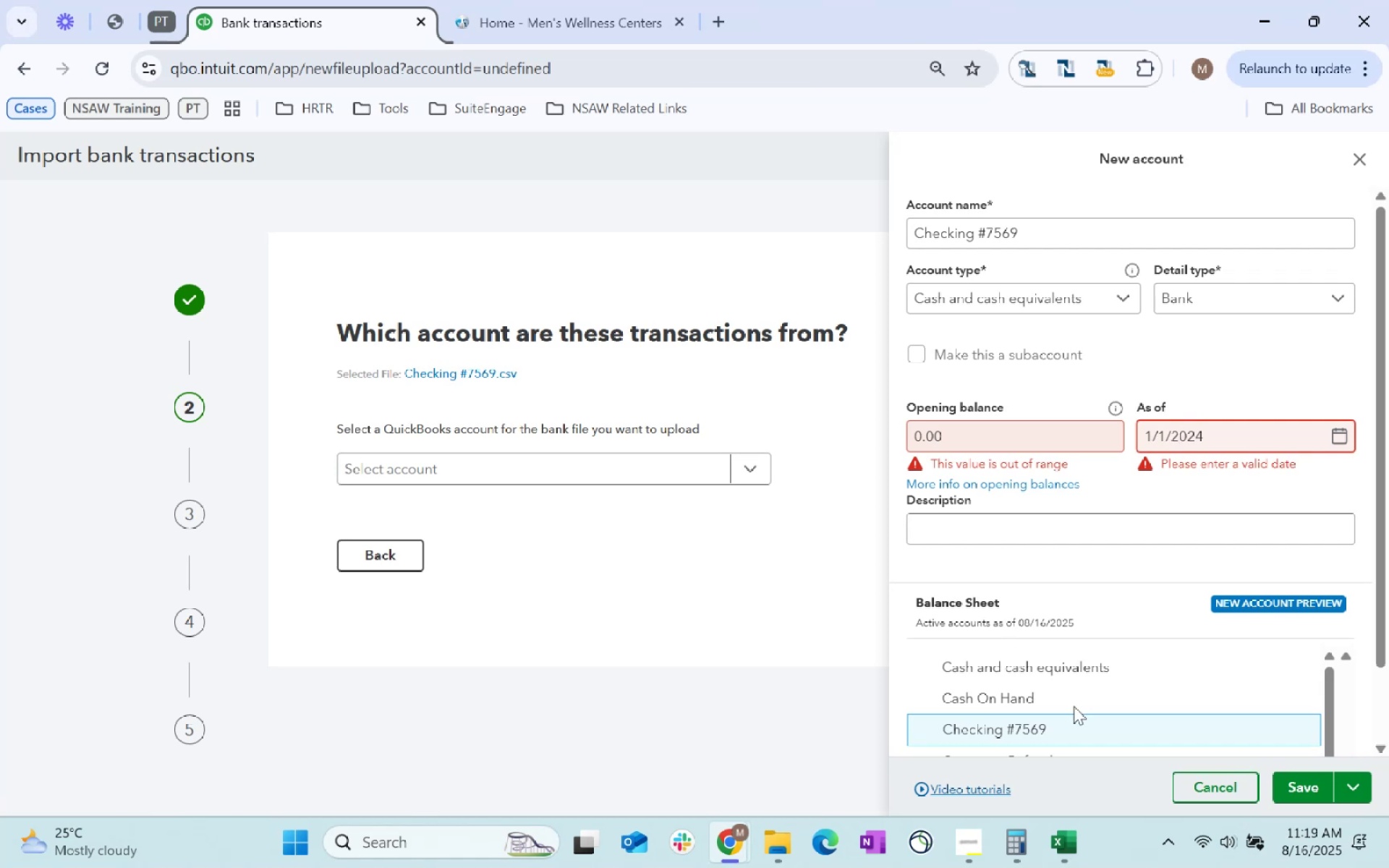 
left_click([1311, 790])
 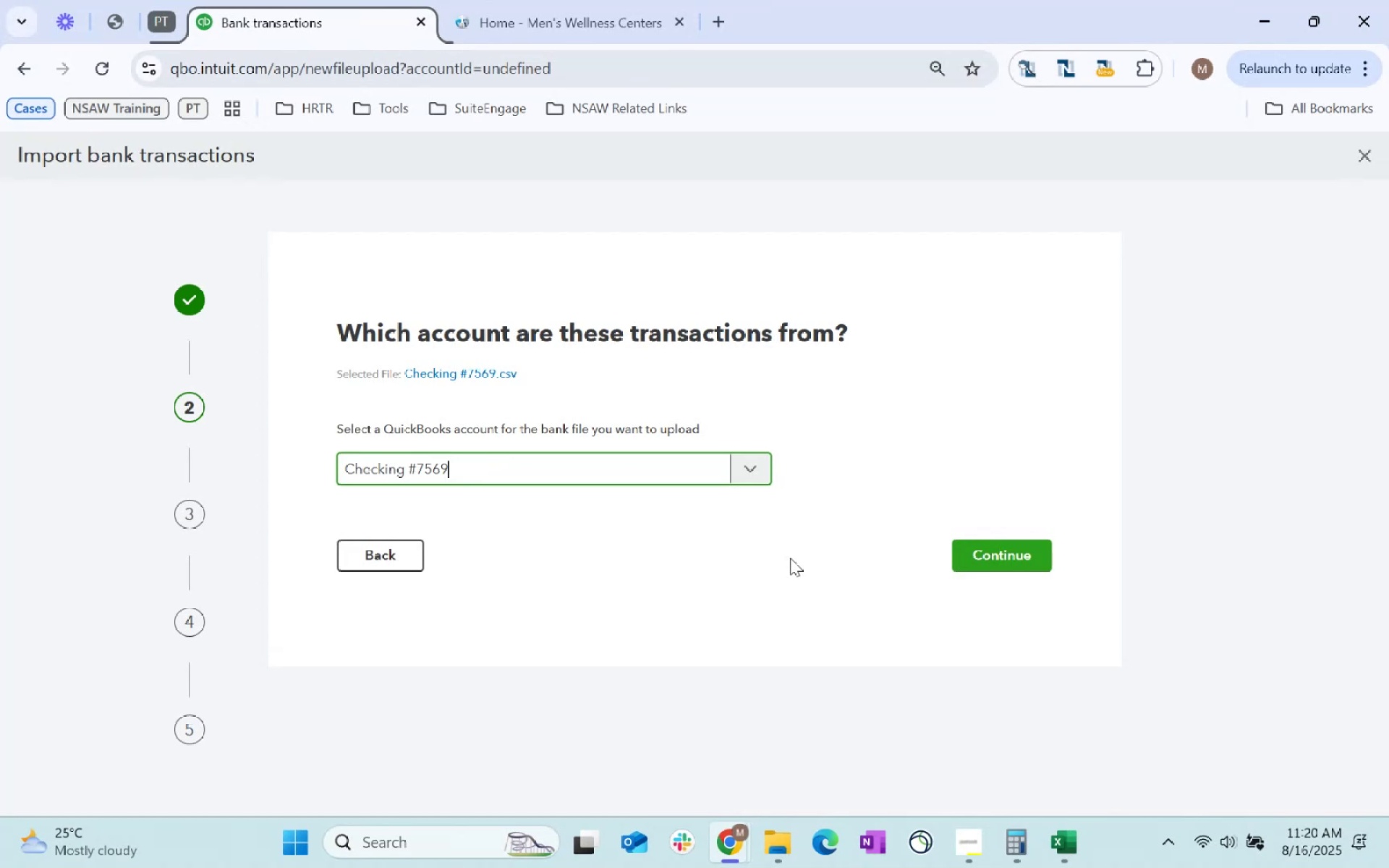 
wait(6.99)
 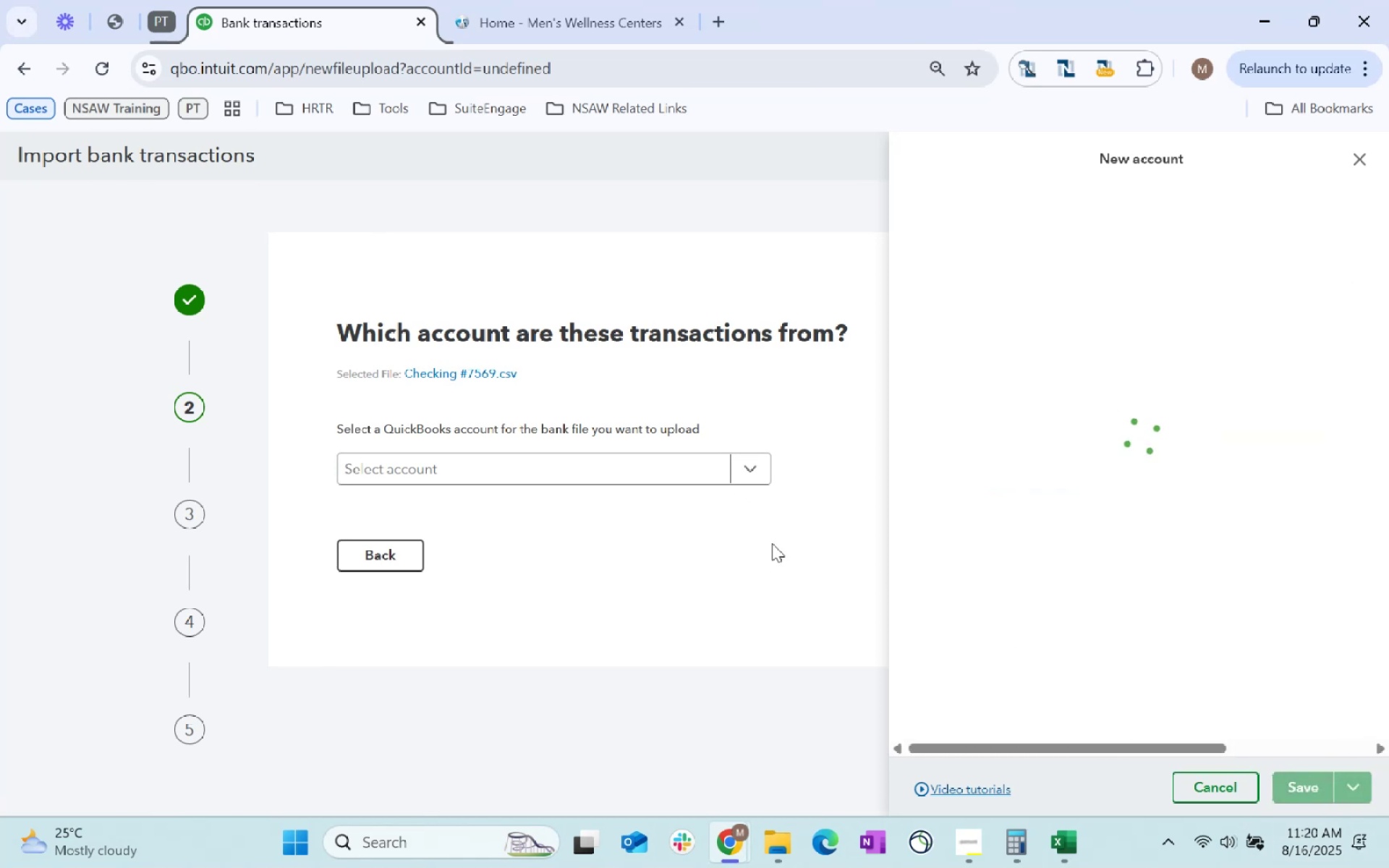 
left_click([1029, 548])
 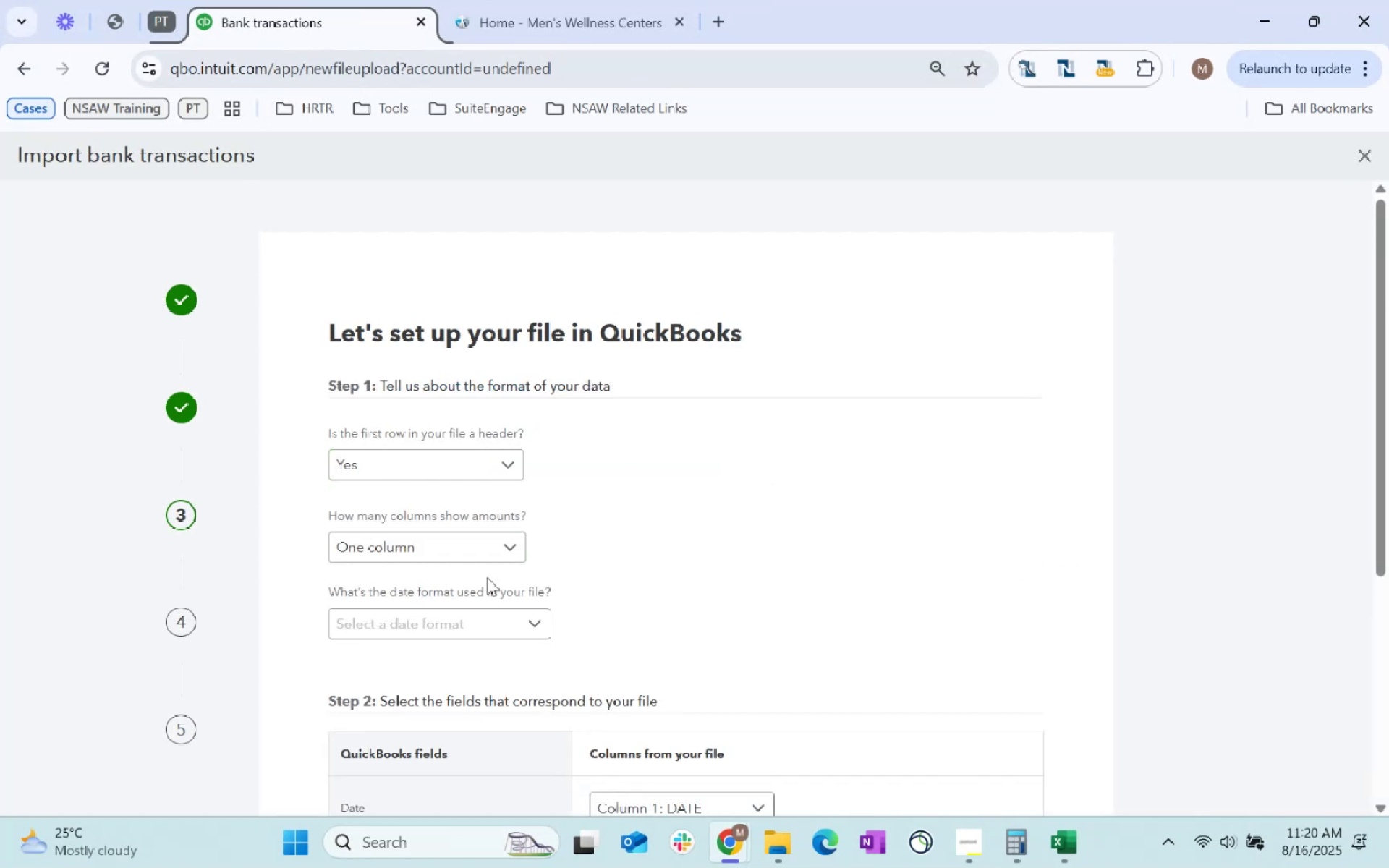 
left_click([497, 614])
 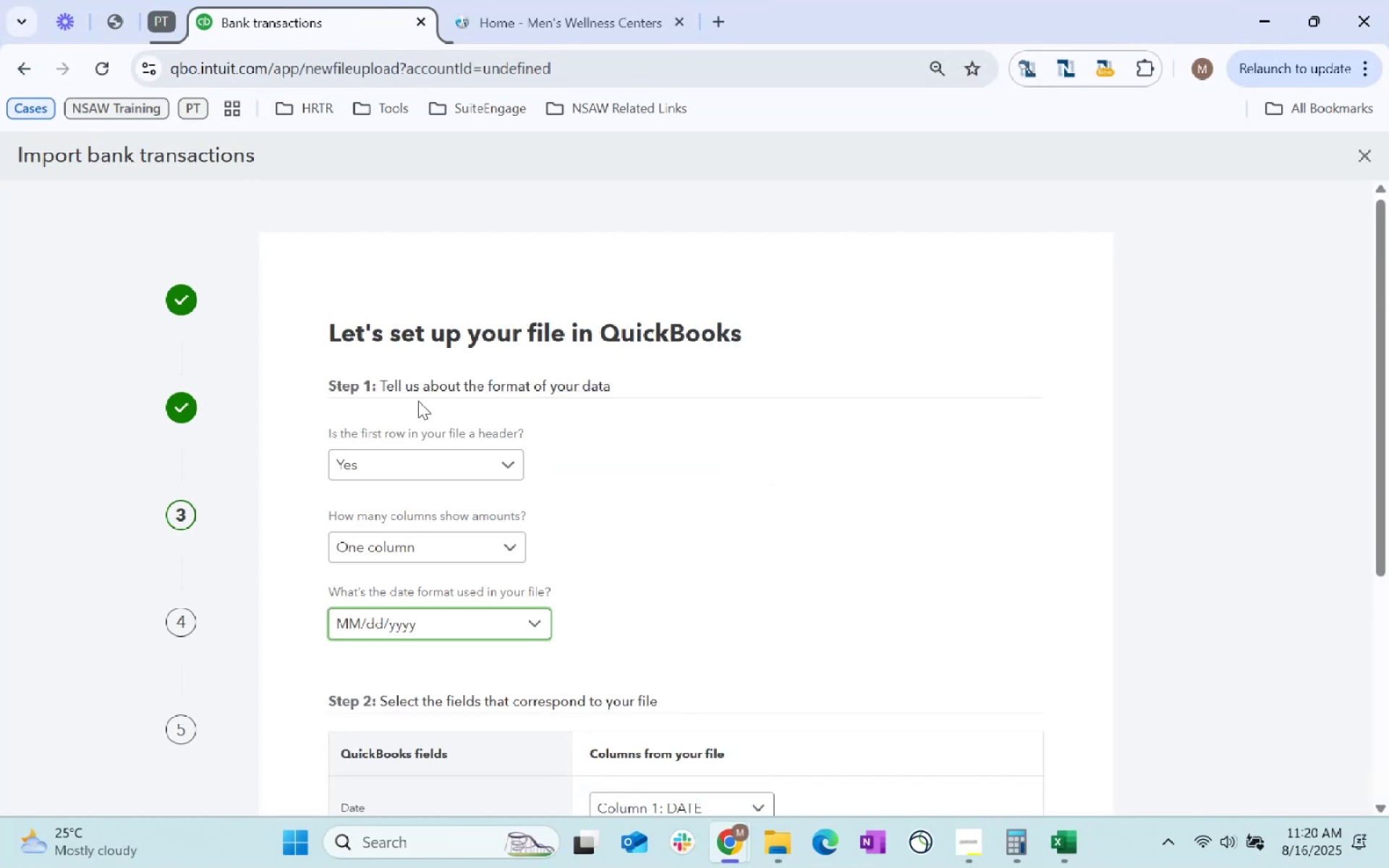 
scroll: coordinate [870, 463], scroll_direction: down, amount: 3.0
 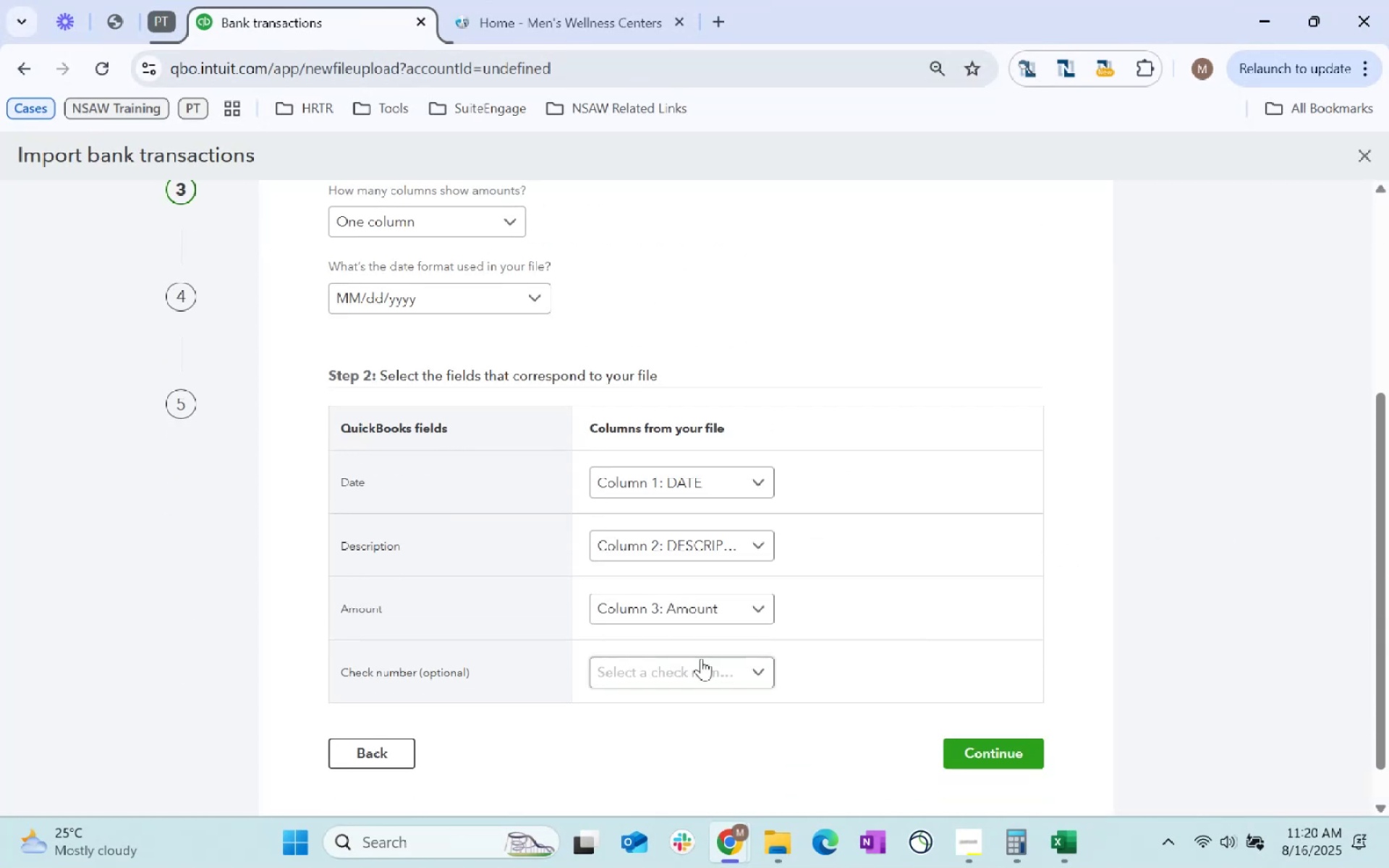 
left_click([710, 623])
 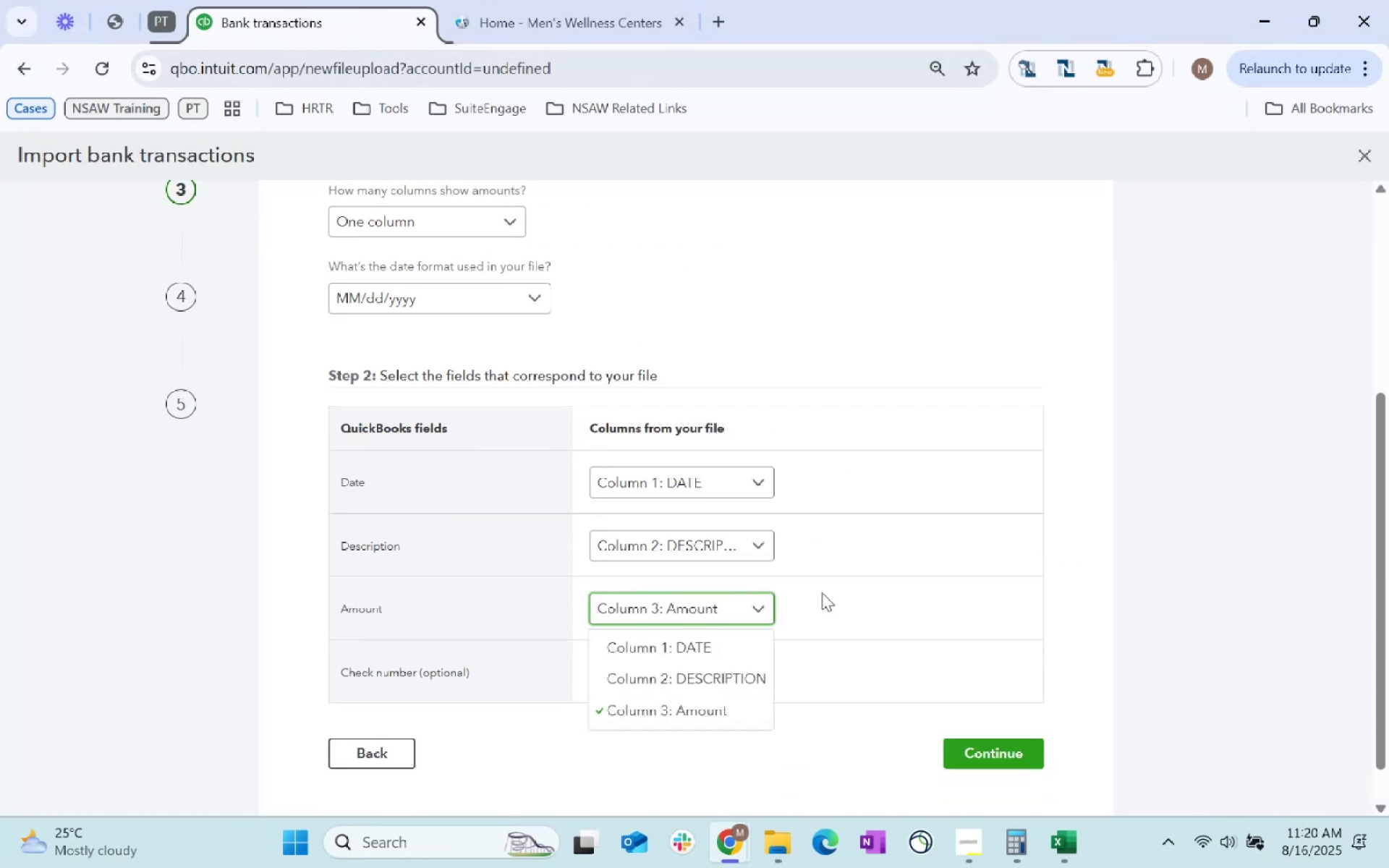 
left_click([1127, 553])
 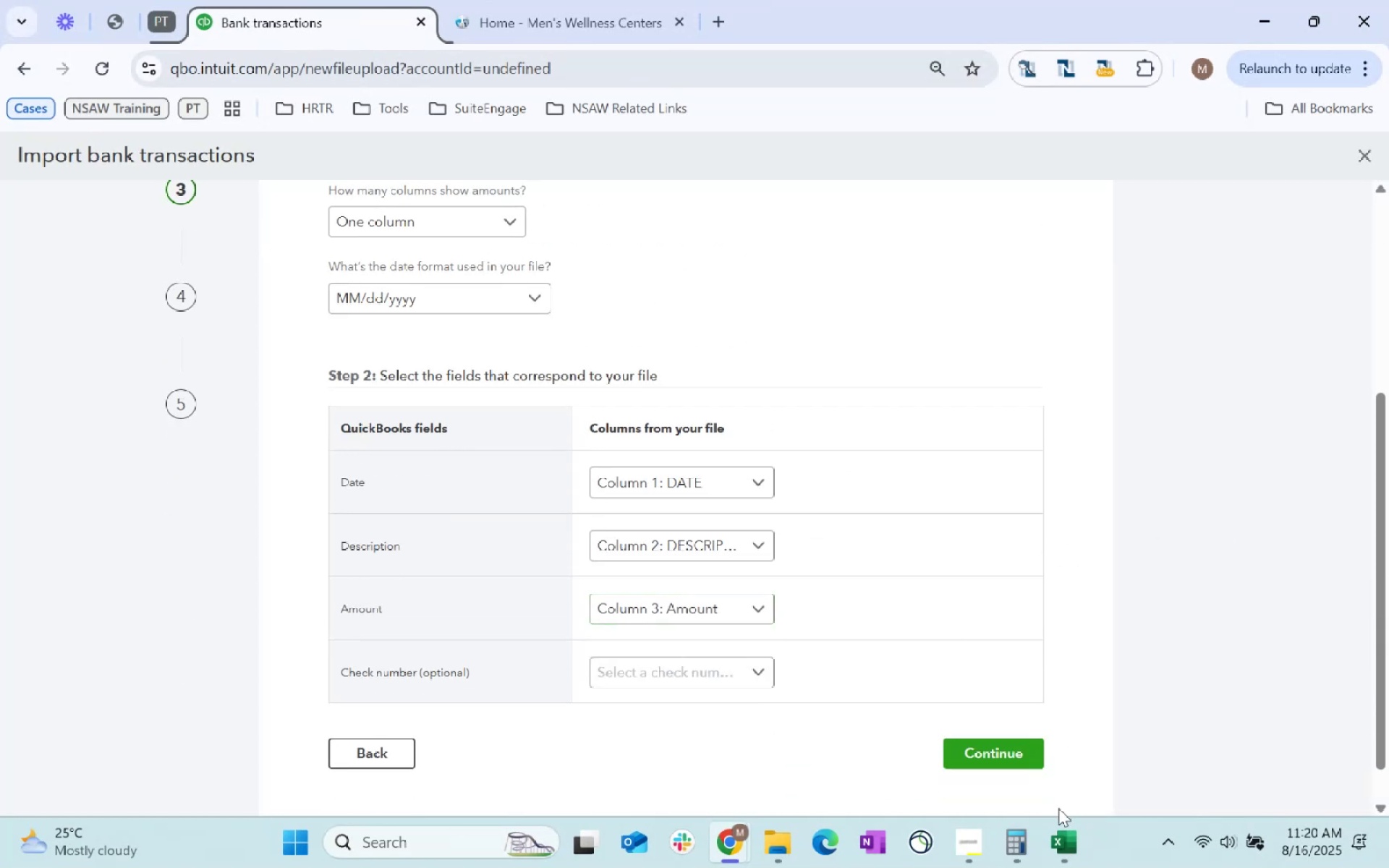 
left_click([987, 758])
 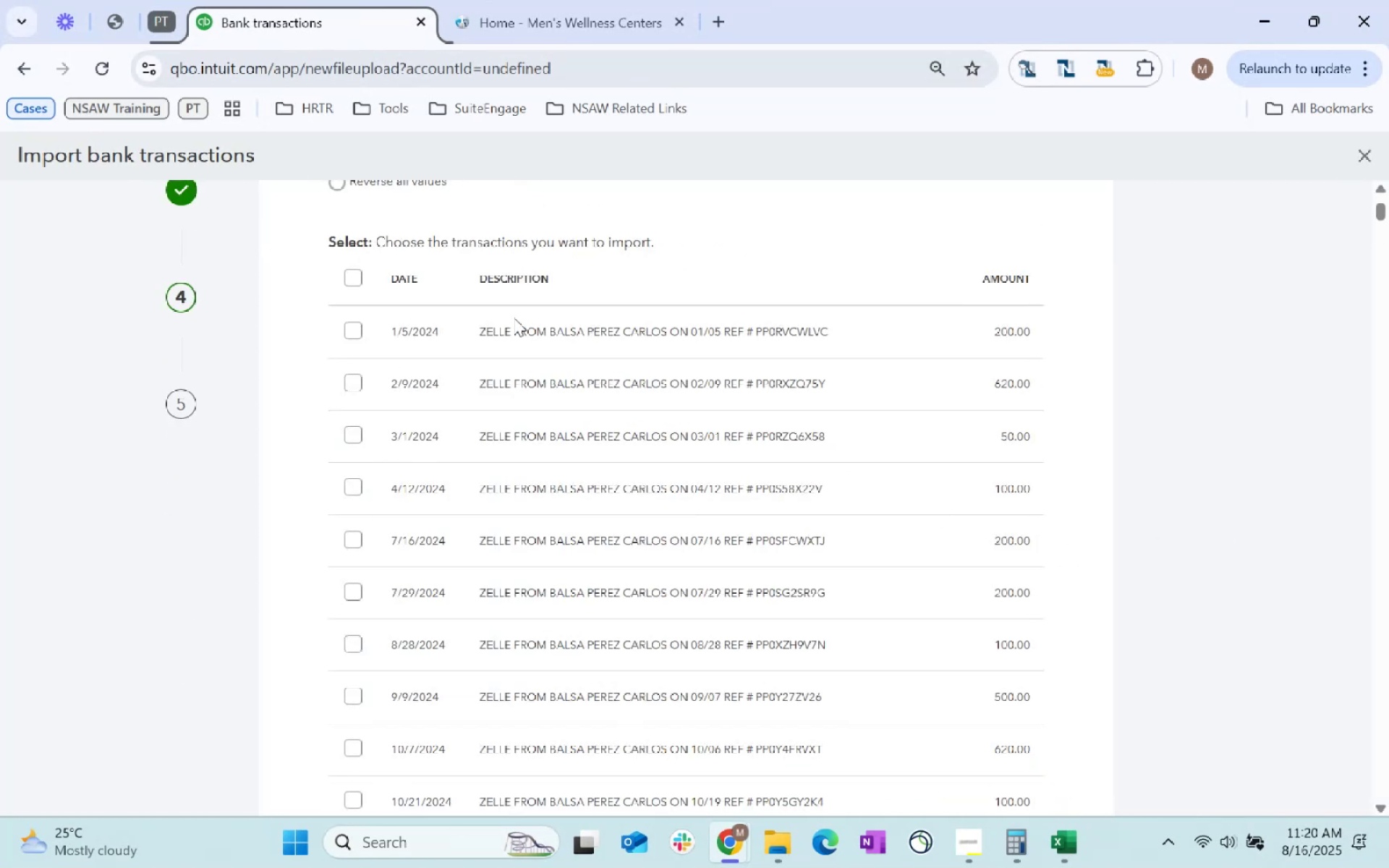 
left_click([345, 278])
 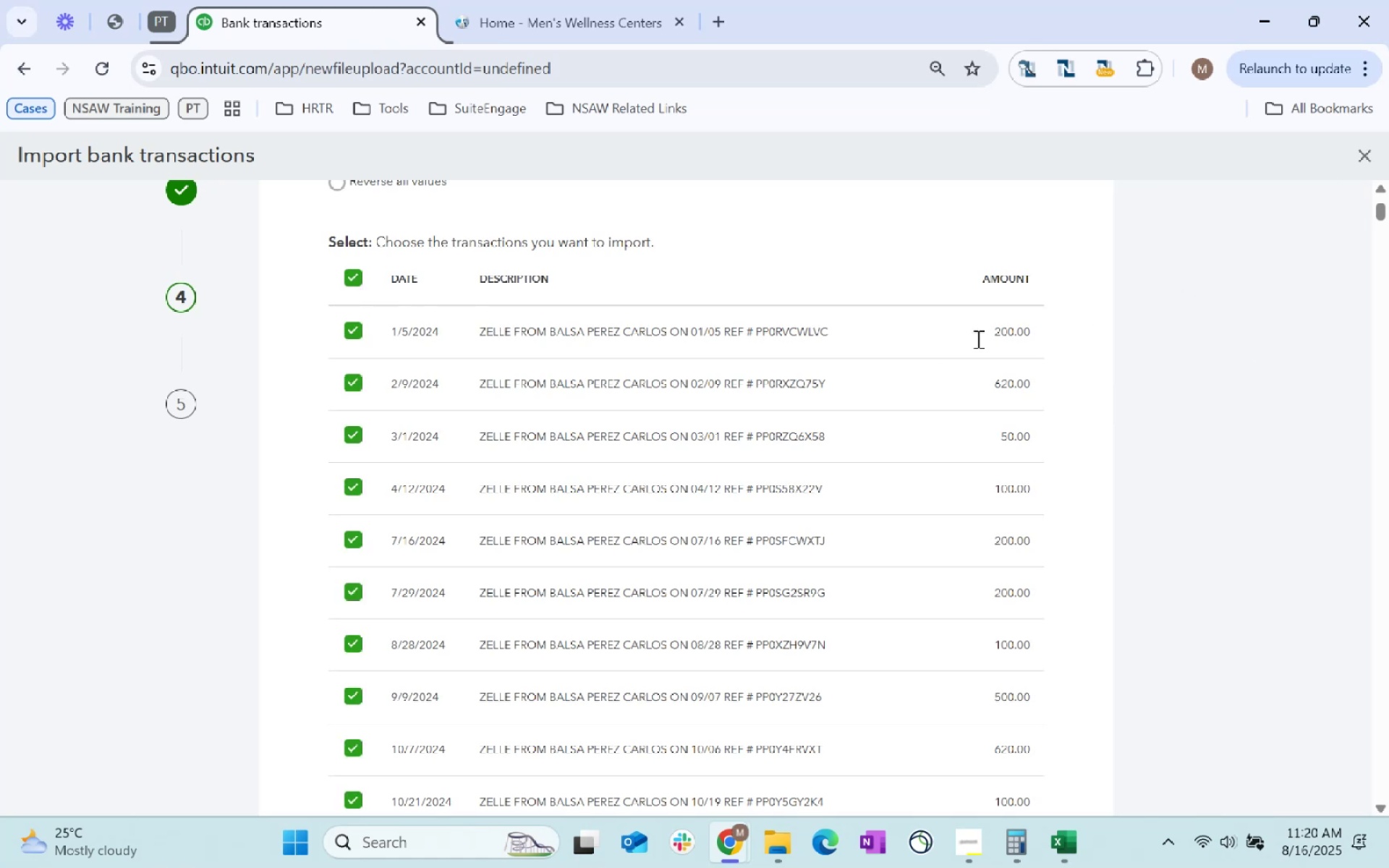 
scroll: coordinate [1010, 694], scroll_direction: down, amount: 708.0
 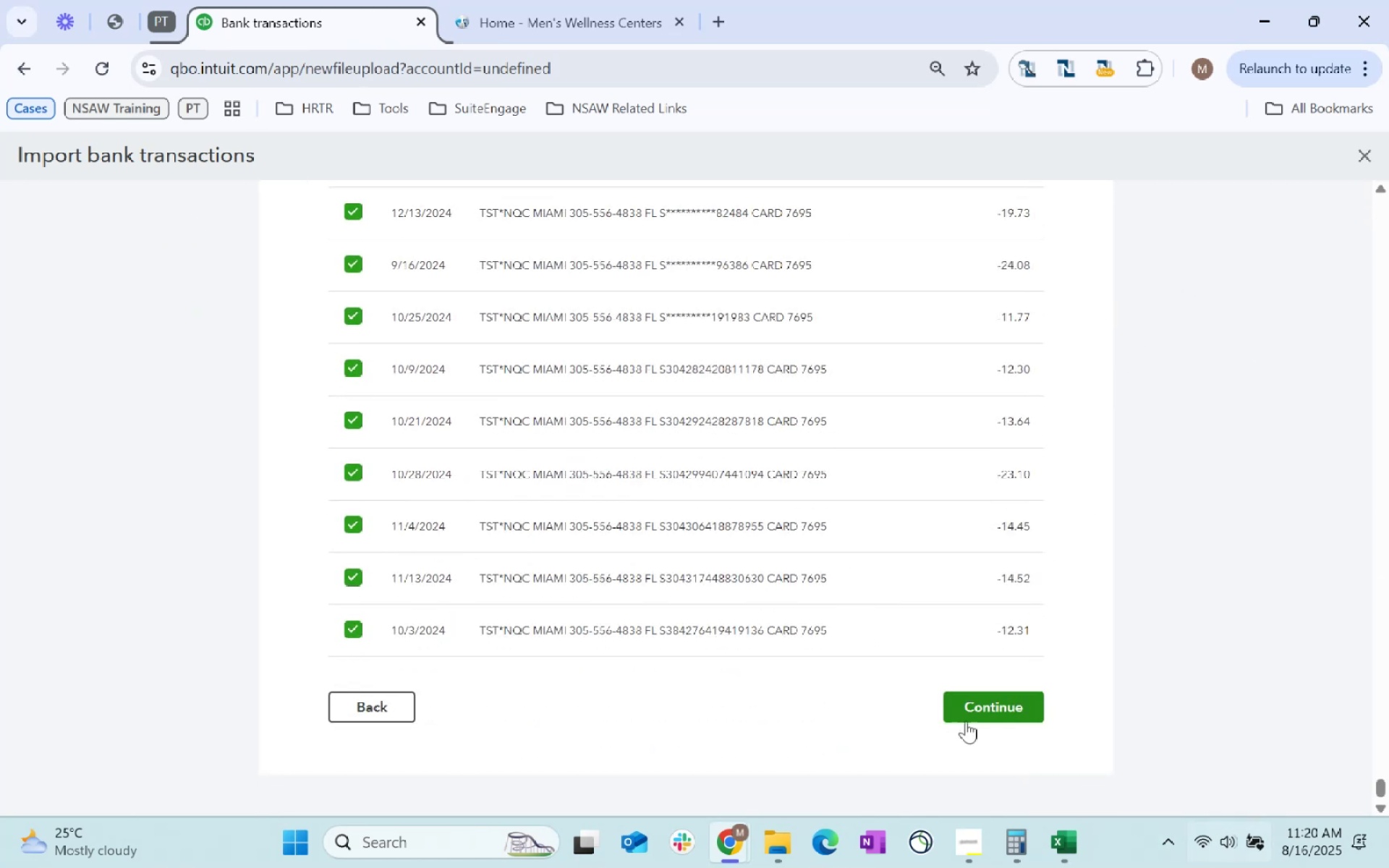 
left_click([1020, 685])
 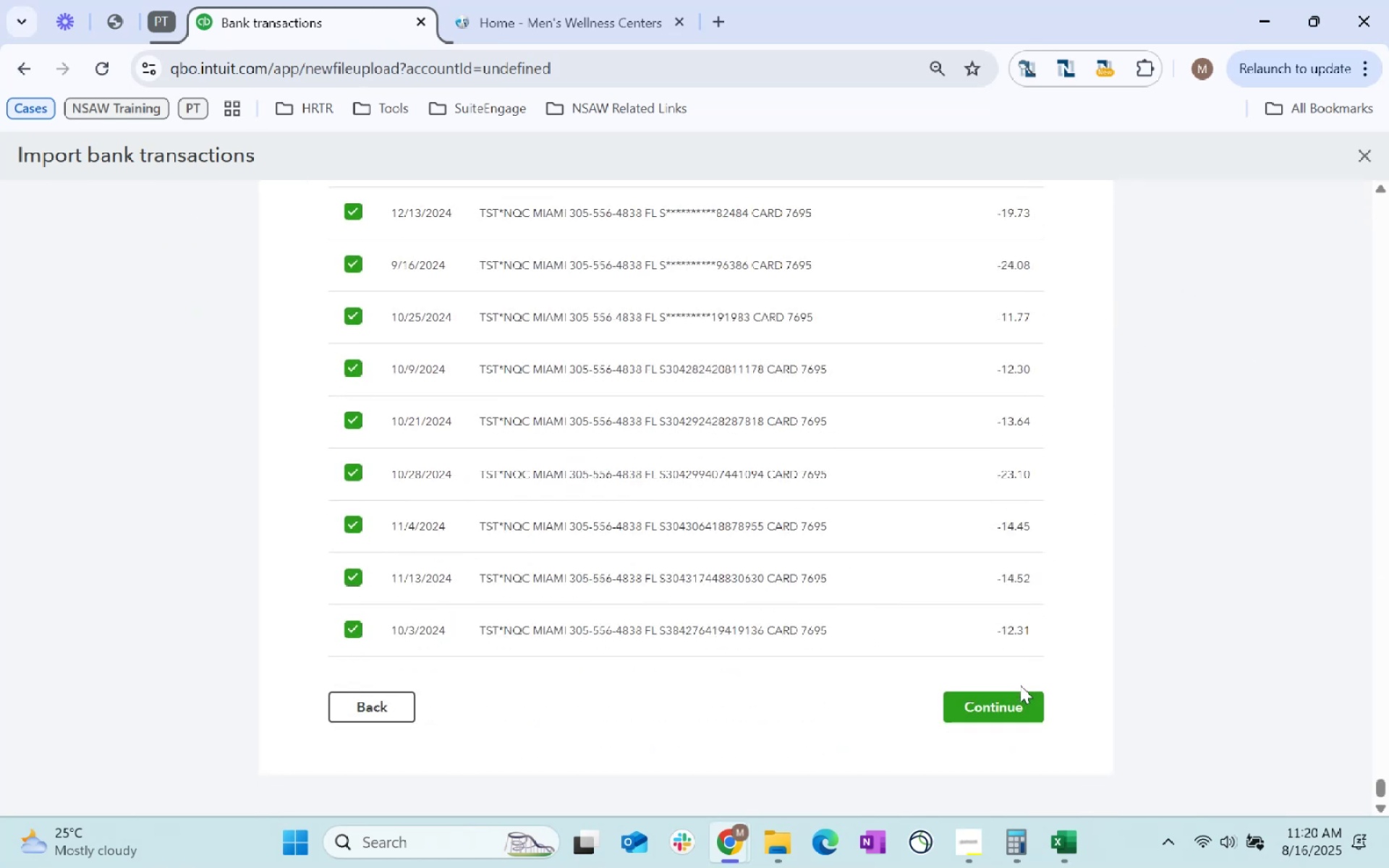 
left_click([1017, 688])
 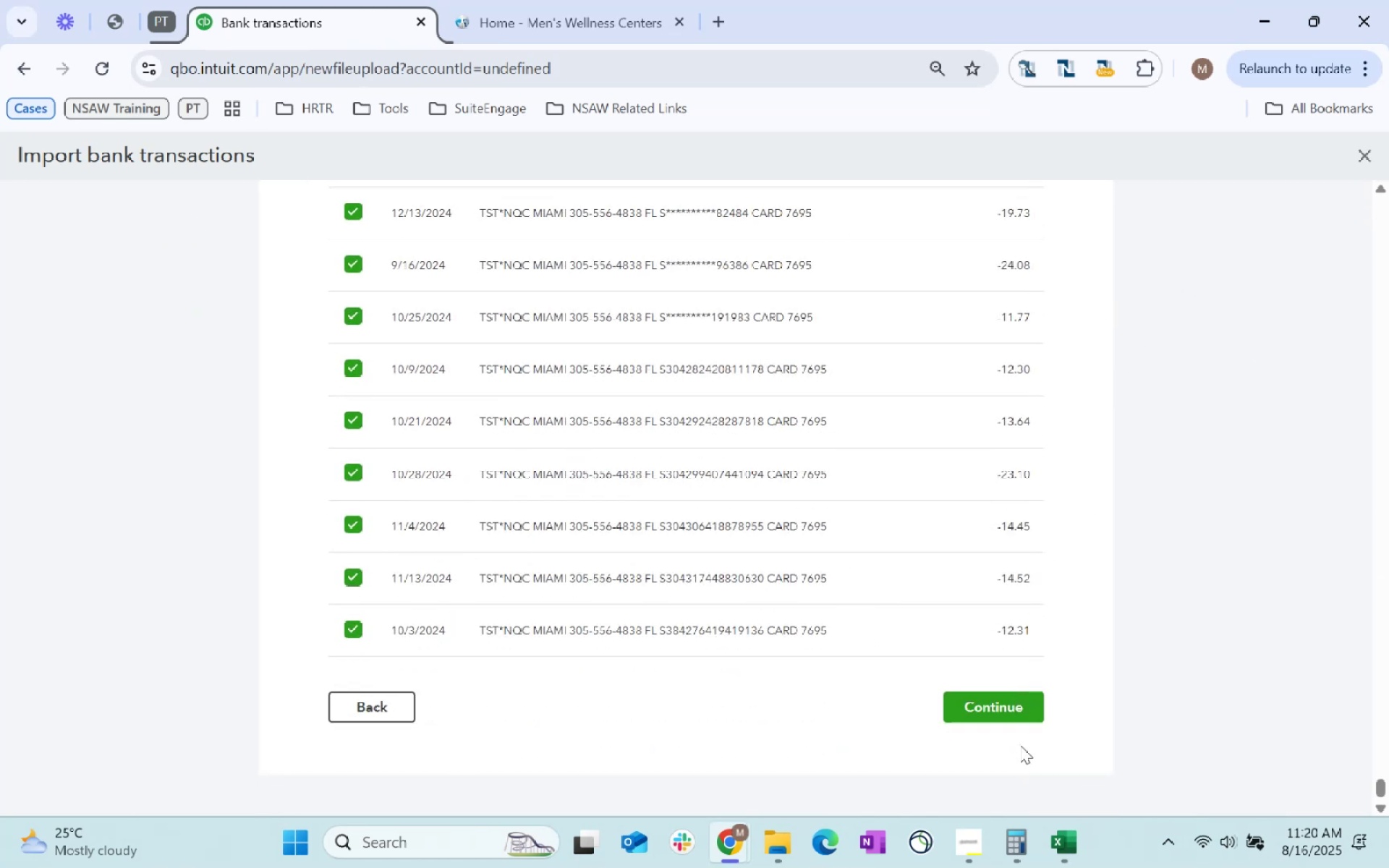 
left_click([1010, 694])
 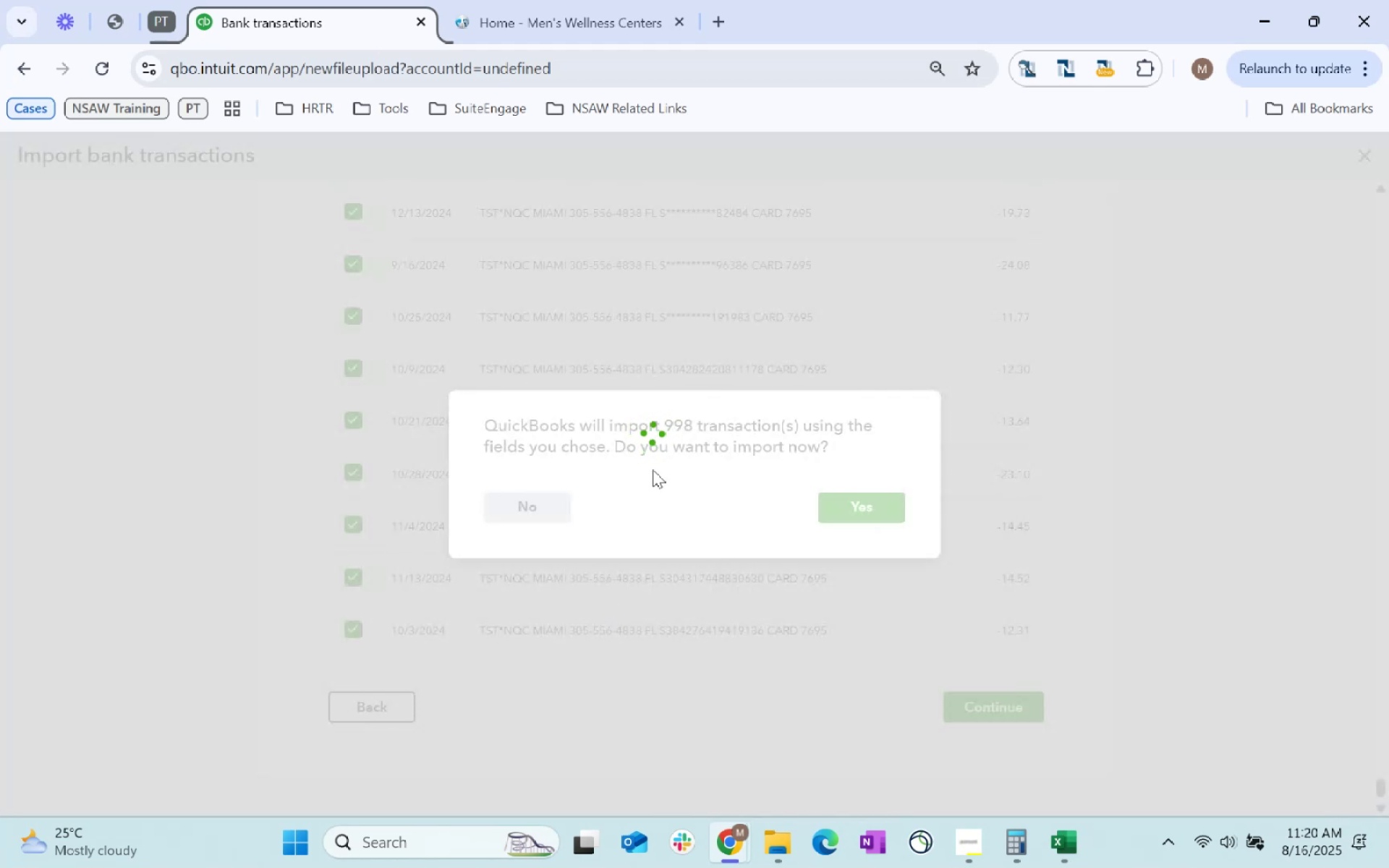 
wait(9.6)
 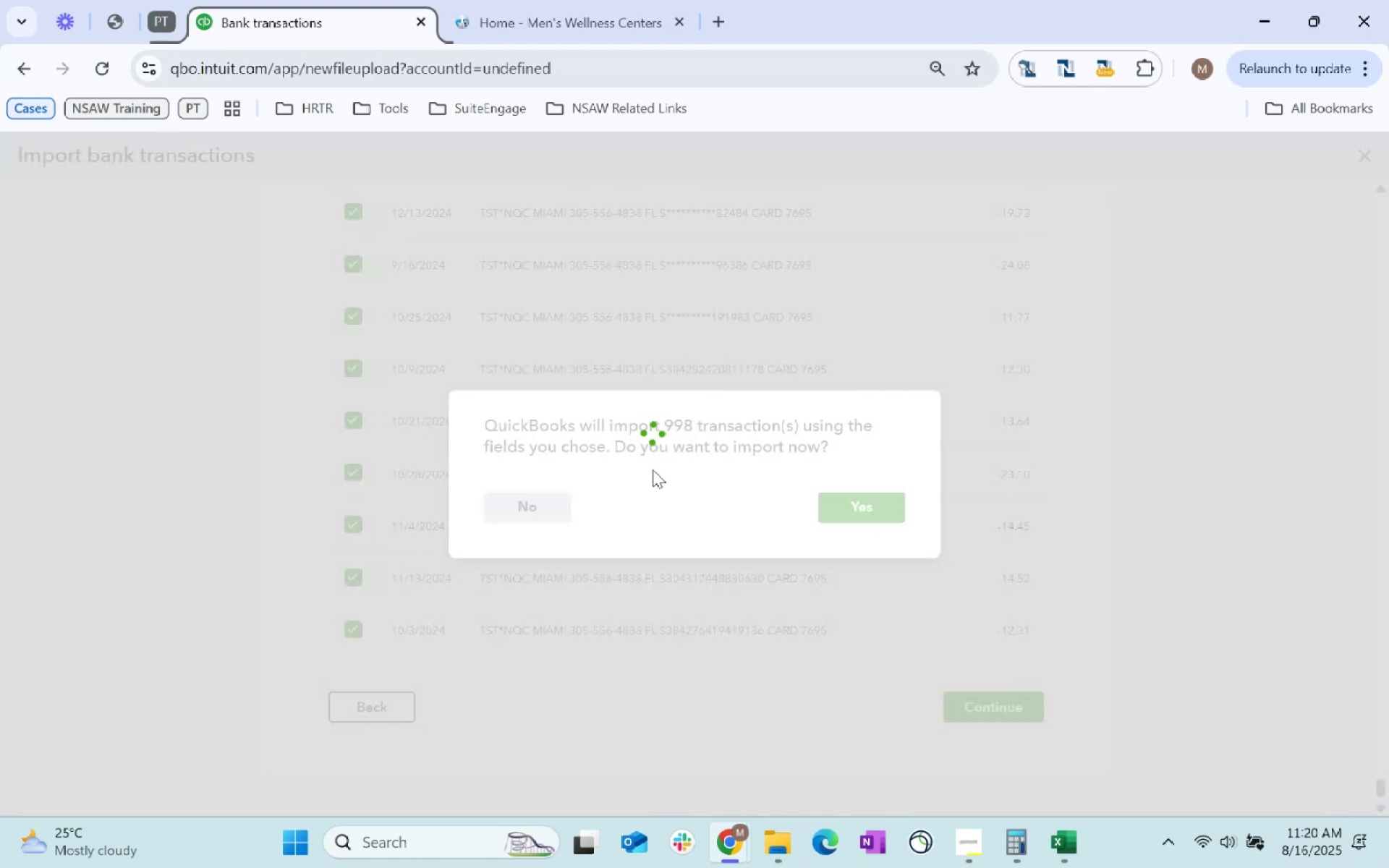 
key(Alt+AltLeft)
 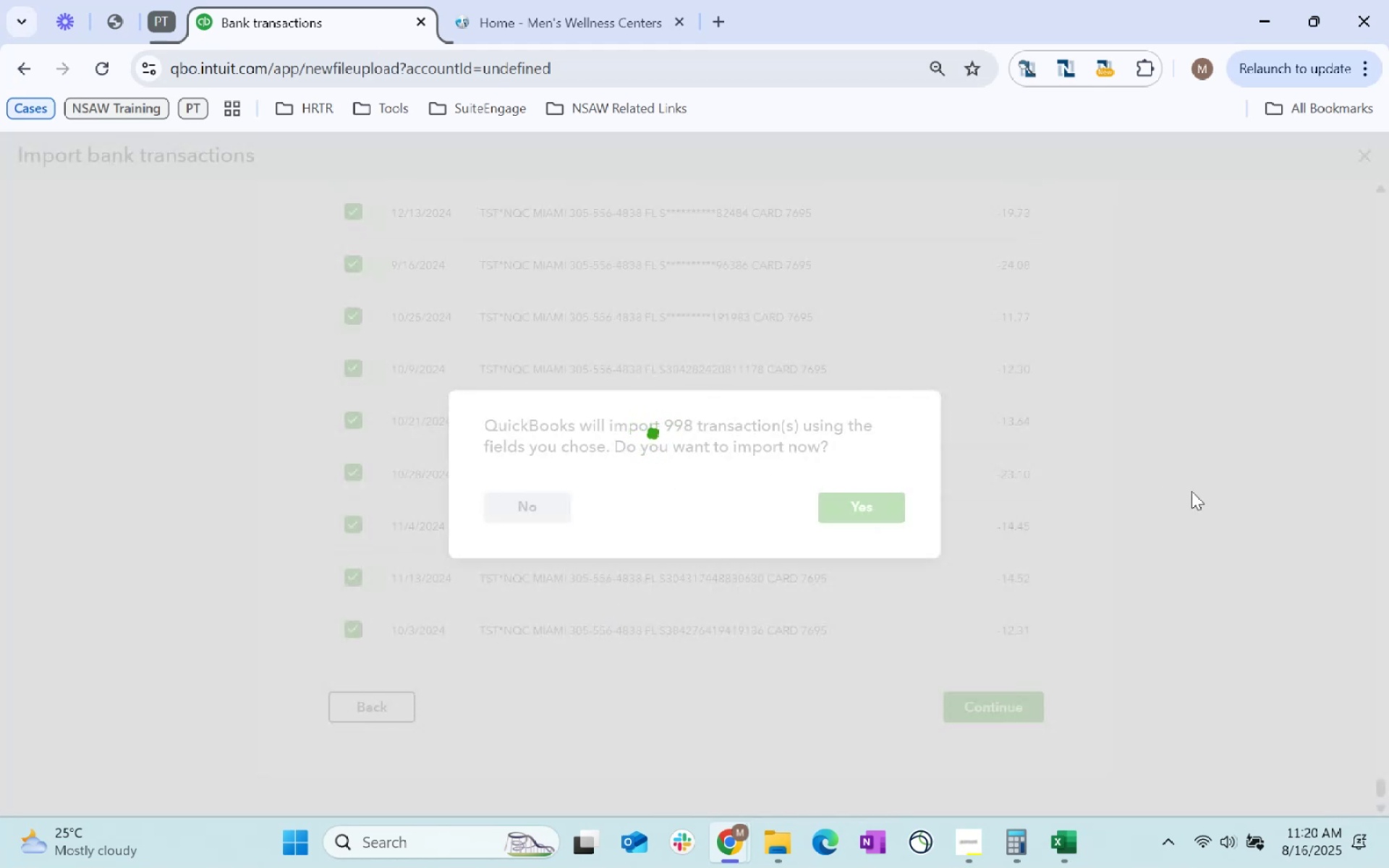 
key(Alt+Tab)
 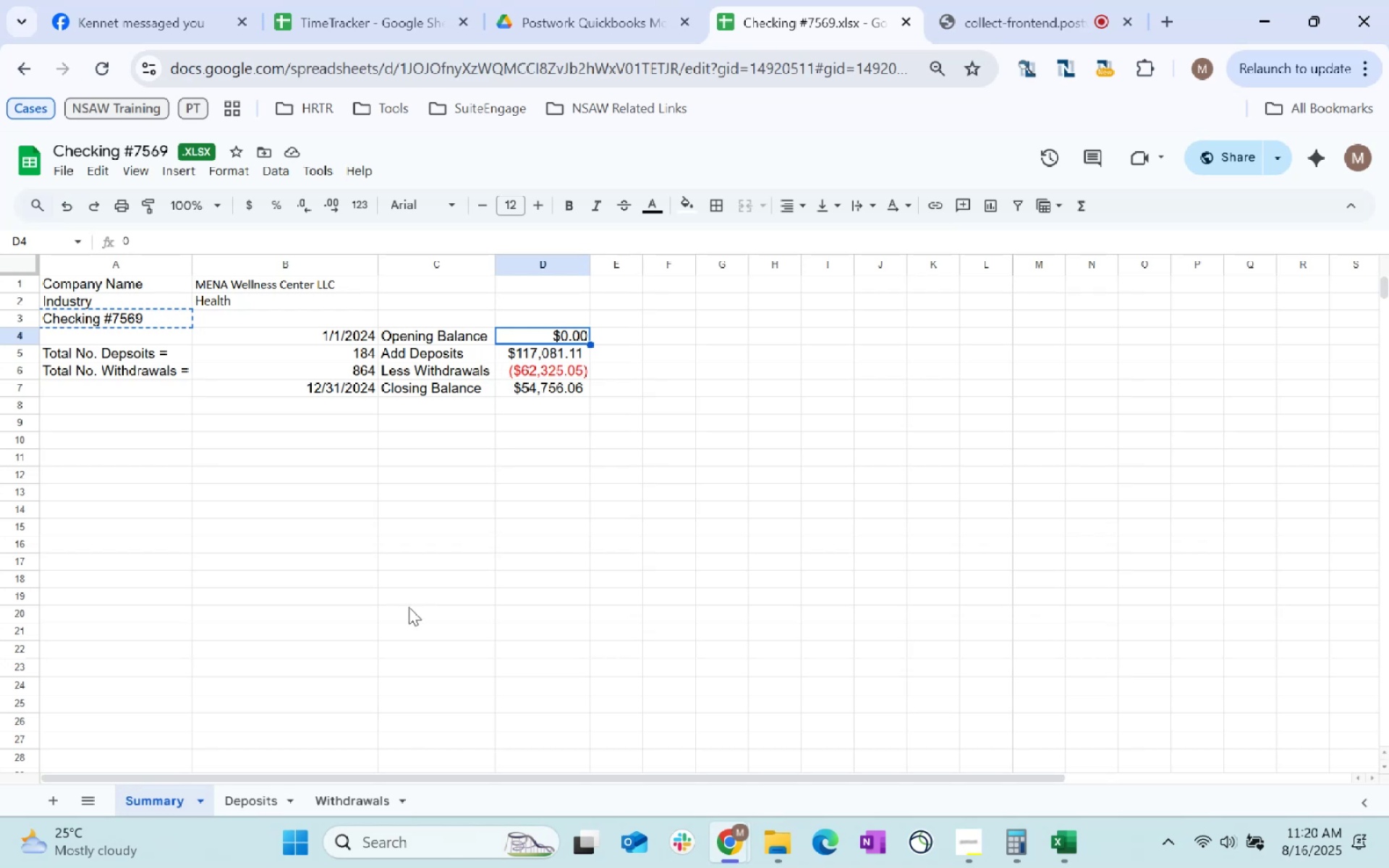 
left_click([354, 800])
 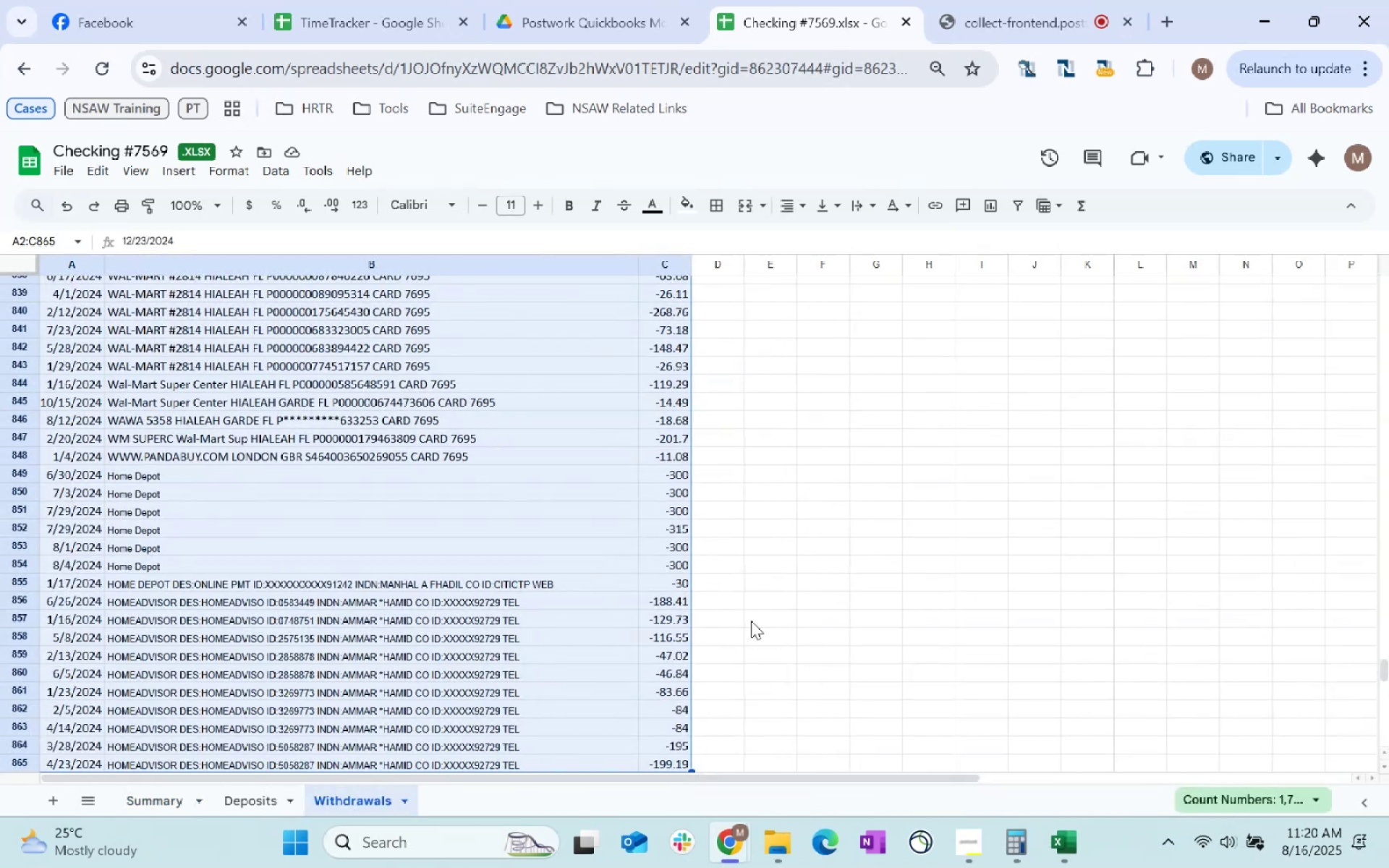 
scroll: coordinate [1115, 438], scroll_direction: up, amount: 92.0
 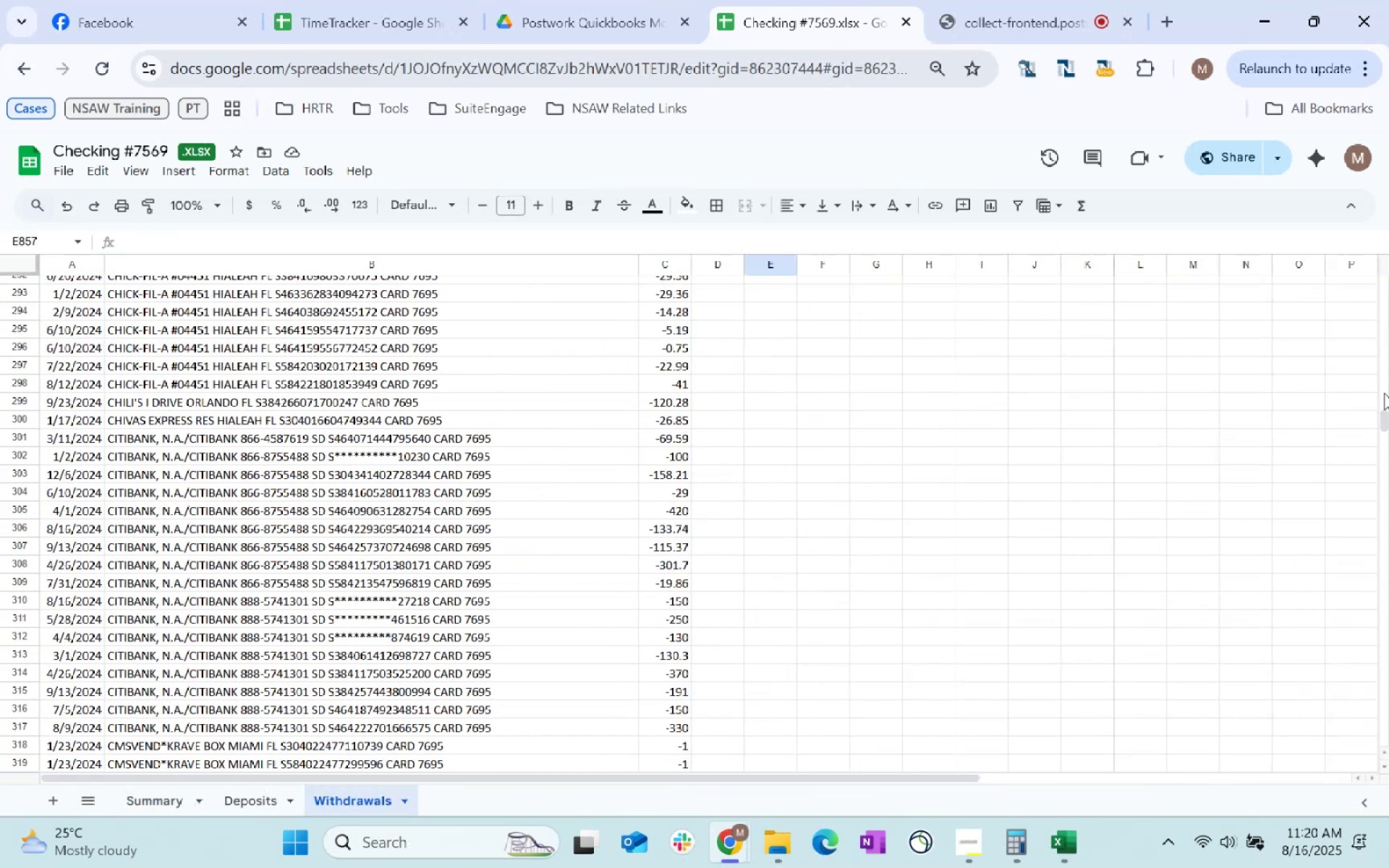 
left_click_drag(start_coordinate=[1380, 420], to_coordinate=[1377, 236])
 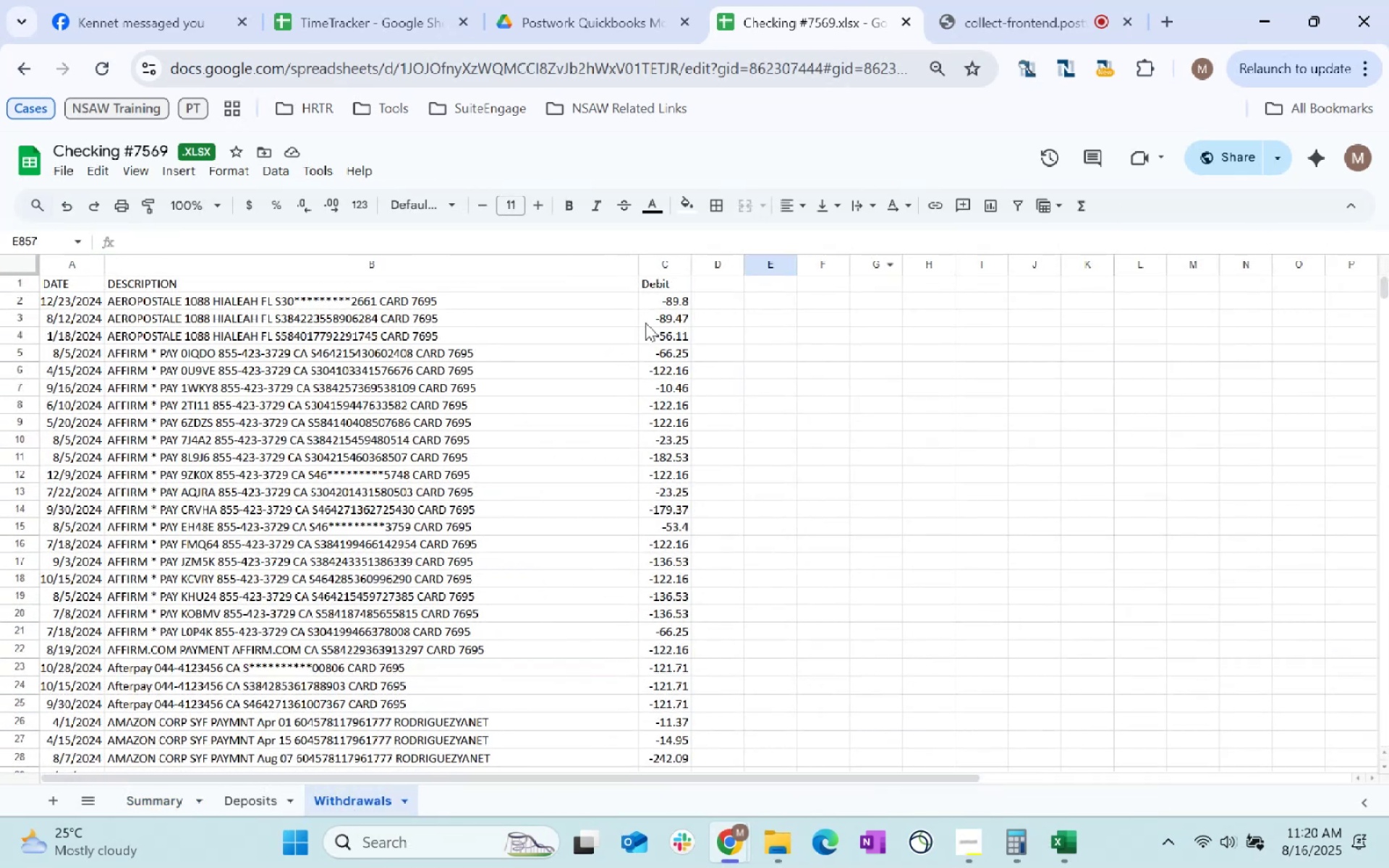 
left_click([669, 295])
 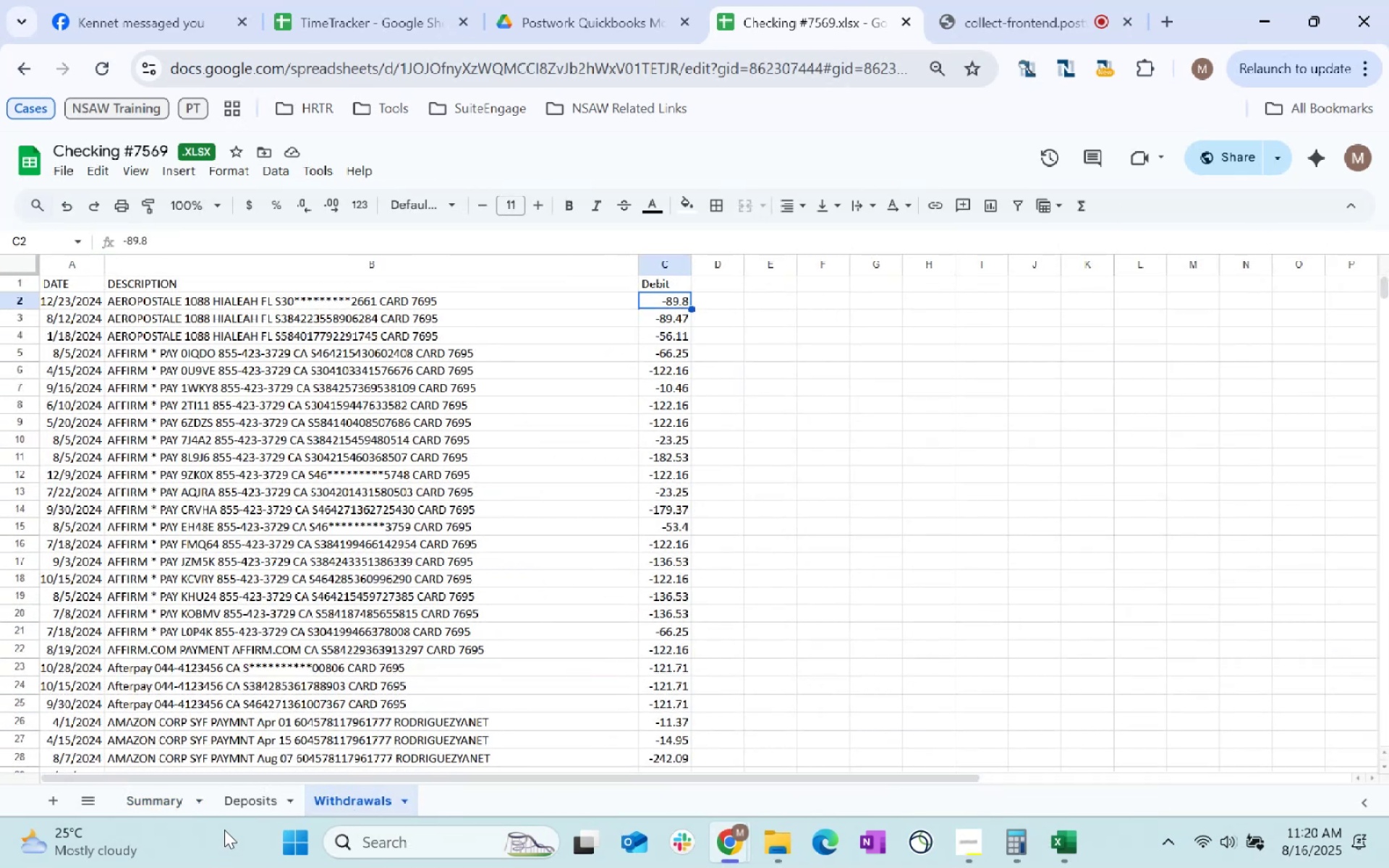 
left_click([156, 812])
 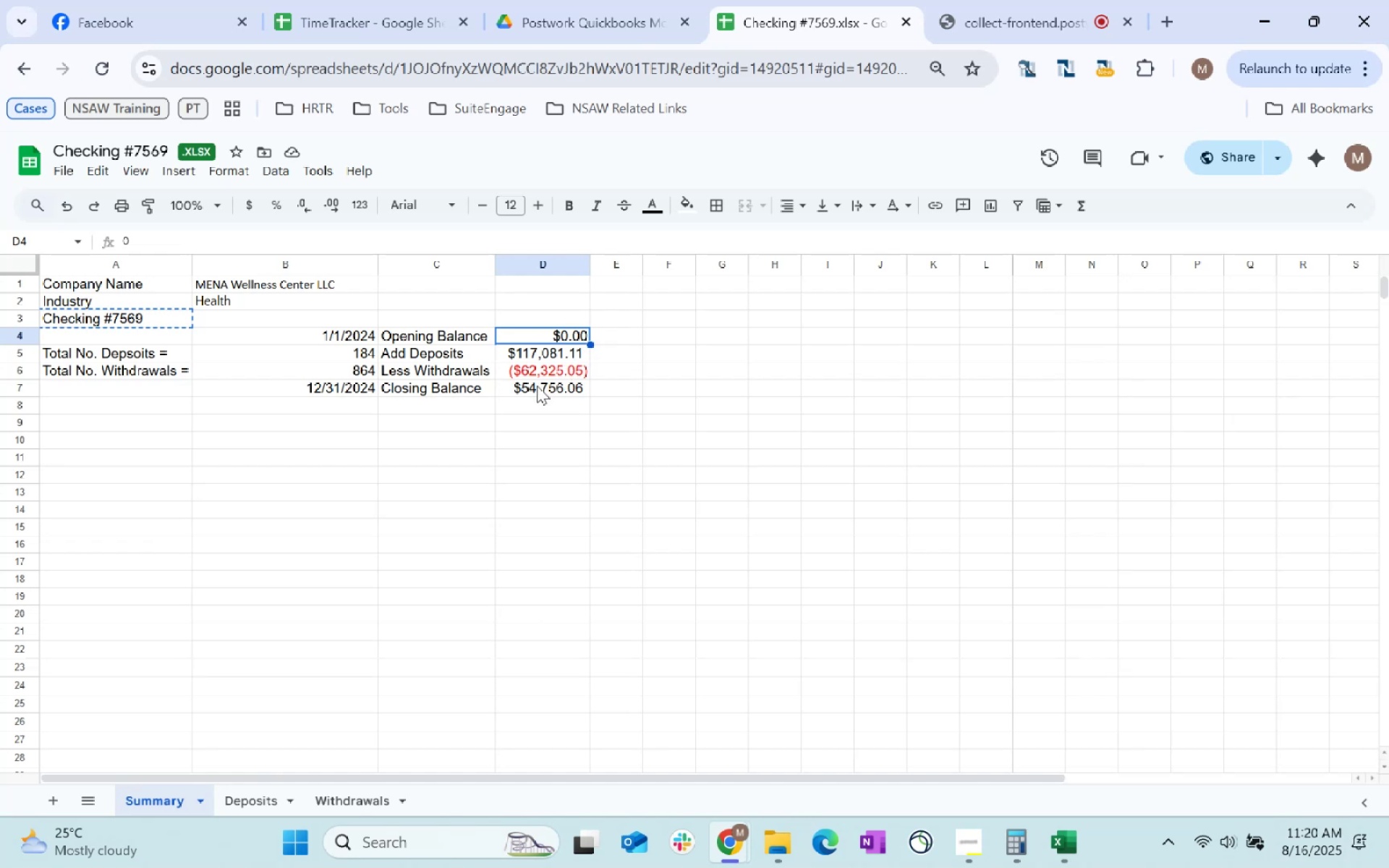 
left_click([550, 373])
 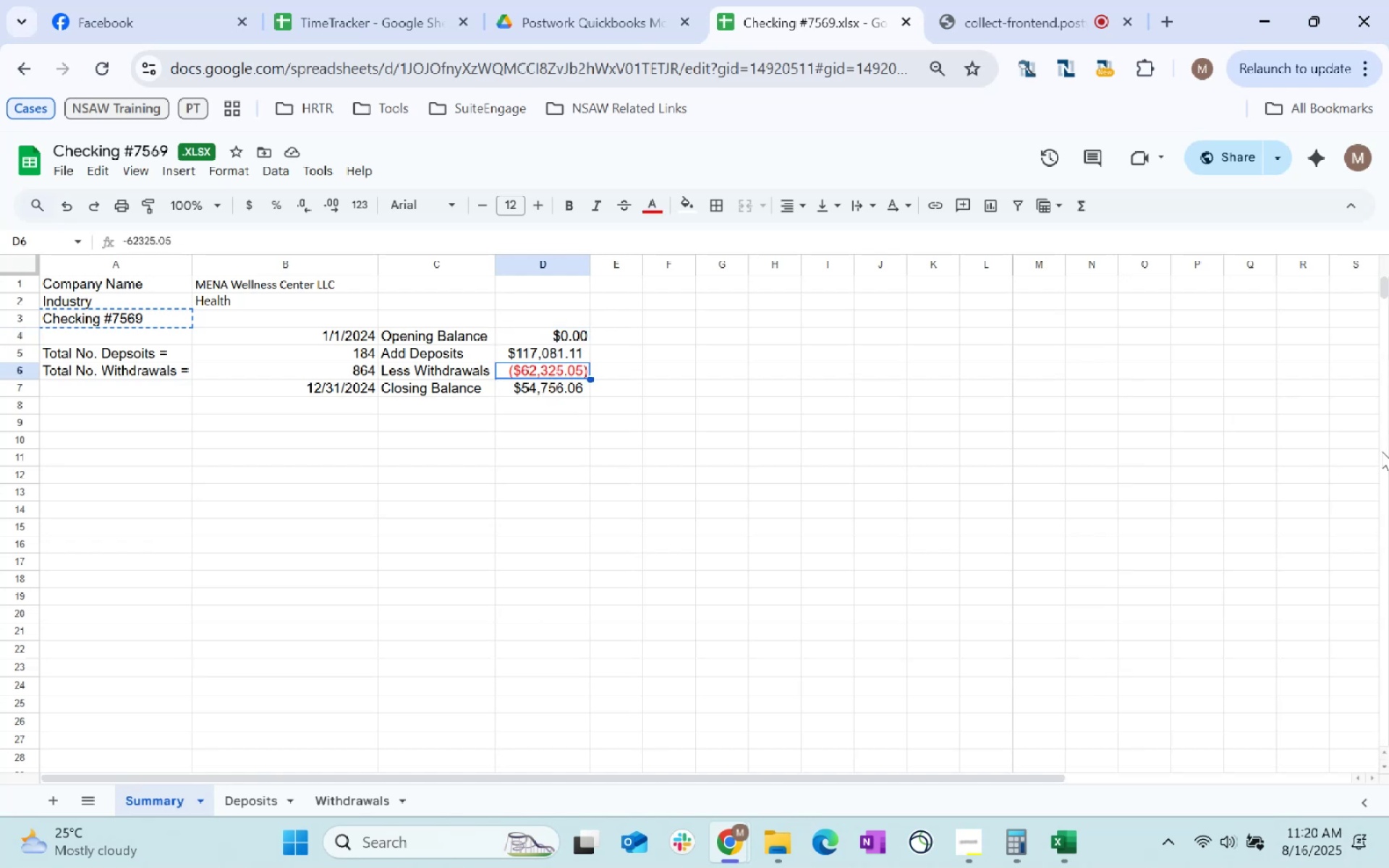 
type(=SUM()
 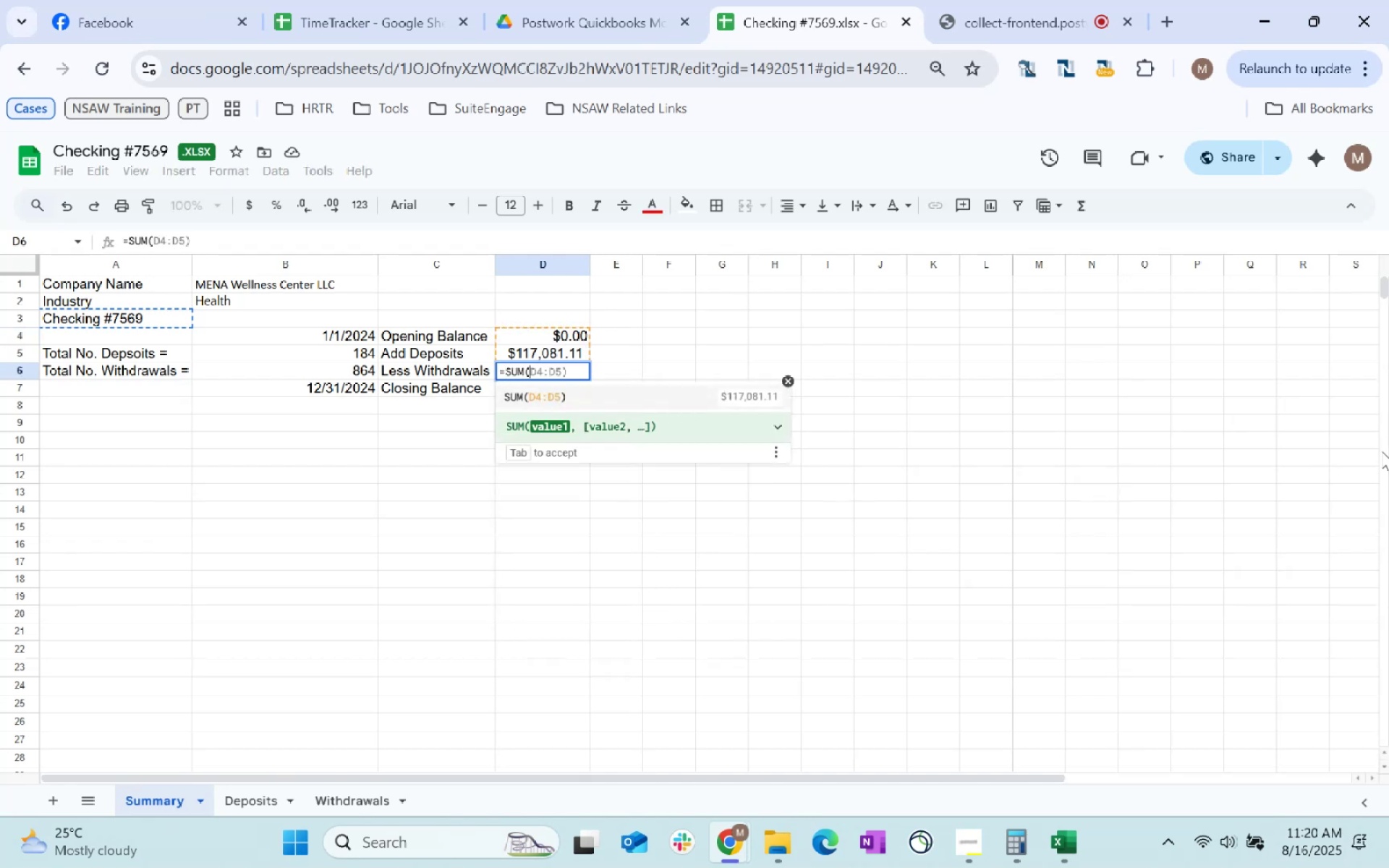 
left_click([333, 807])
 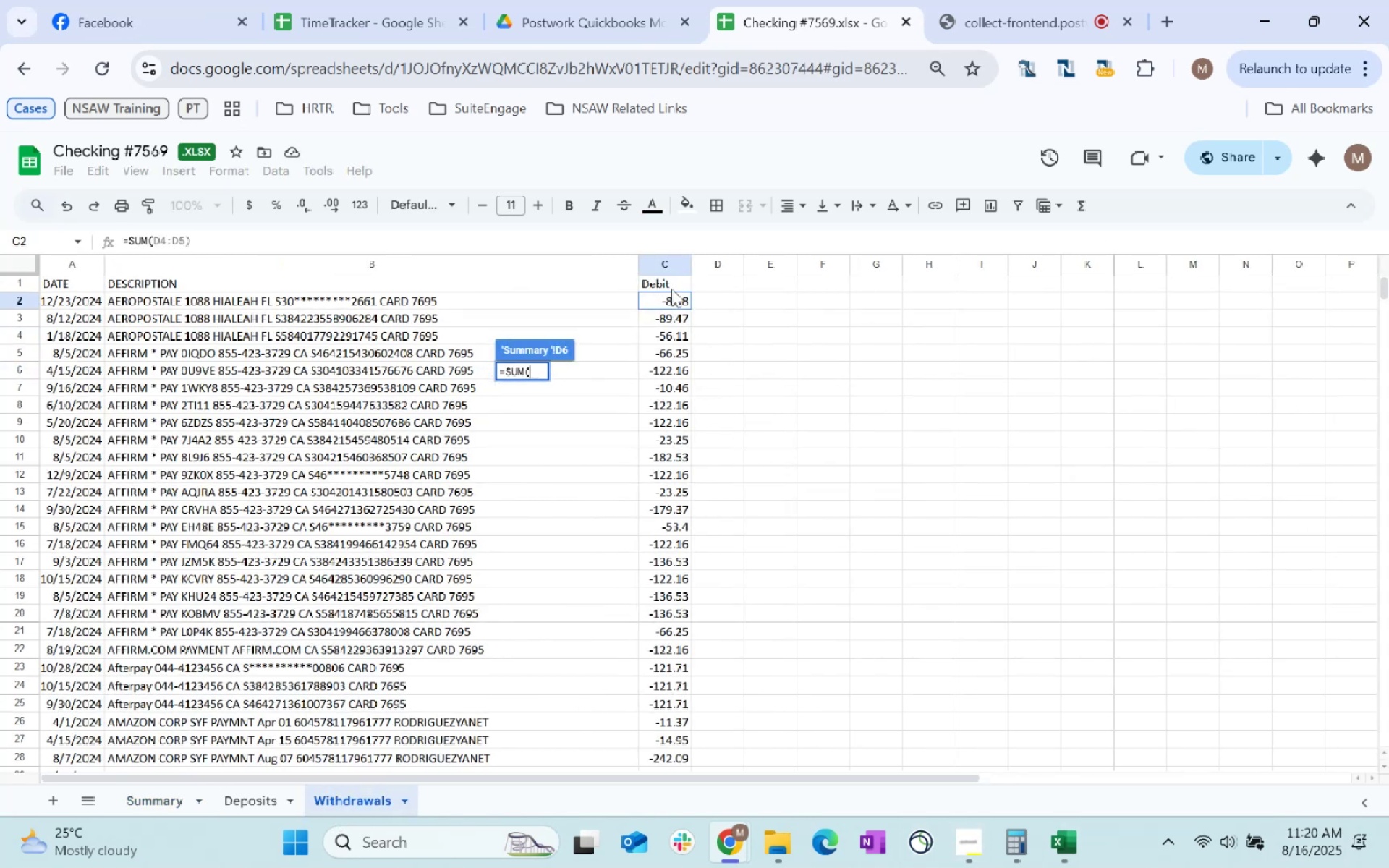 
left_click([668, 297])
 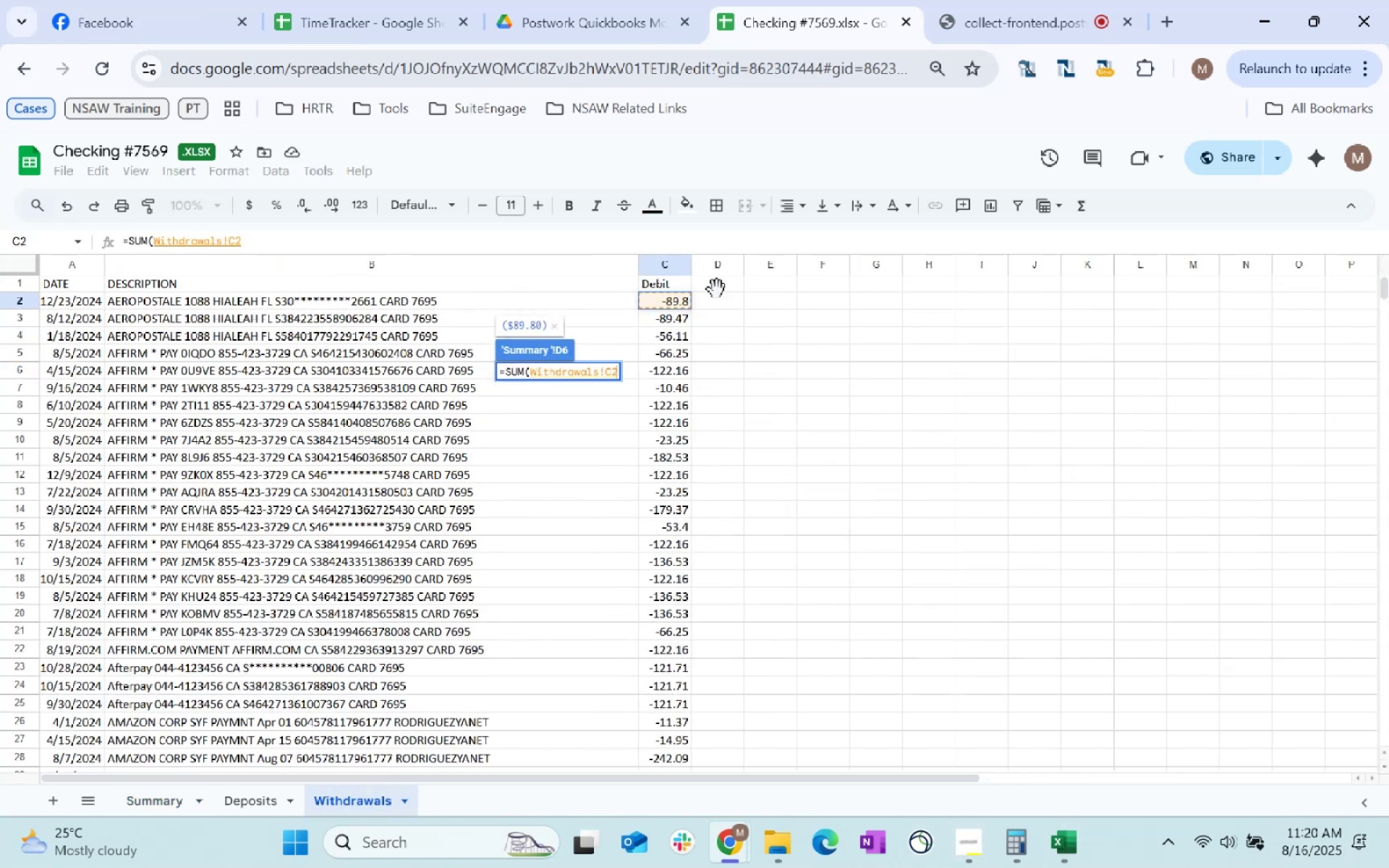 
hold_key(key=ControlLeft, duration=1.15)
 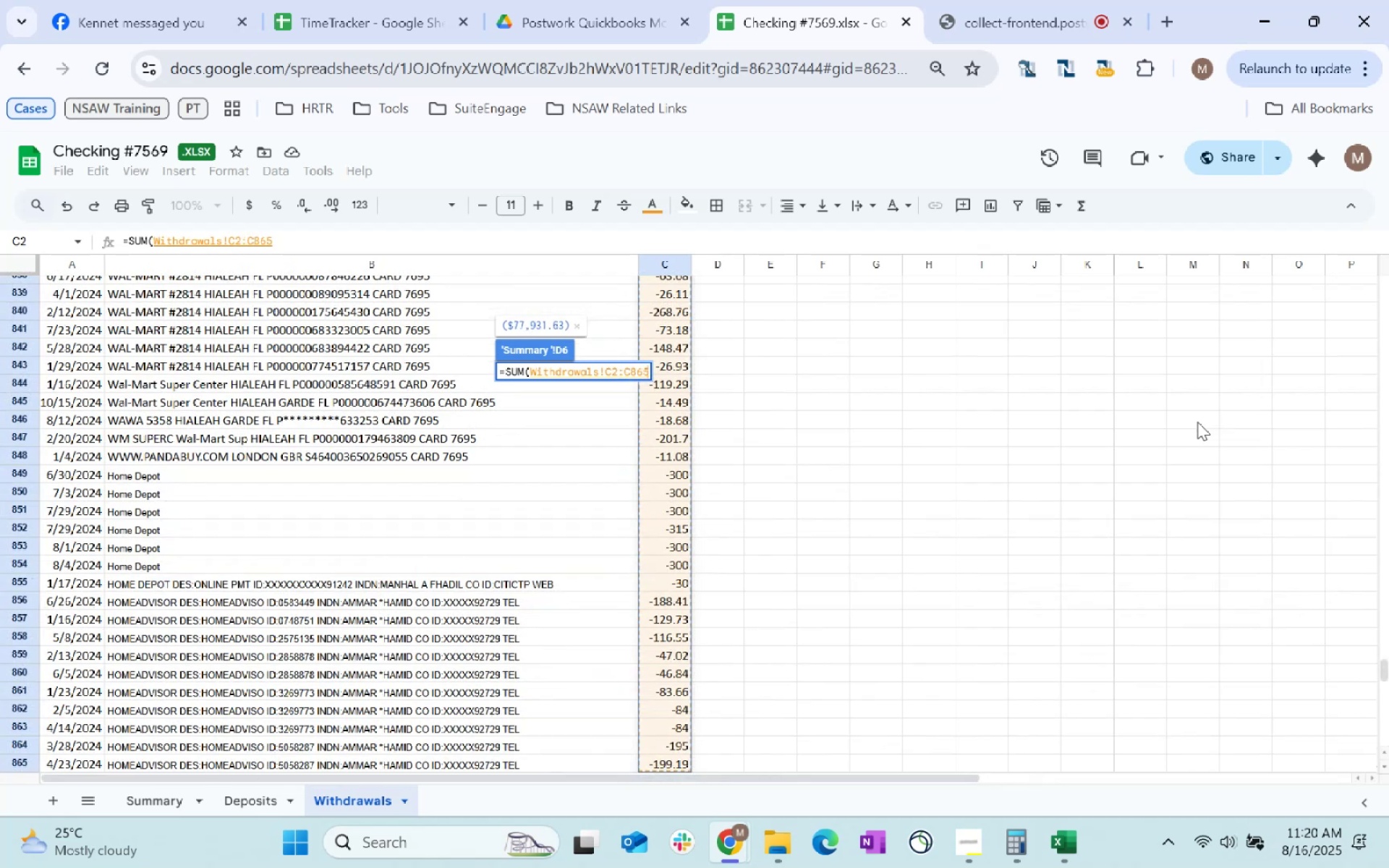 
key(Shift+ArrowDown)
 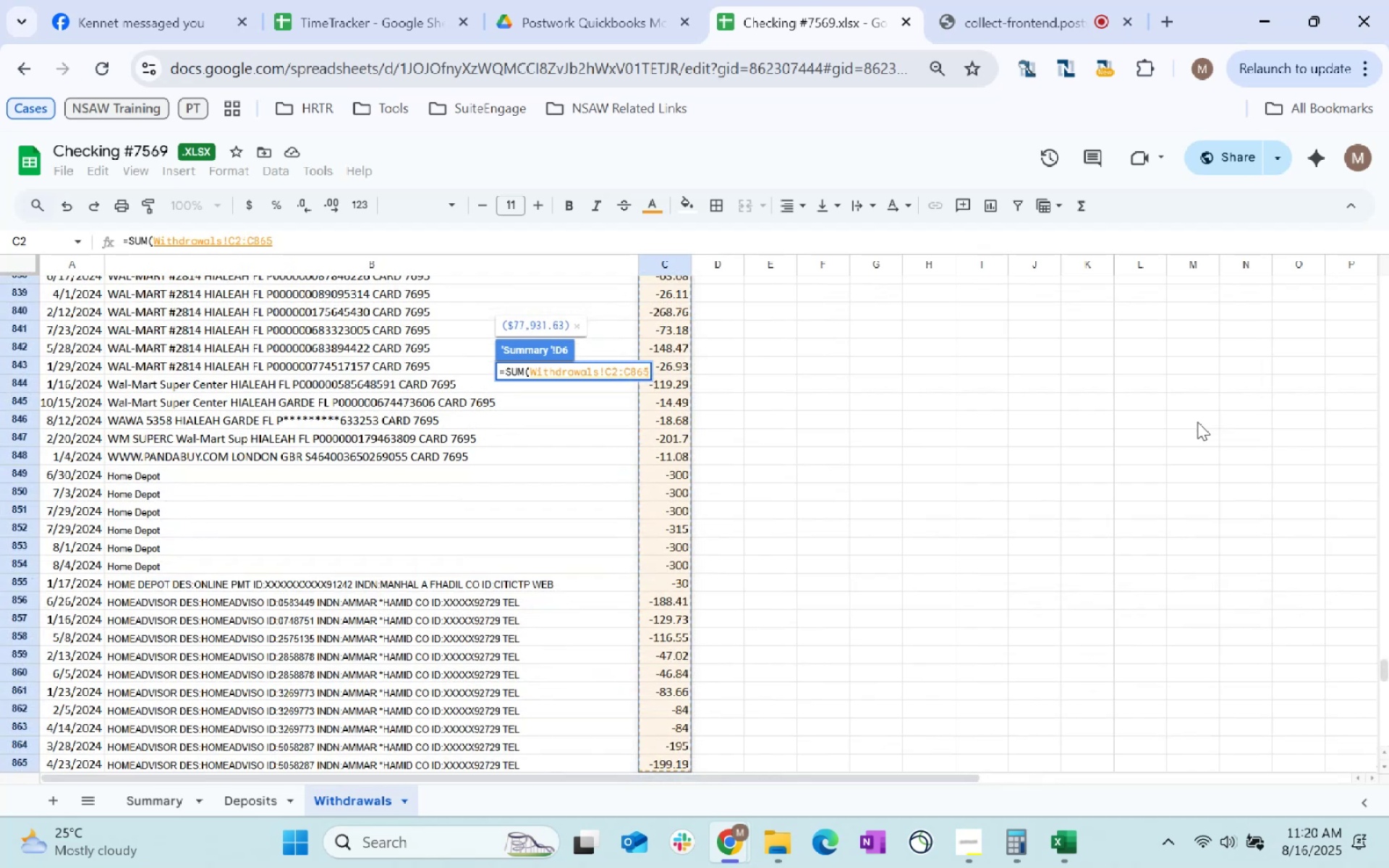 
key(Enter)
 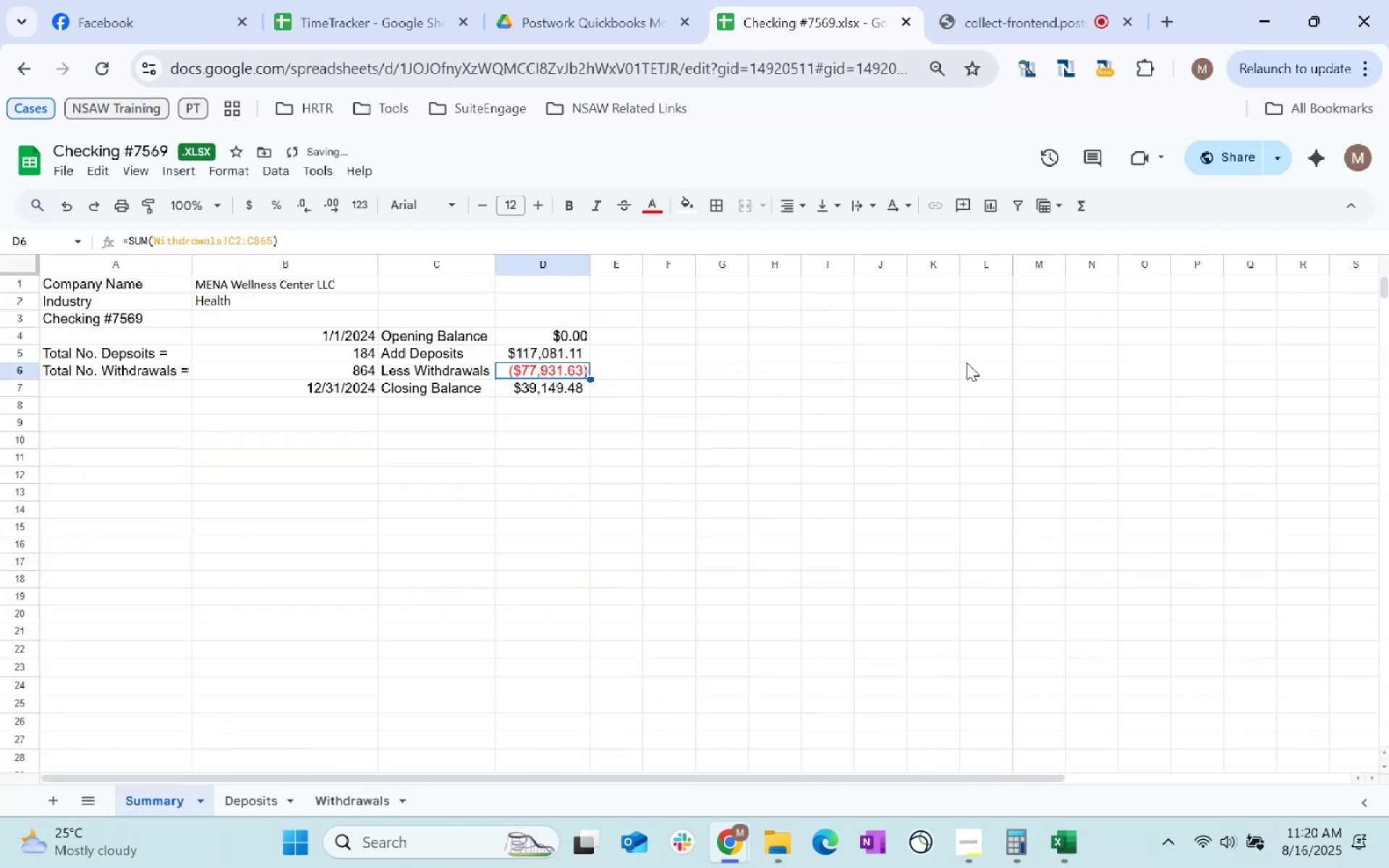 
left_click([653, 401])
 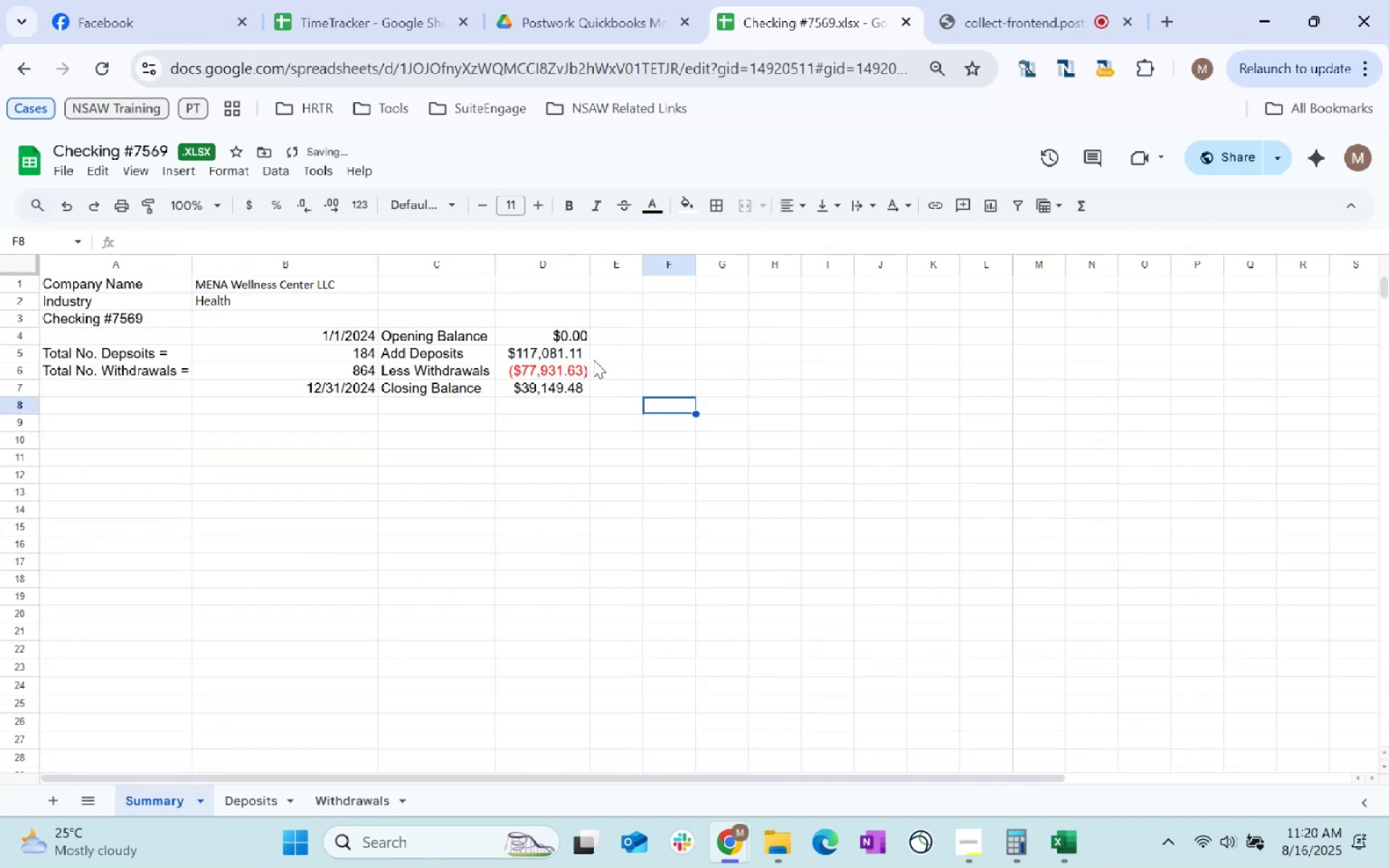 
left_click([570, 356])
 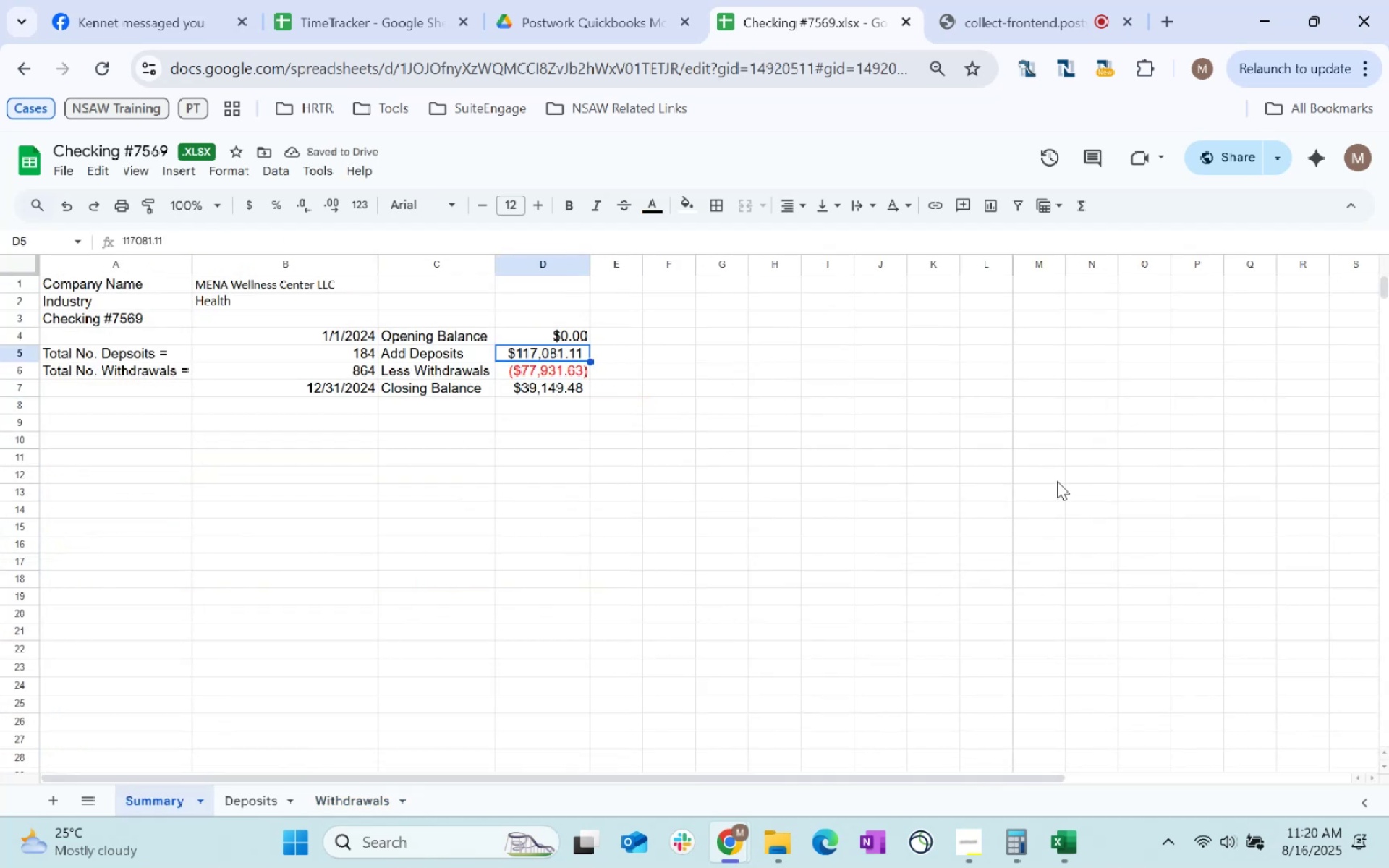 
type(=SUM()
 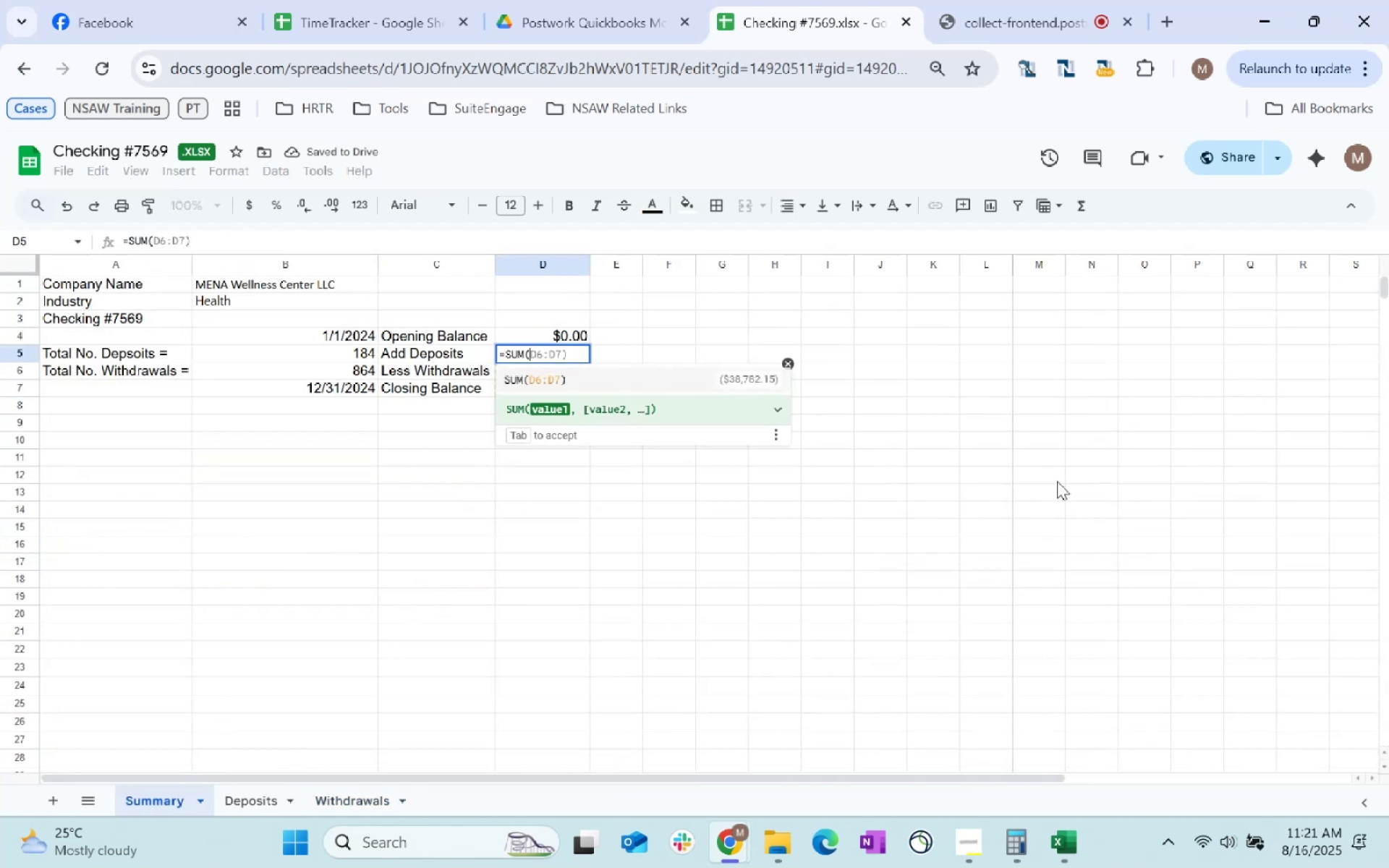 
left_click([257, 809])
 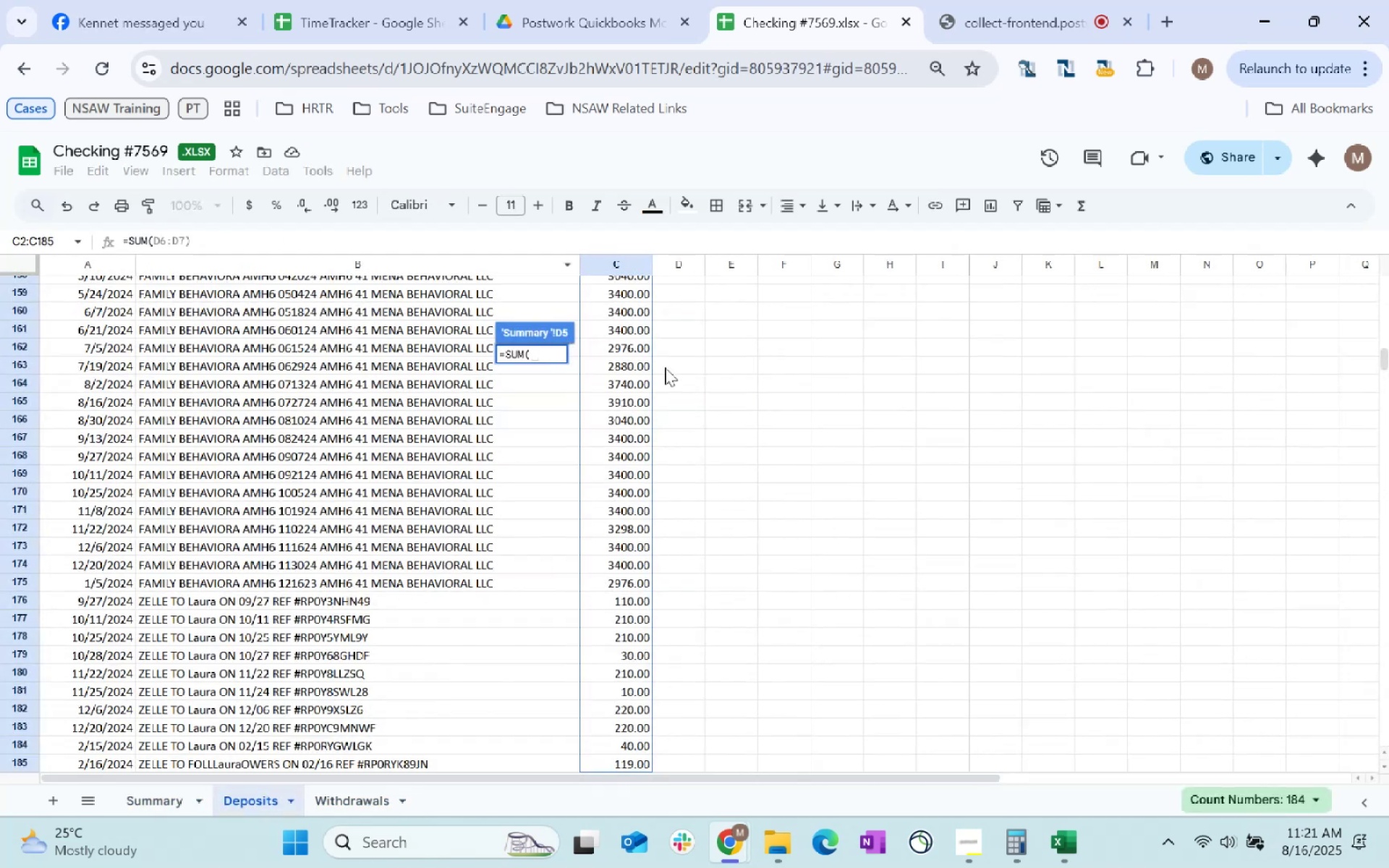 
scroll: coordinate [677, 331], scroll_direction: up, amount: 37.0
 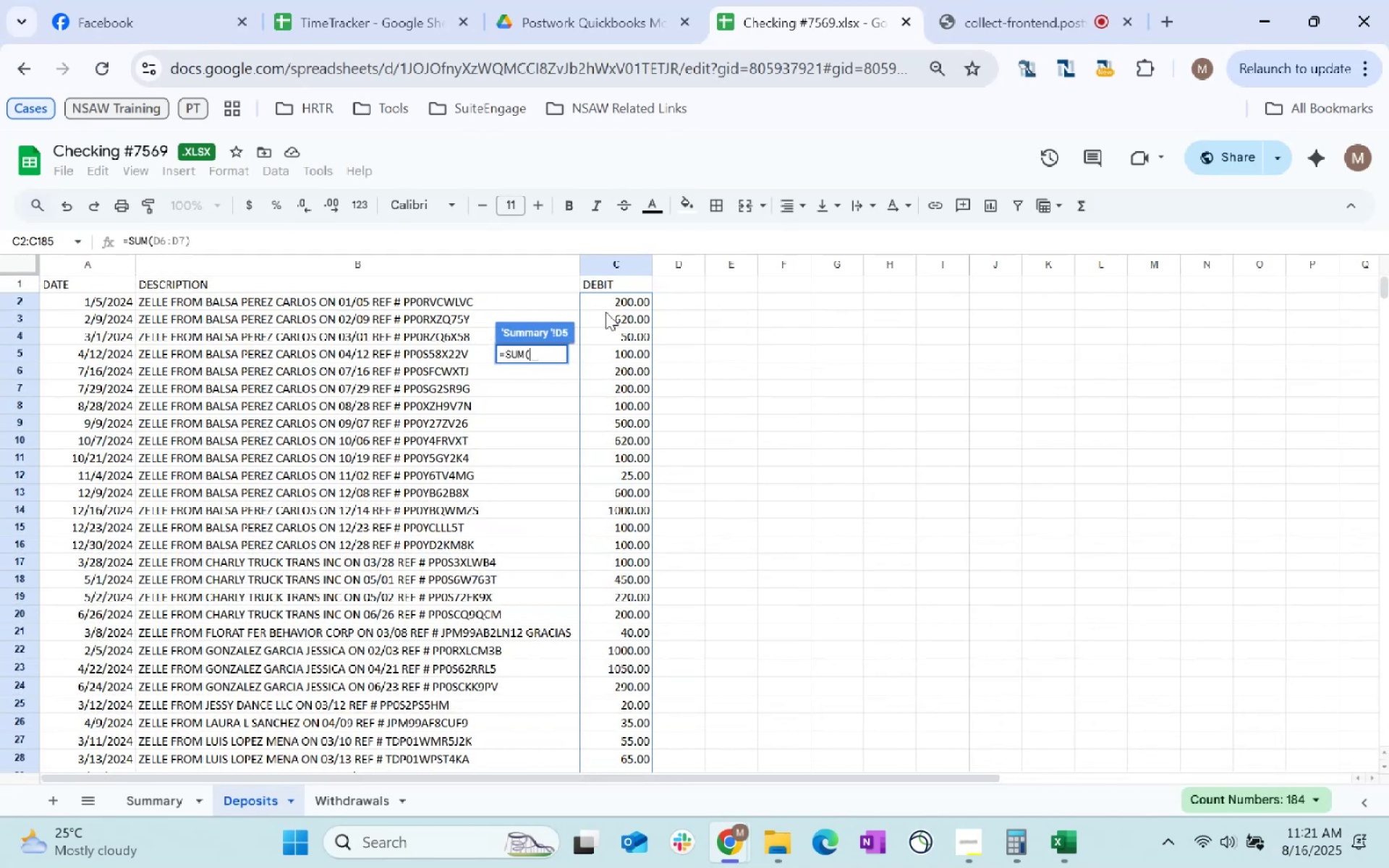 
left_click([618, 302])
 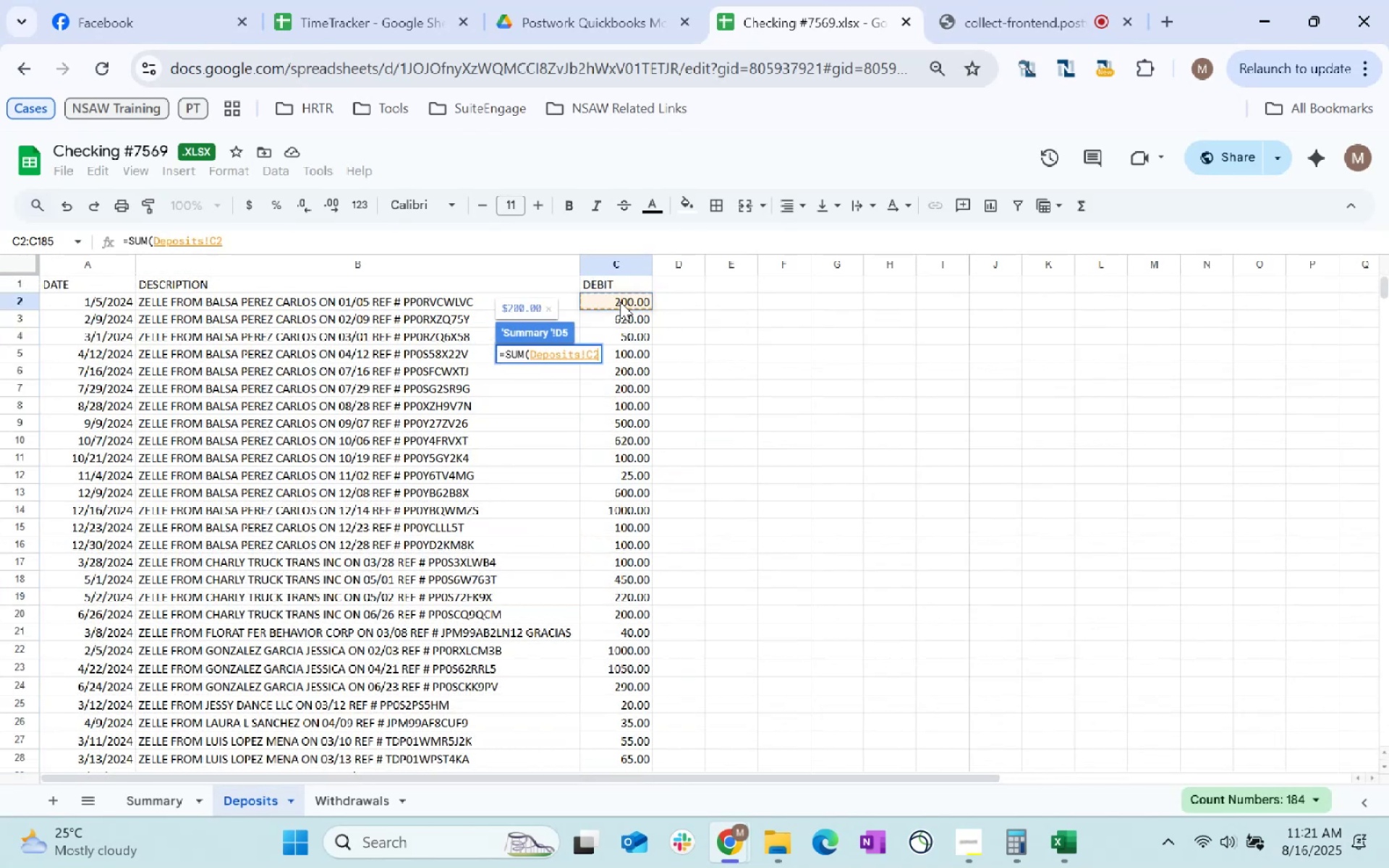 
key(Control+Shift+ArrowDown)
 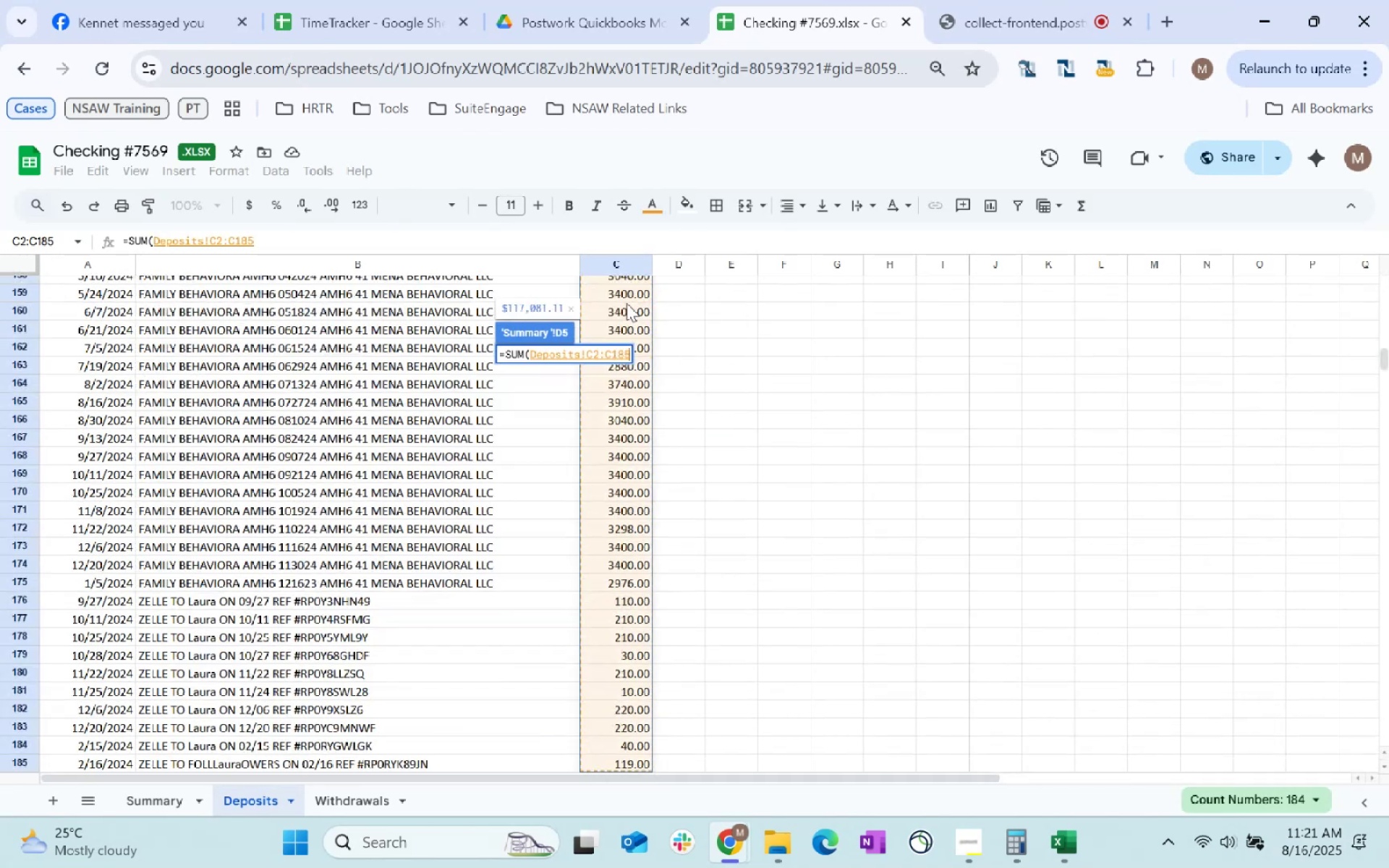 
key(Enter)
 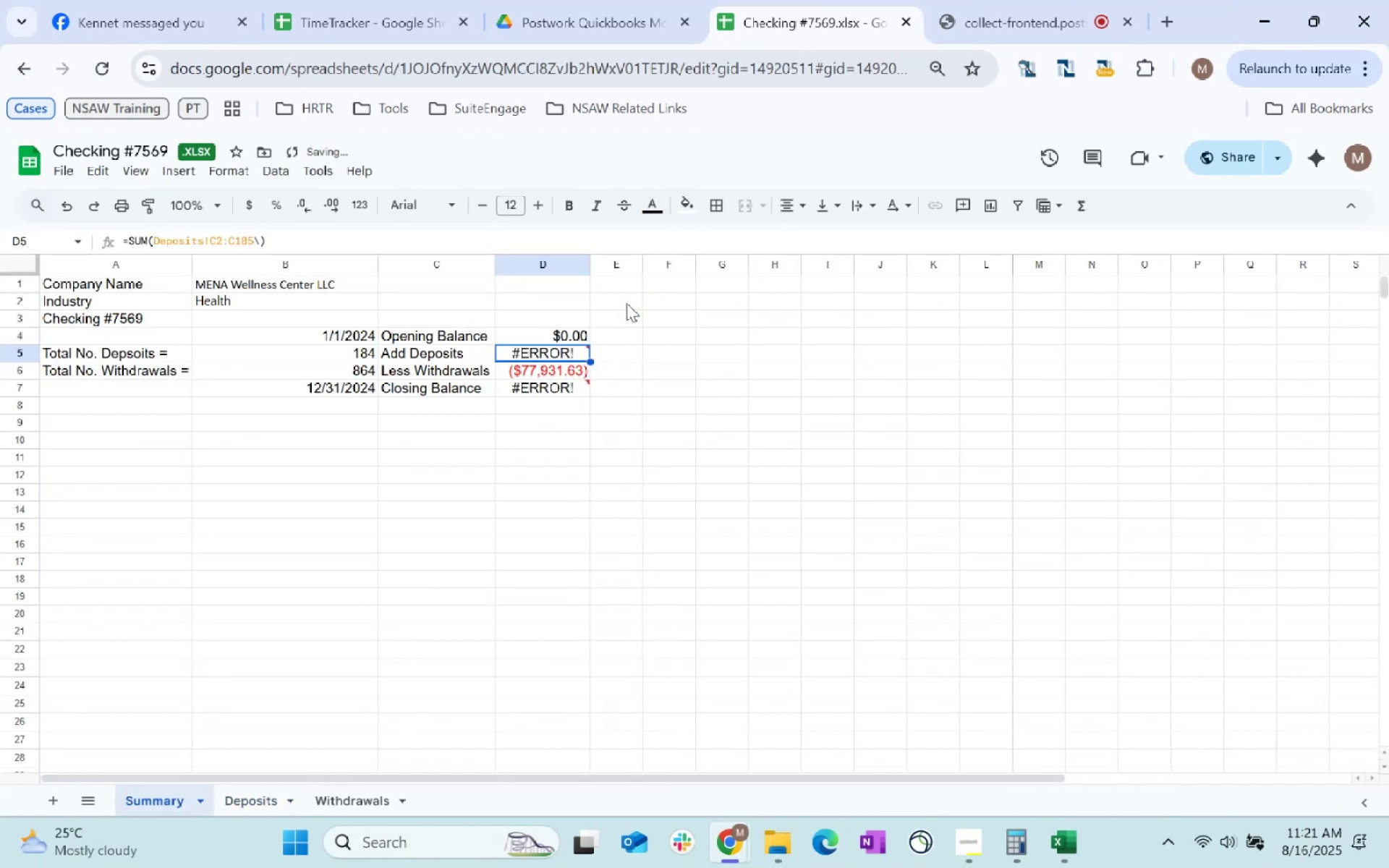 
key(Backslash)
 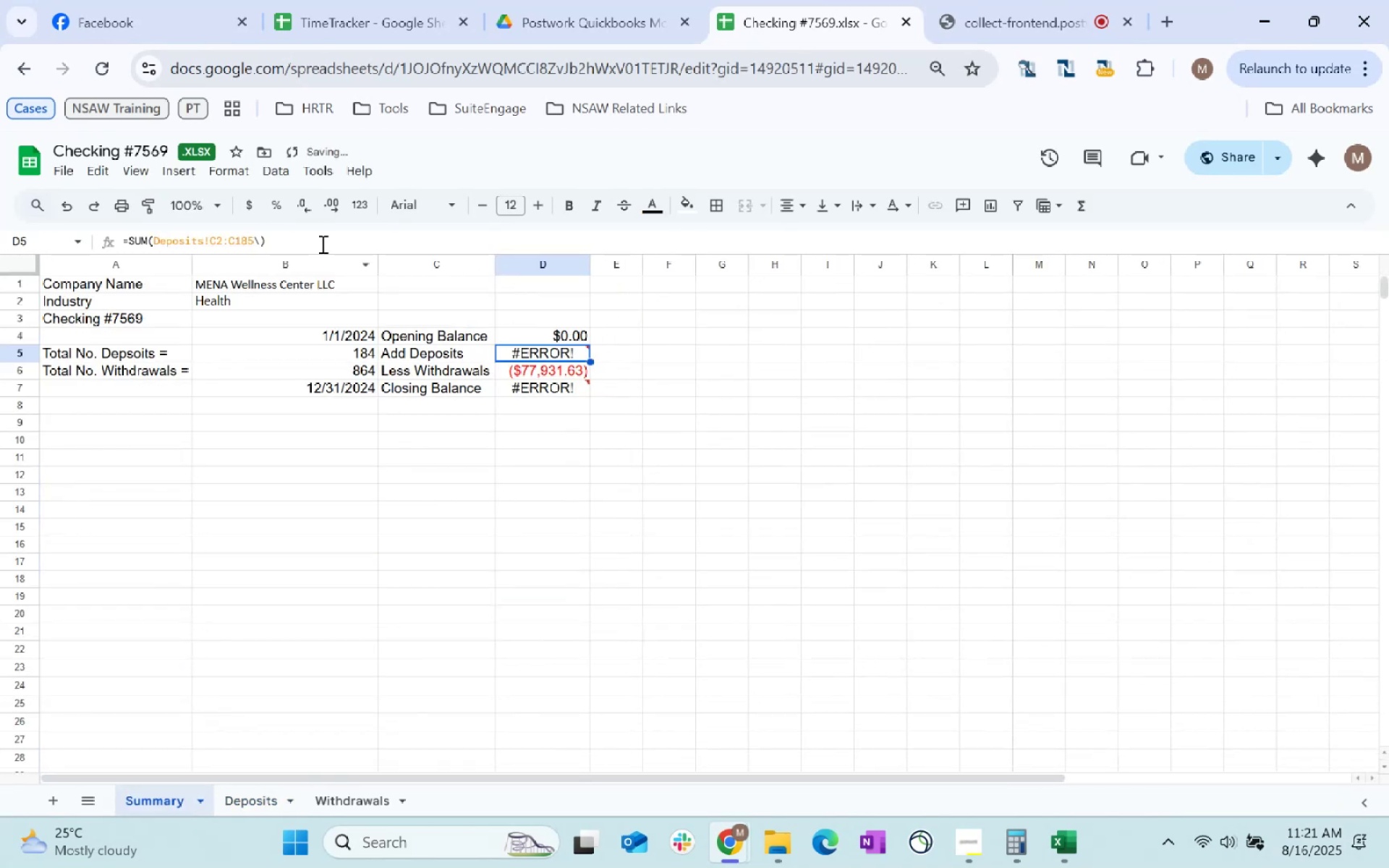 
left_click([252, 241])
 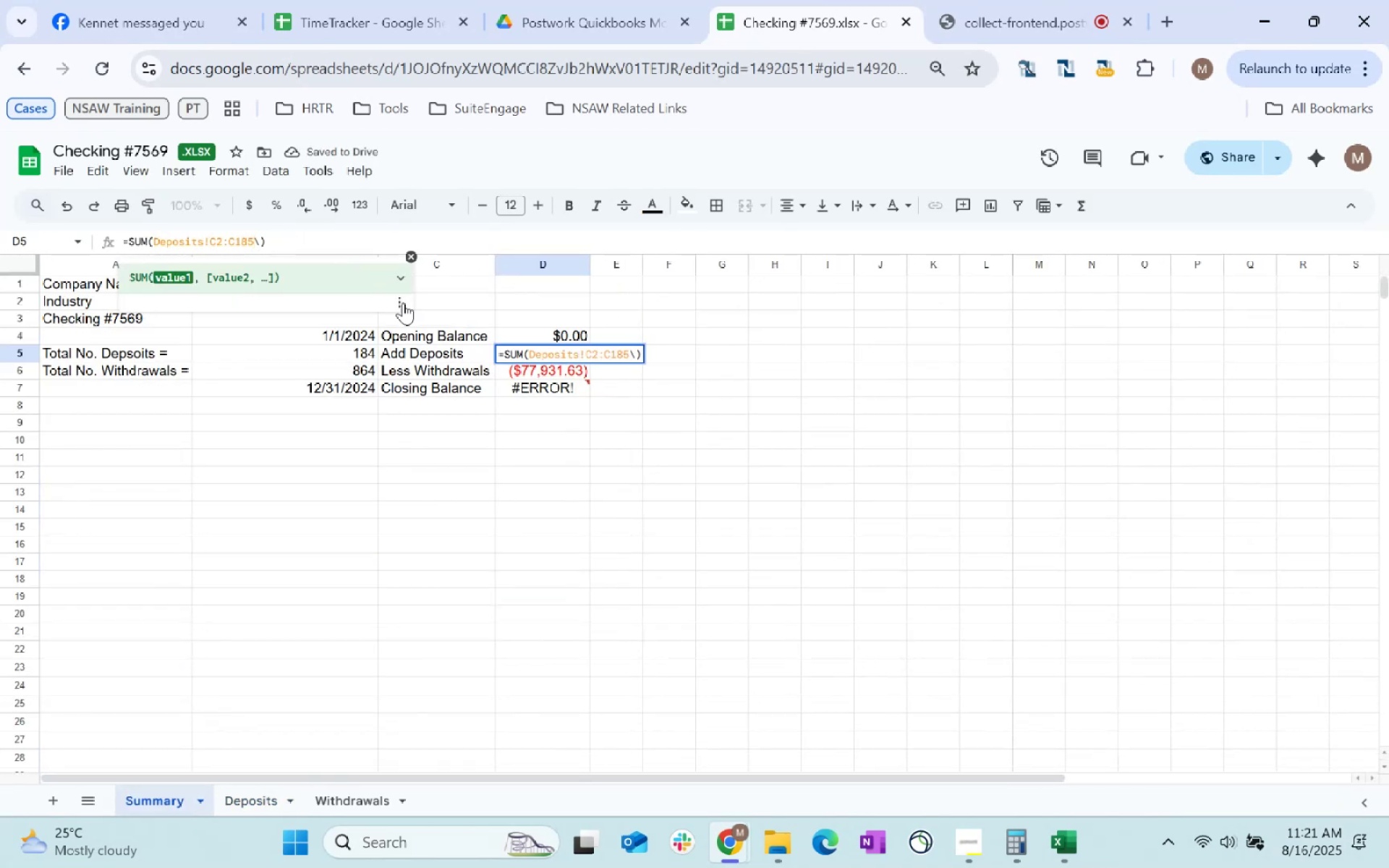 
key(ArrowRight)
 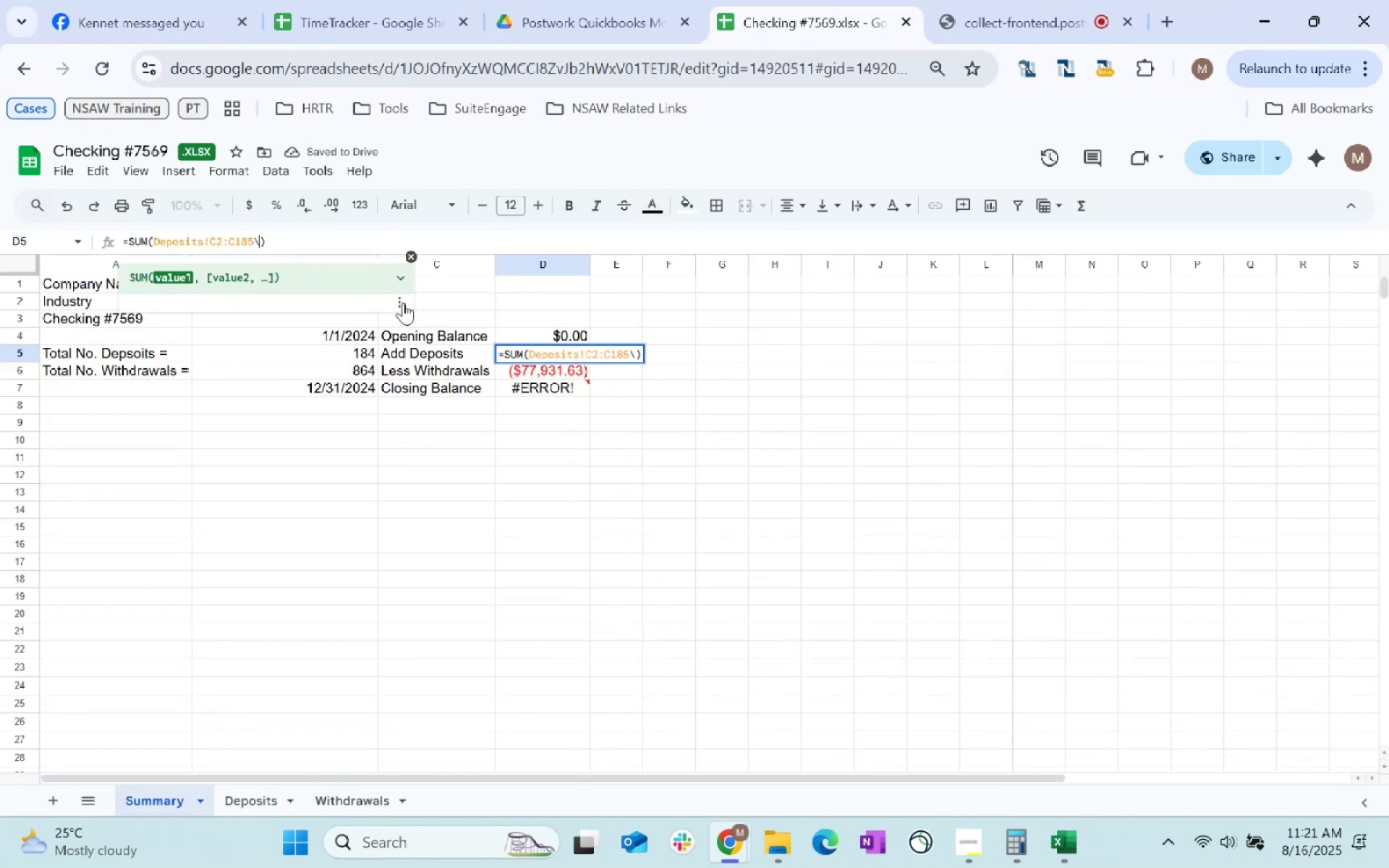 
key(Backspace)
 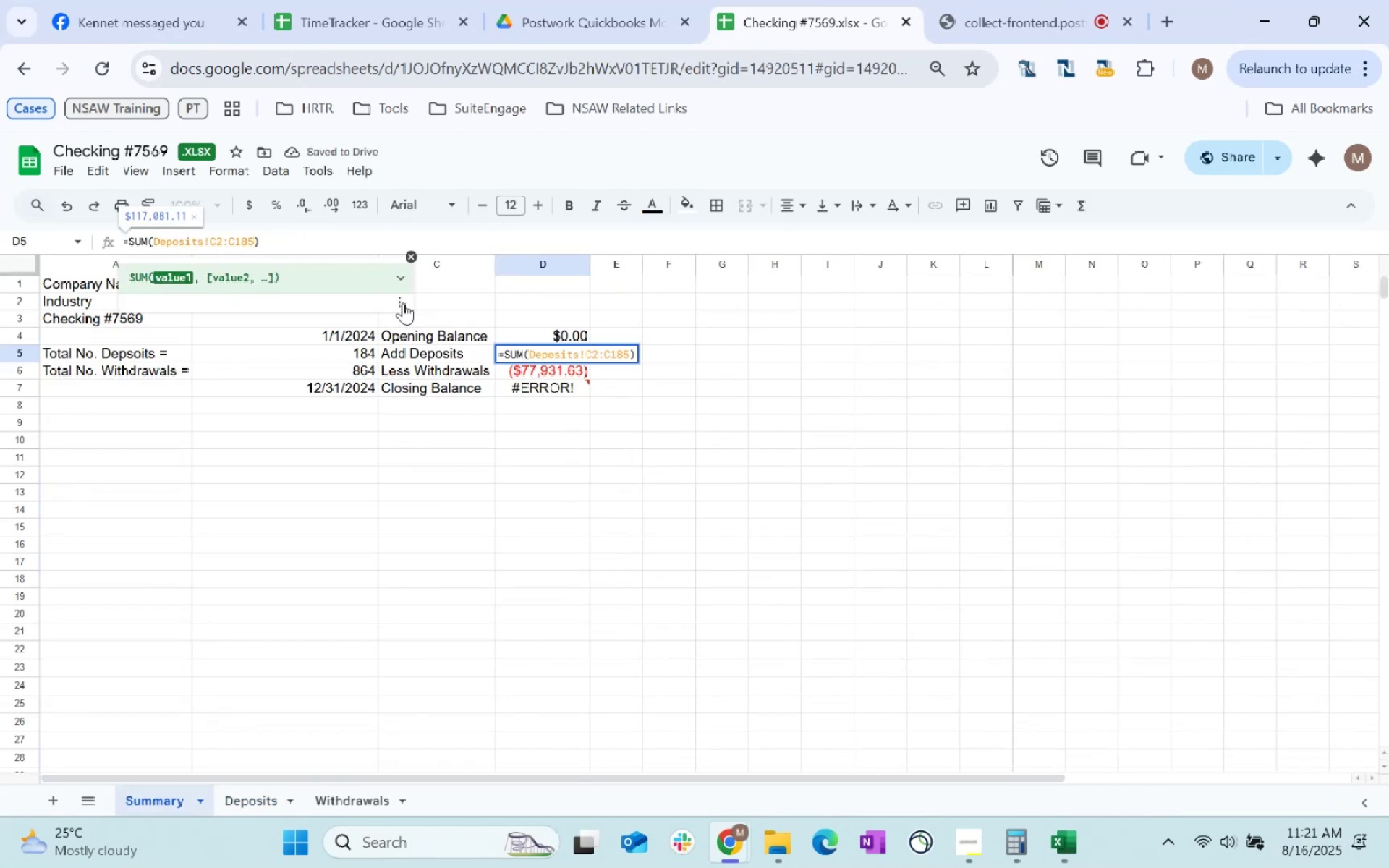 
key(Enter)
 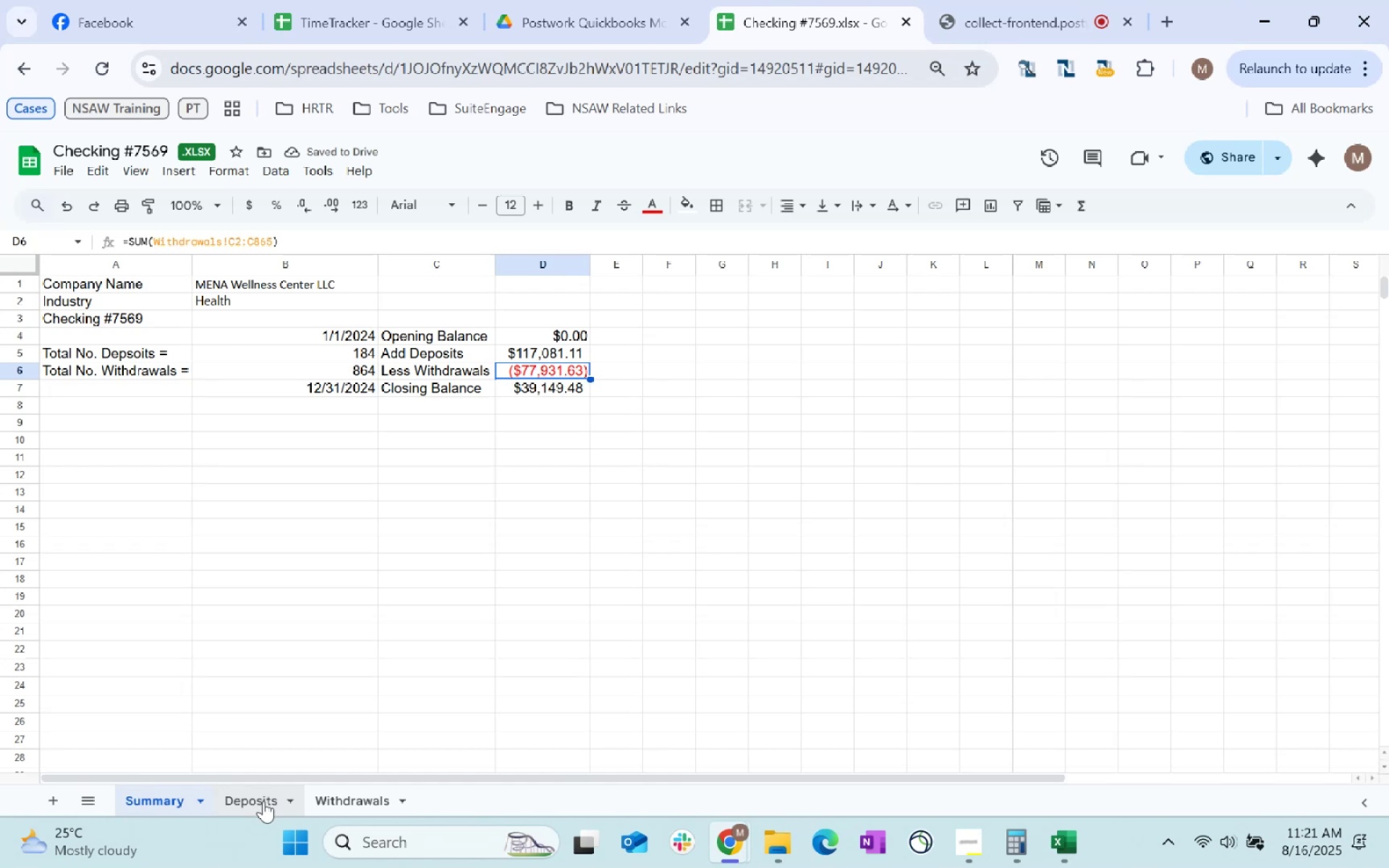 
wait(6.26)
 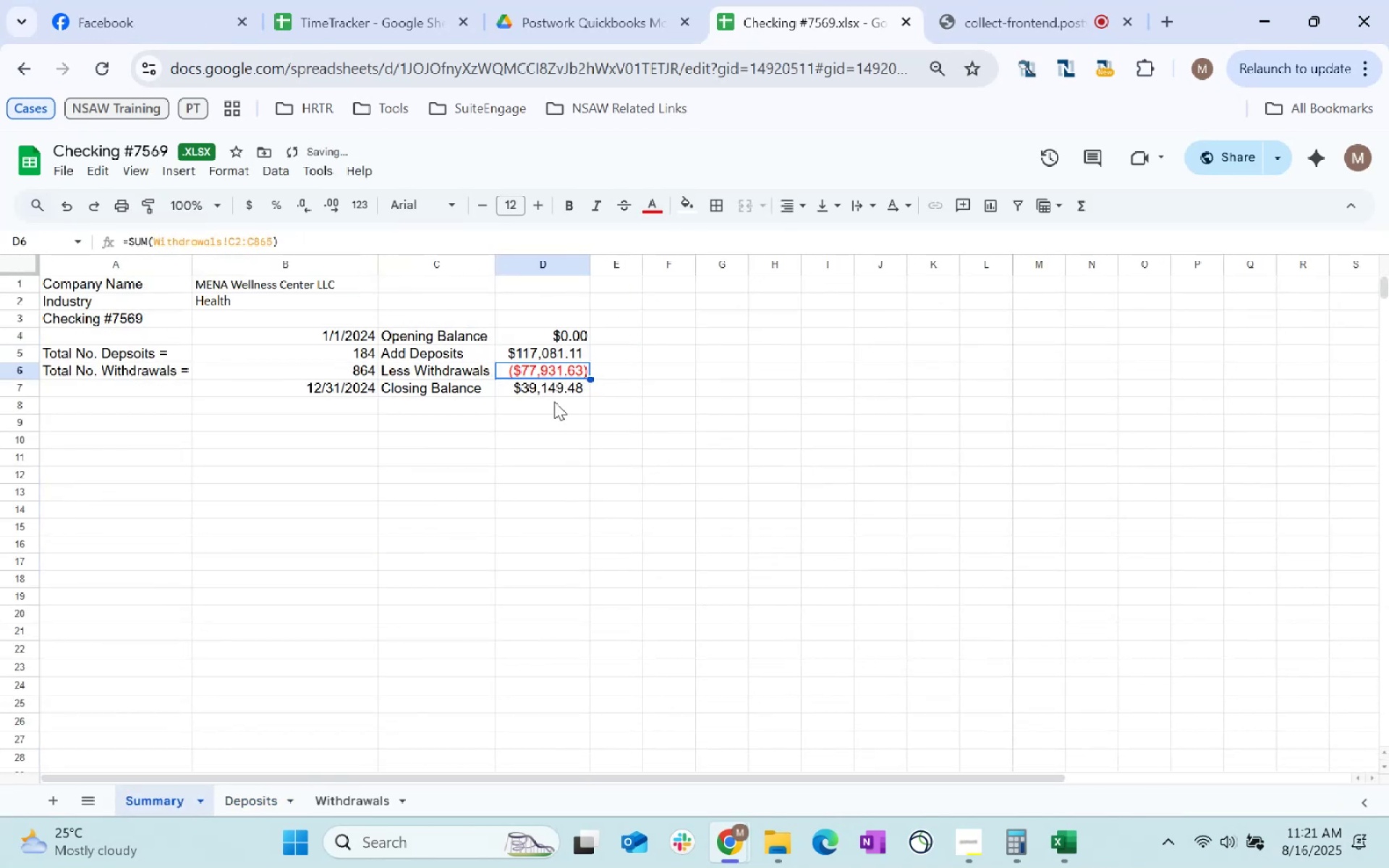 
key(Alt+AltLeft)
 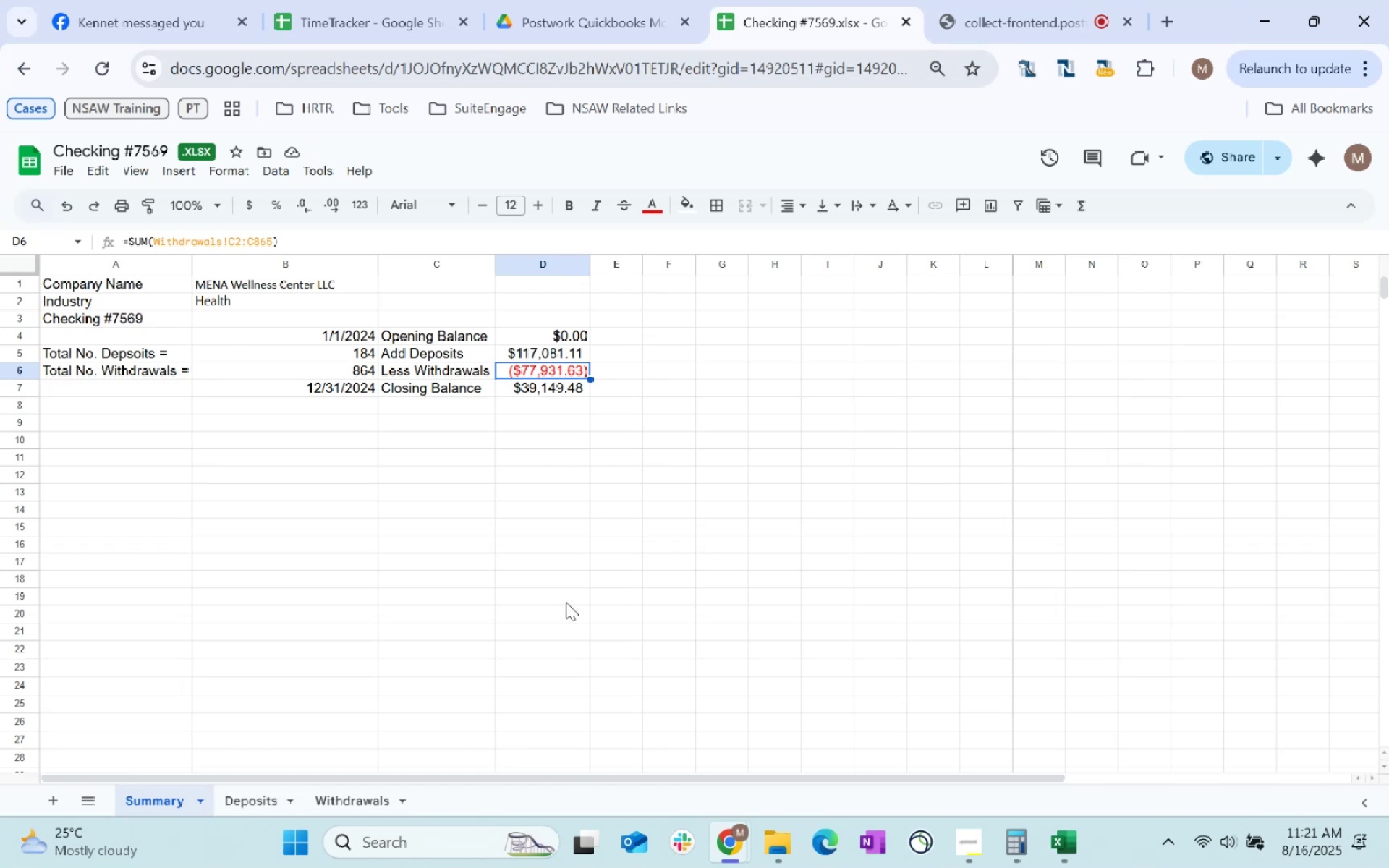 
key(Alt+Tab)
 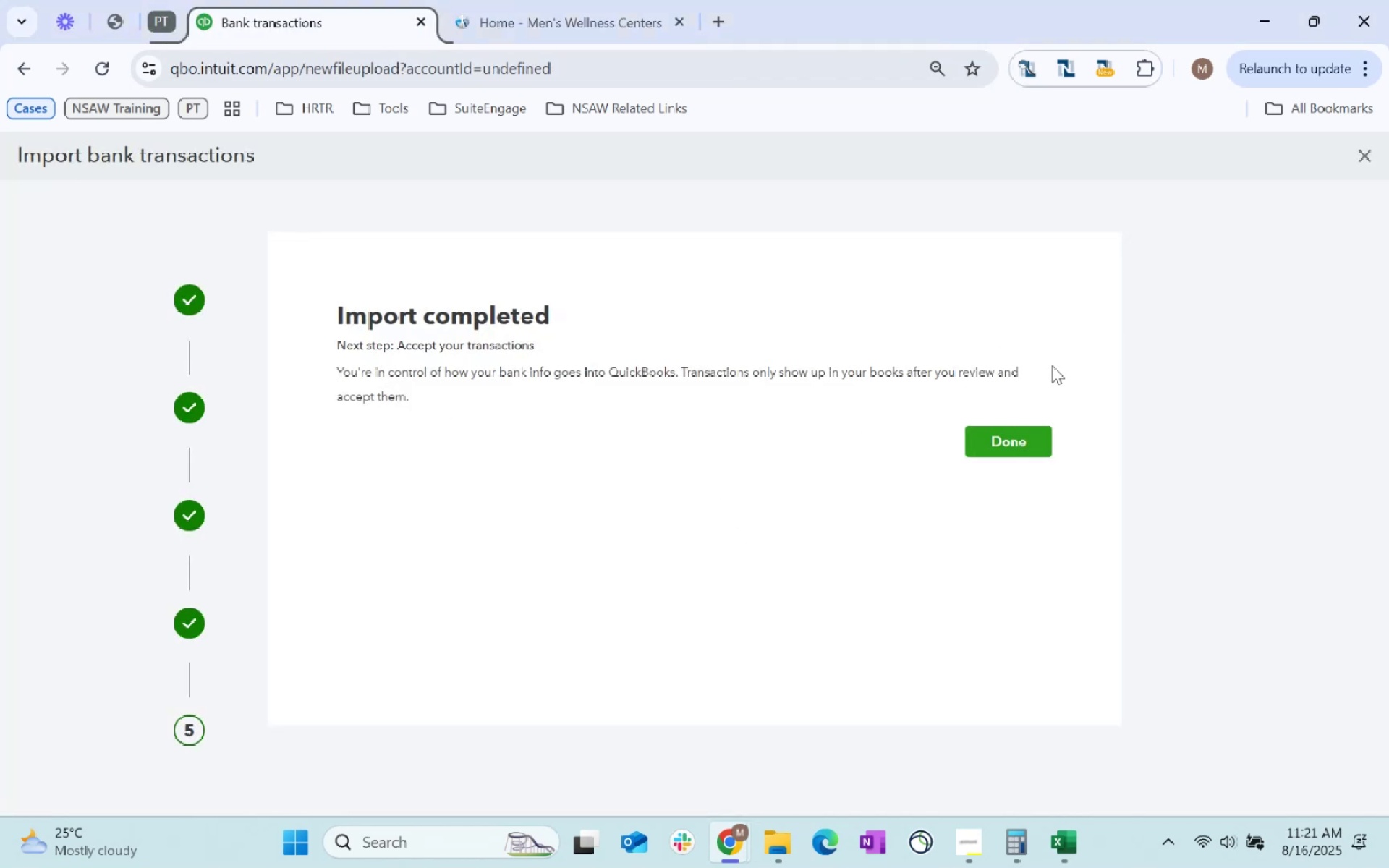 
left_click([1027, 442])
 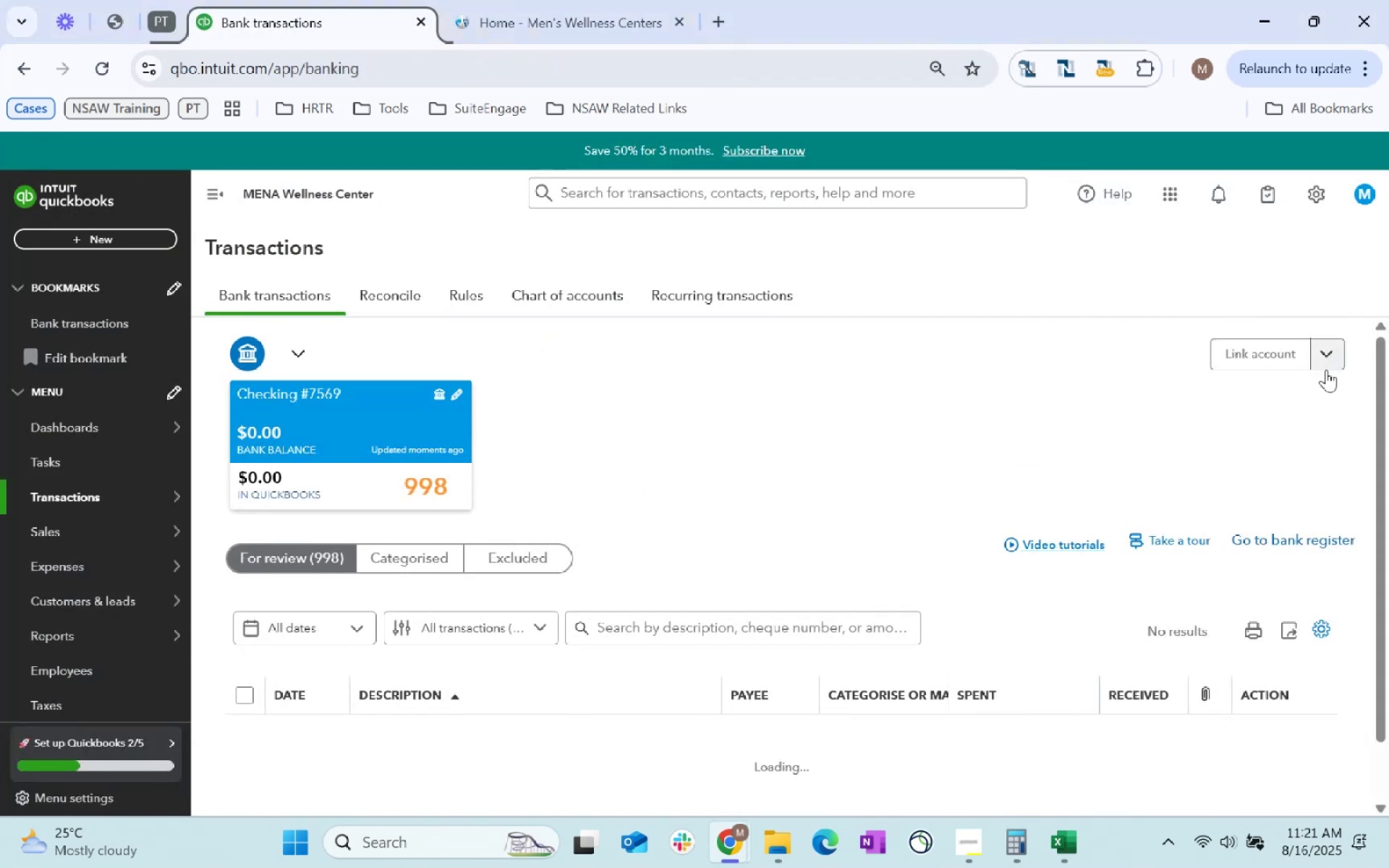 
wait(5.34)
 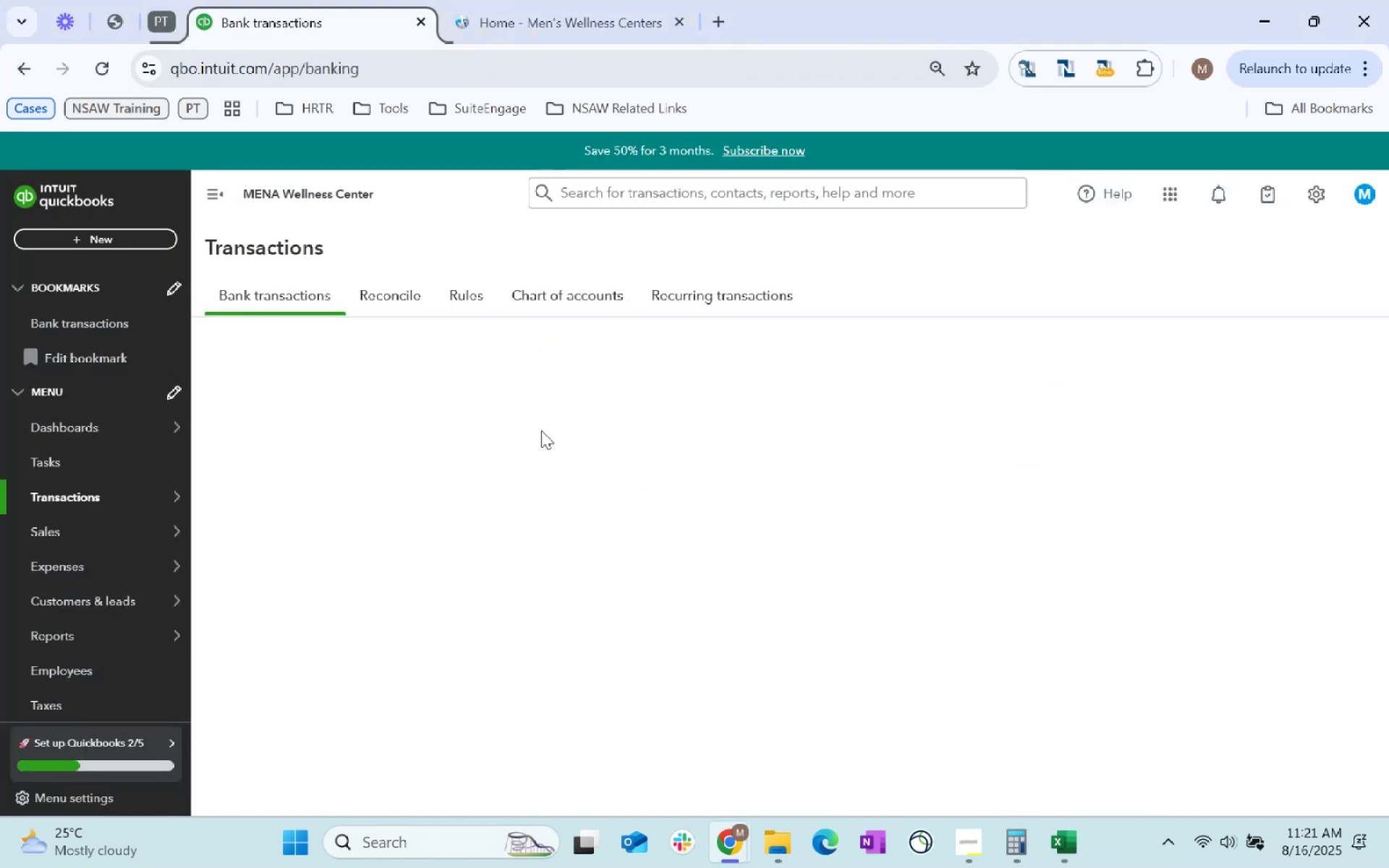 
left_click([1325, 340])
 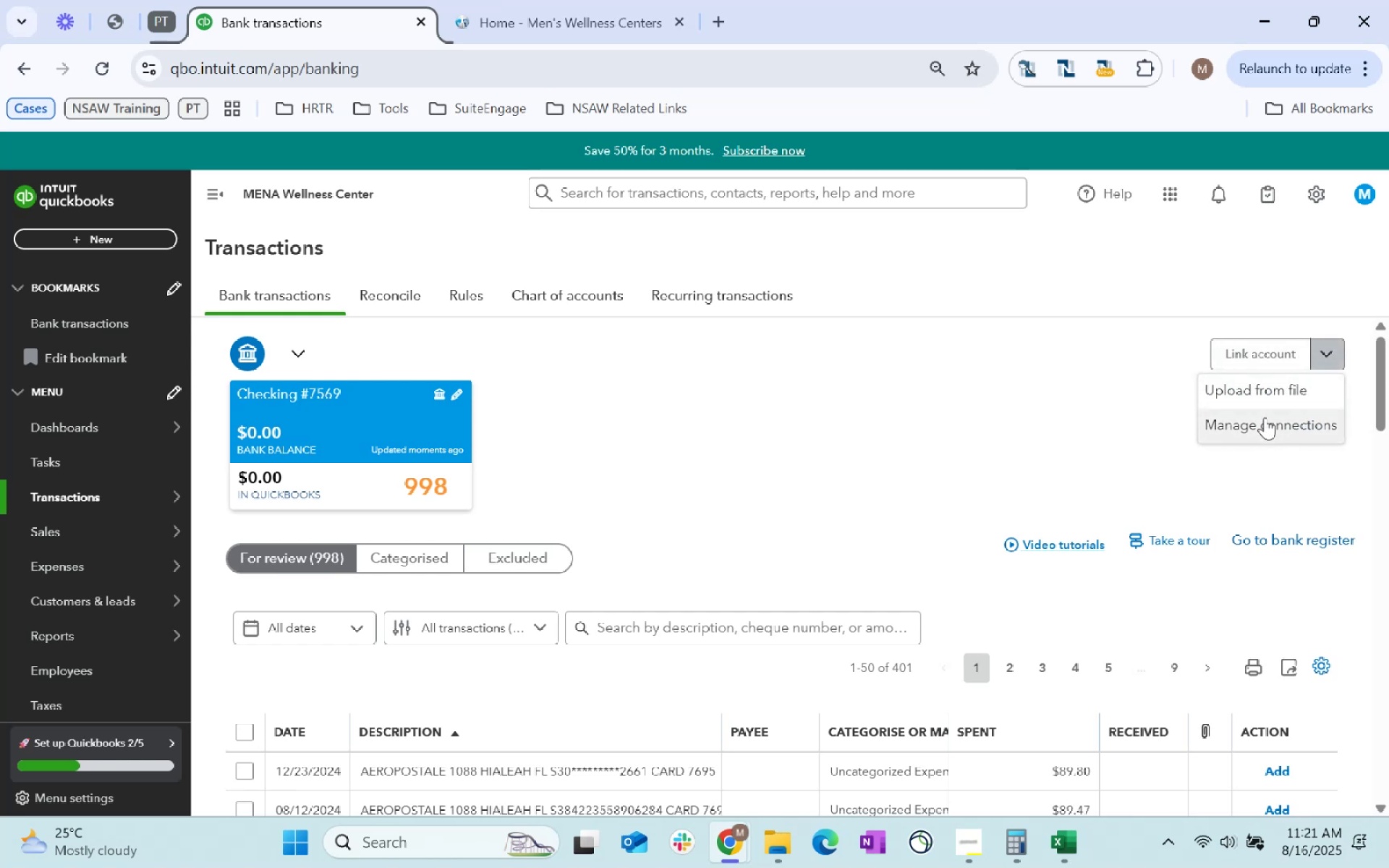 
left_click([1266, 401])
 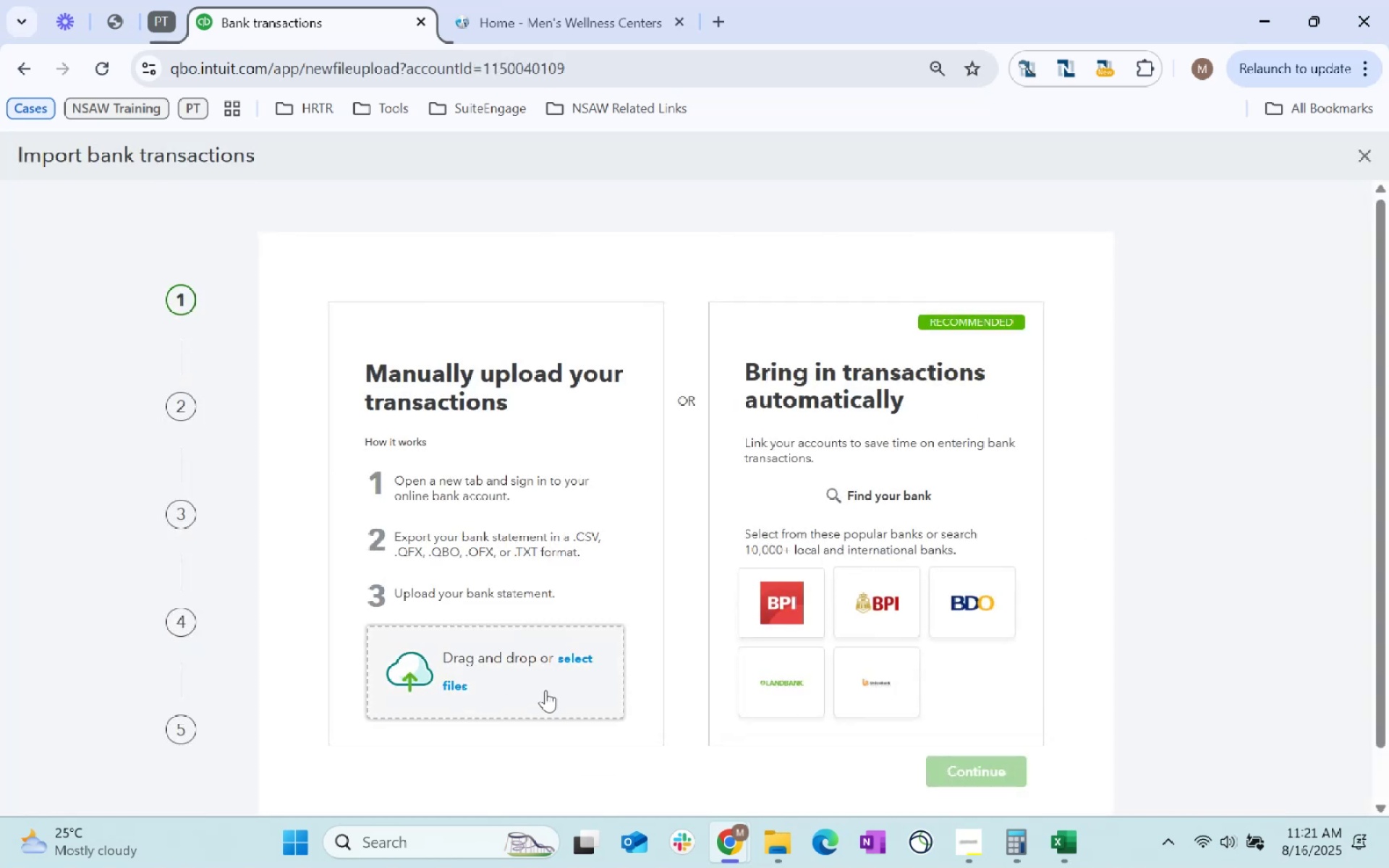 
left_click([564, 658])
 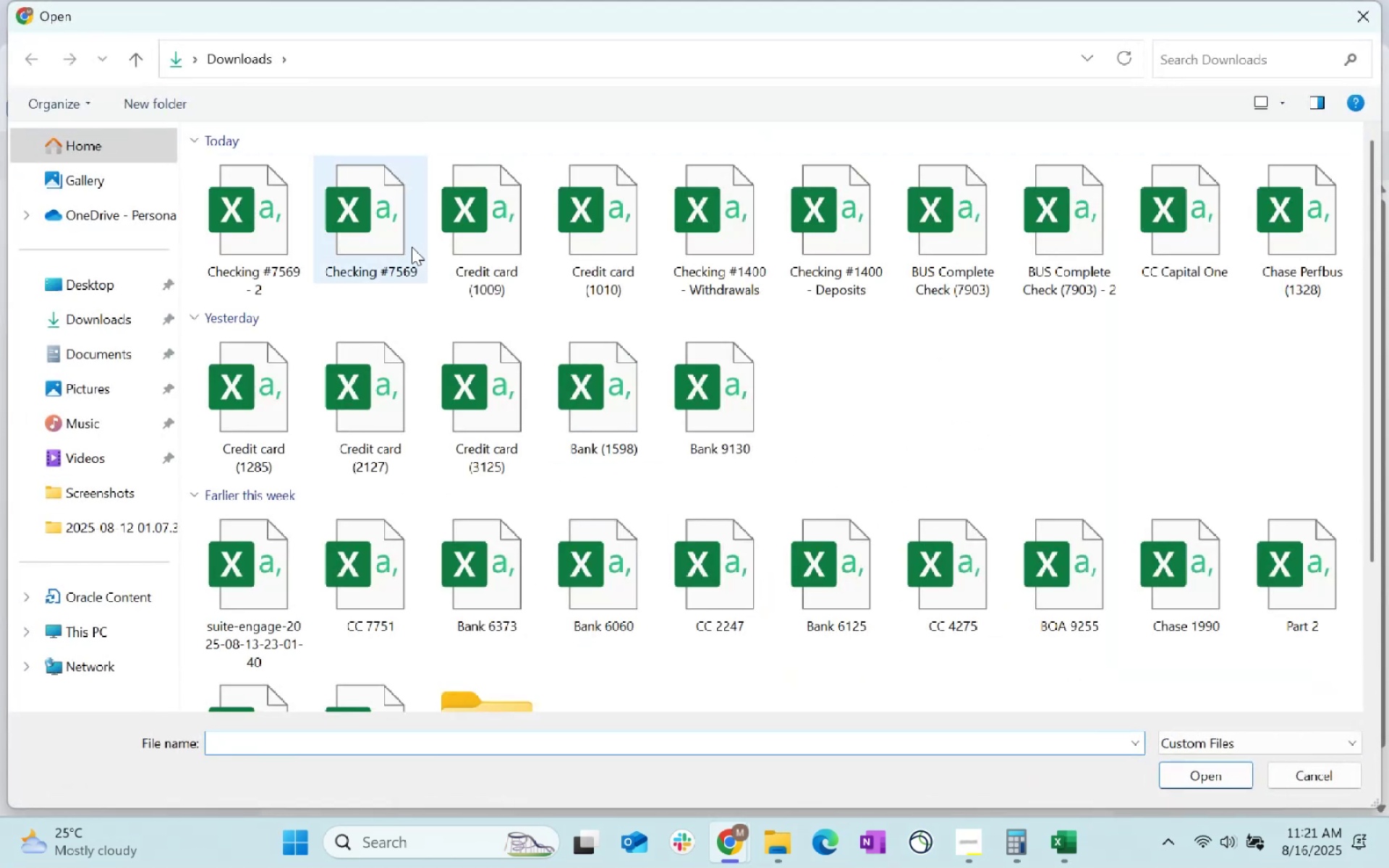 
left_click([273, 235])
 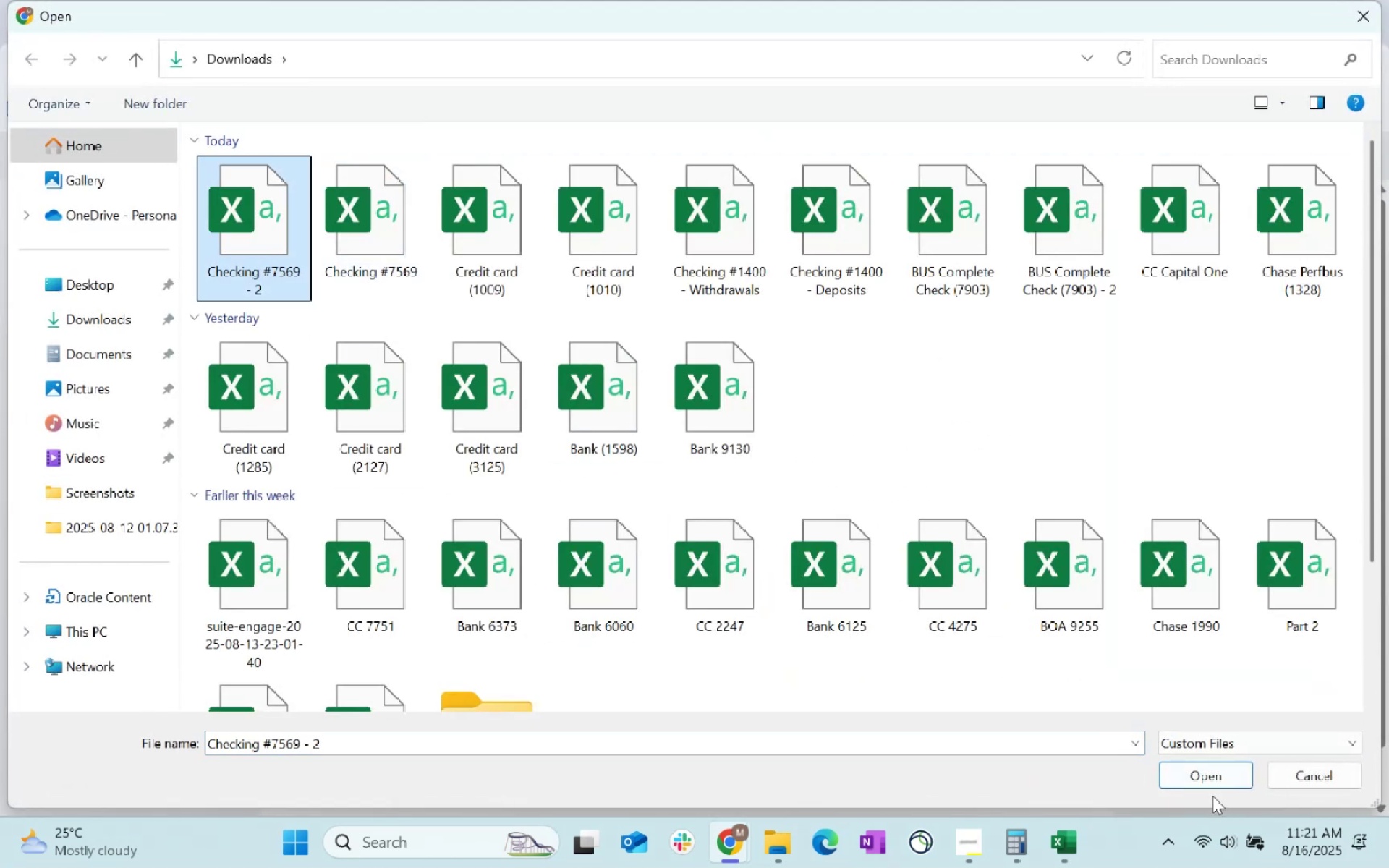 
left_click([1199, 785])
 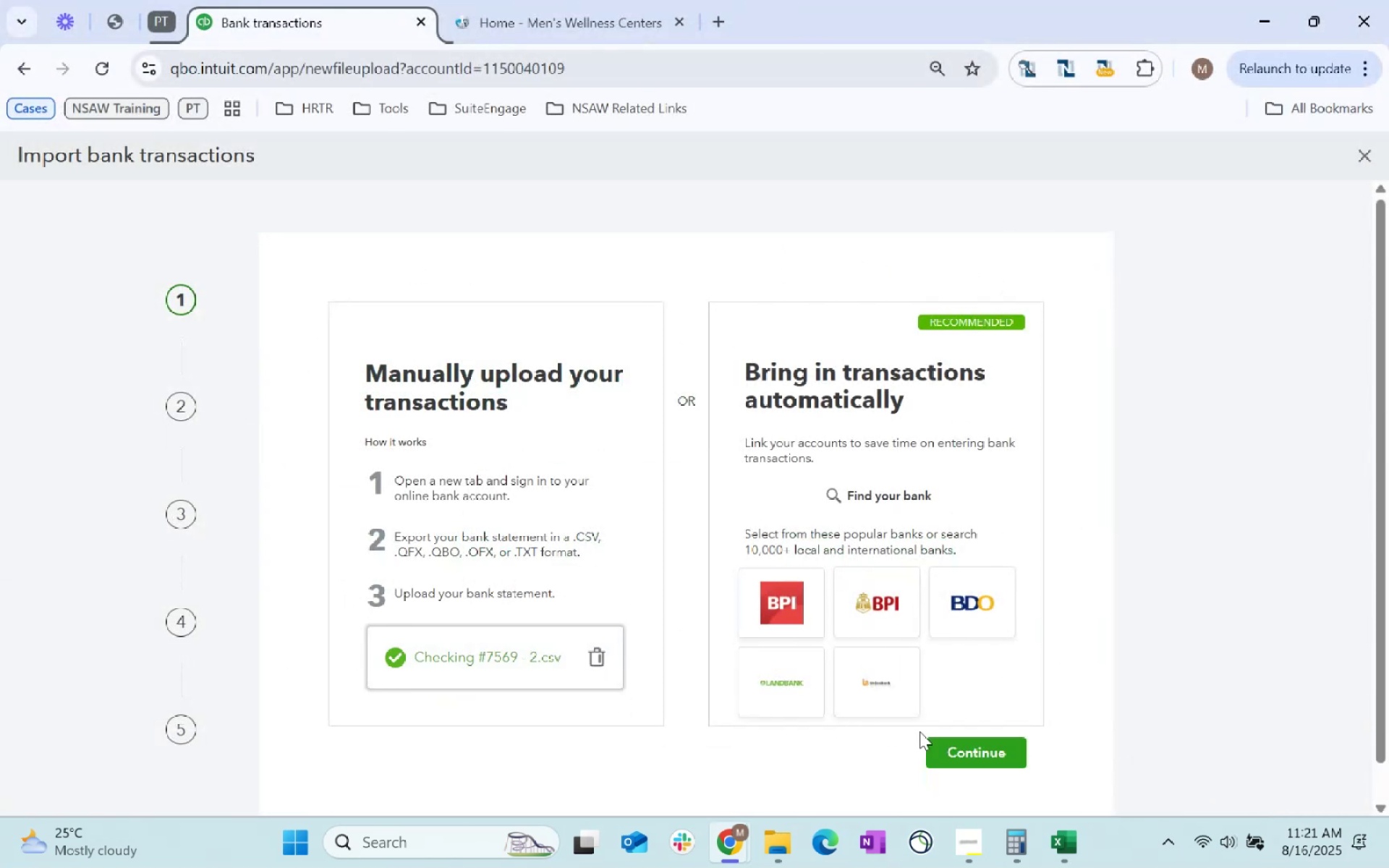 
left_click([949, 750])
 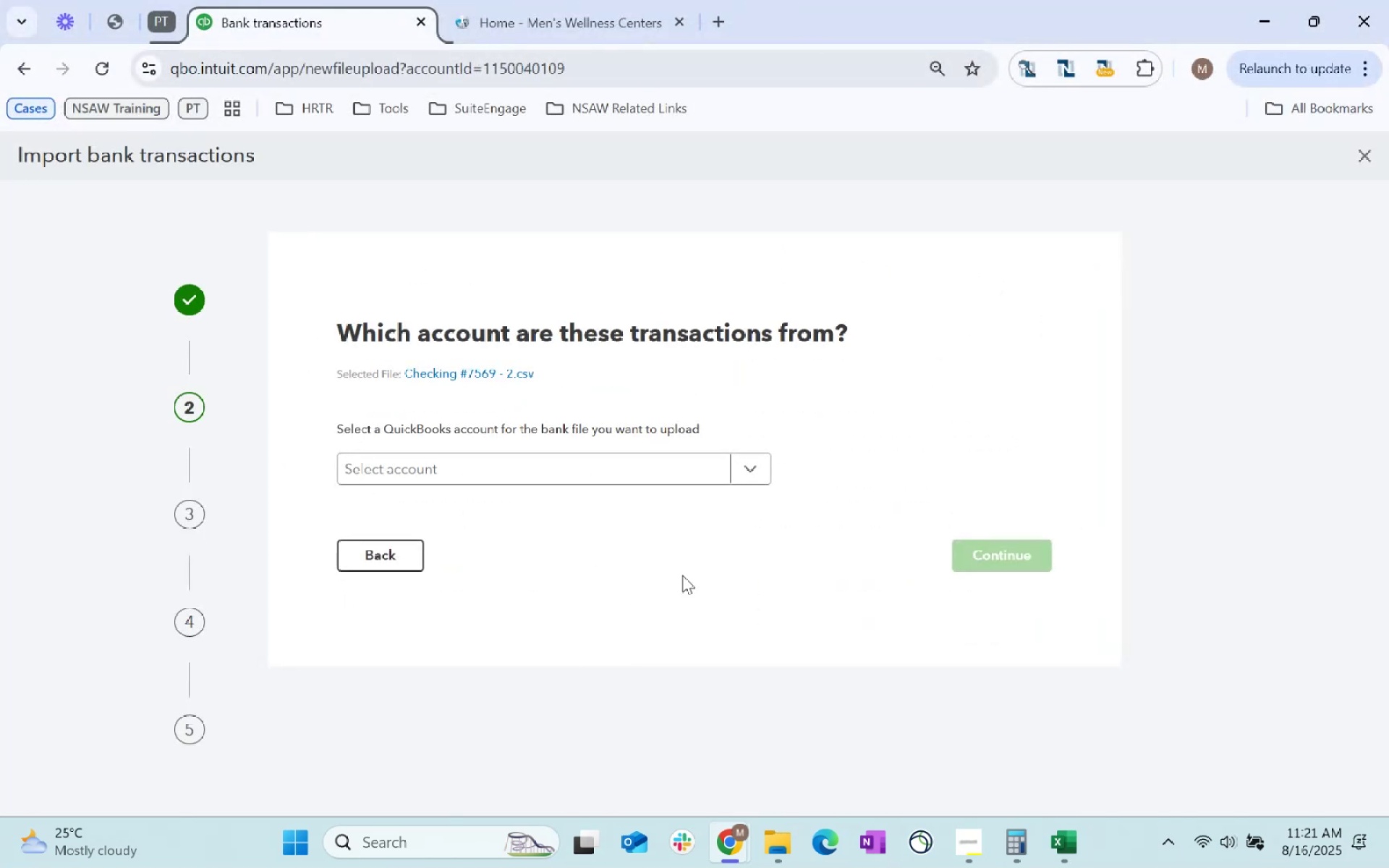 
left_click([707, 470])
 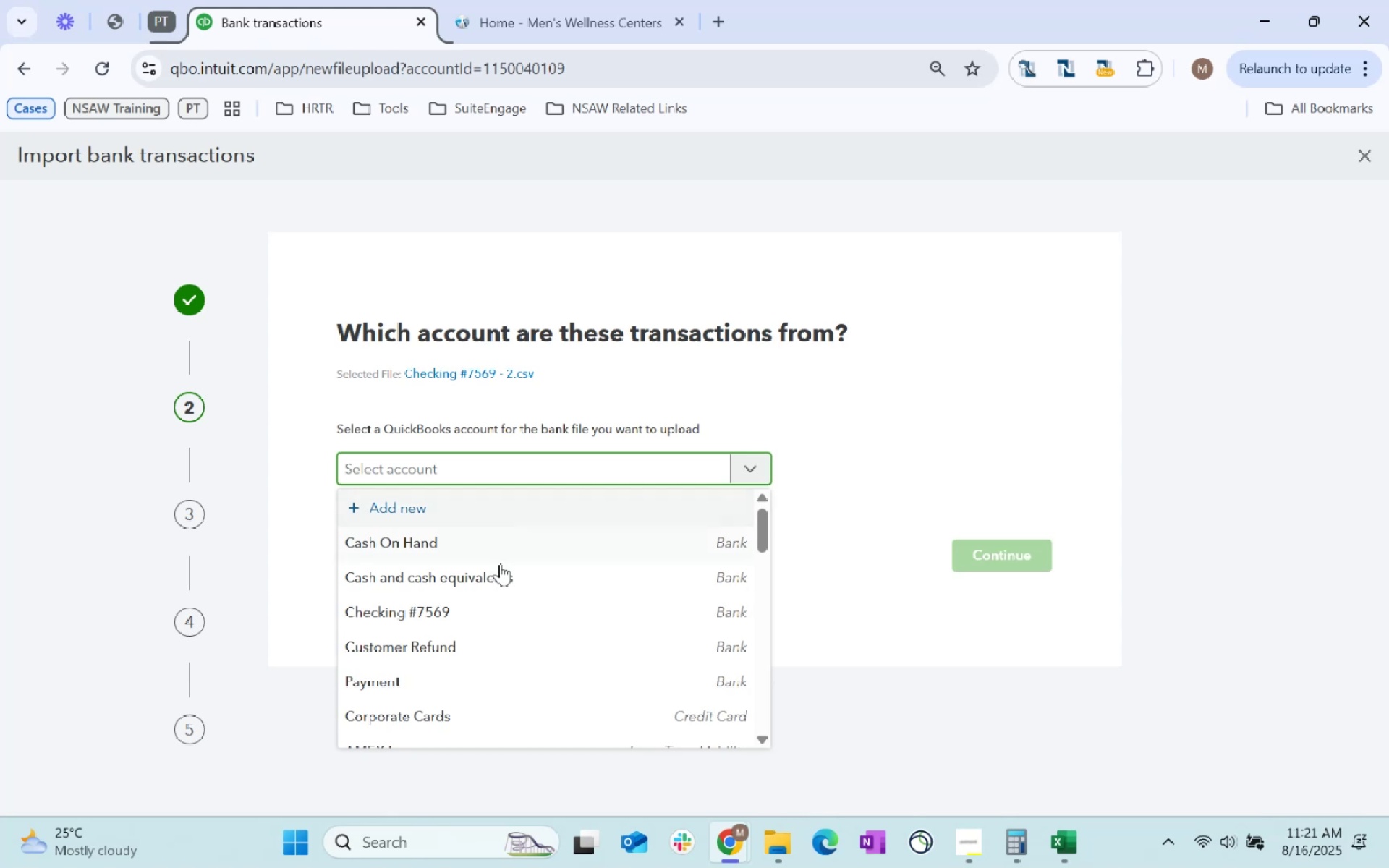 
left_click([502, 613])
 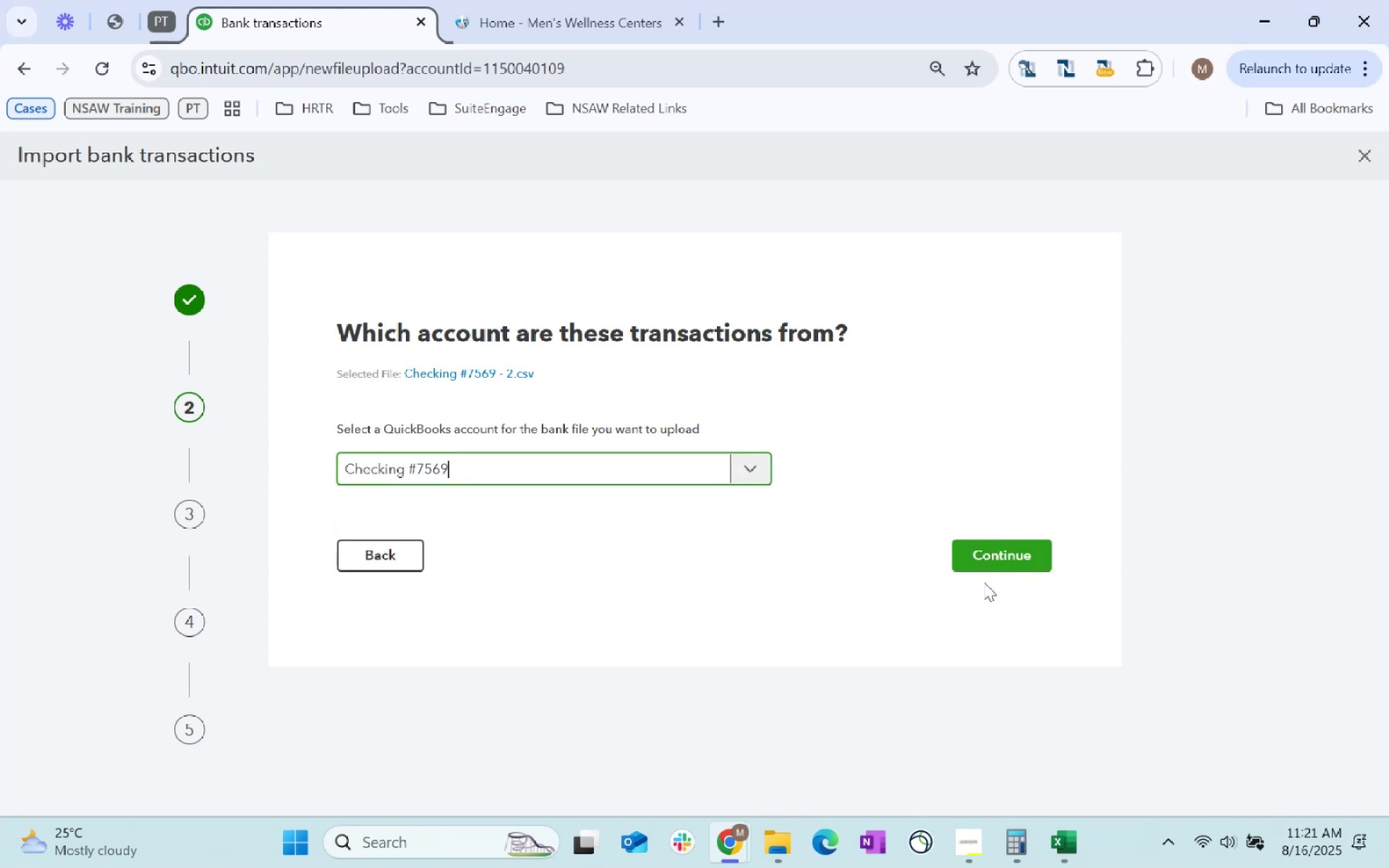 
left_click([998, 561])
 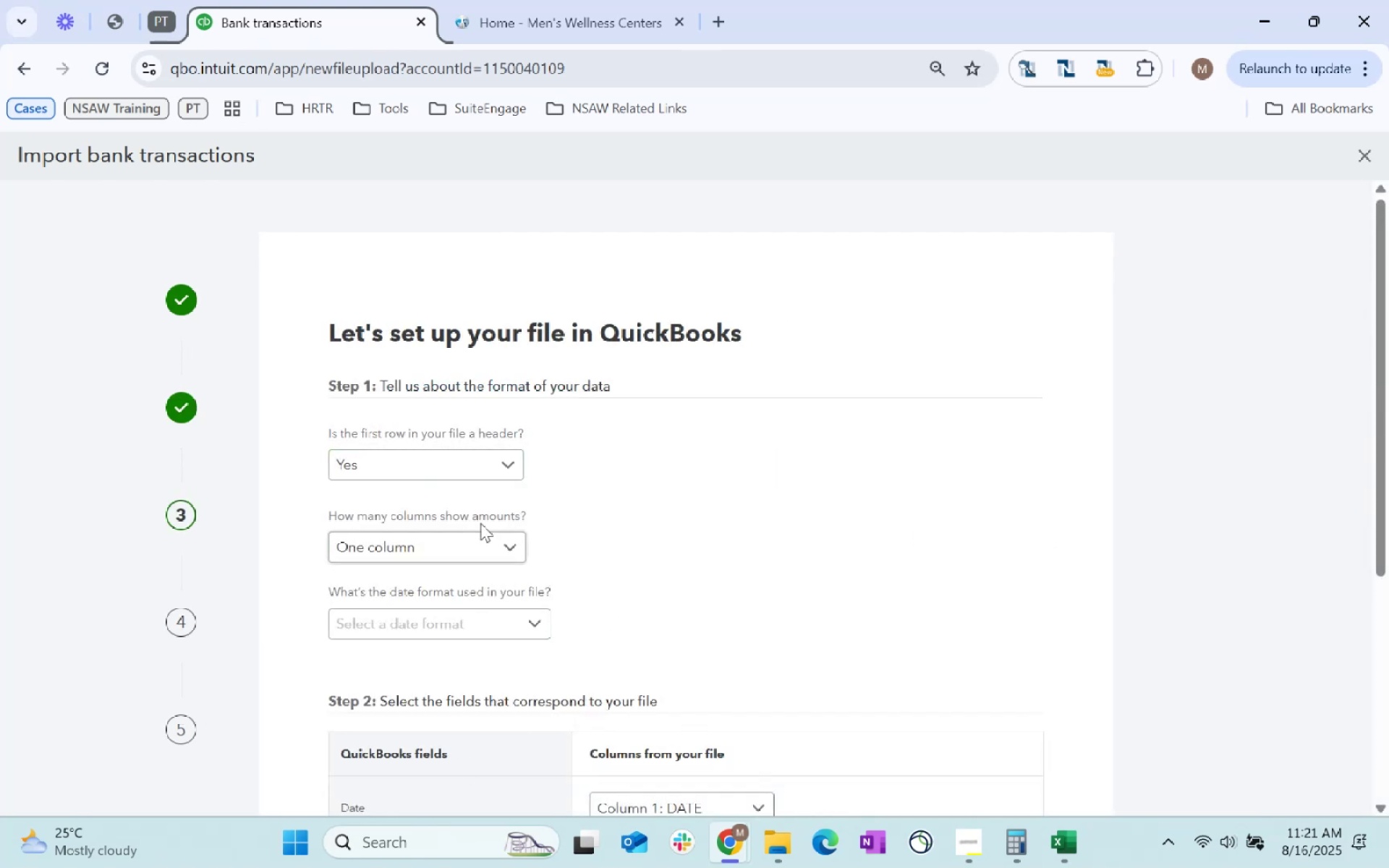 
left_click([511, 632])
 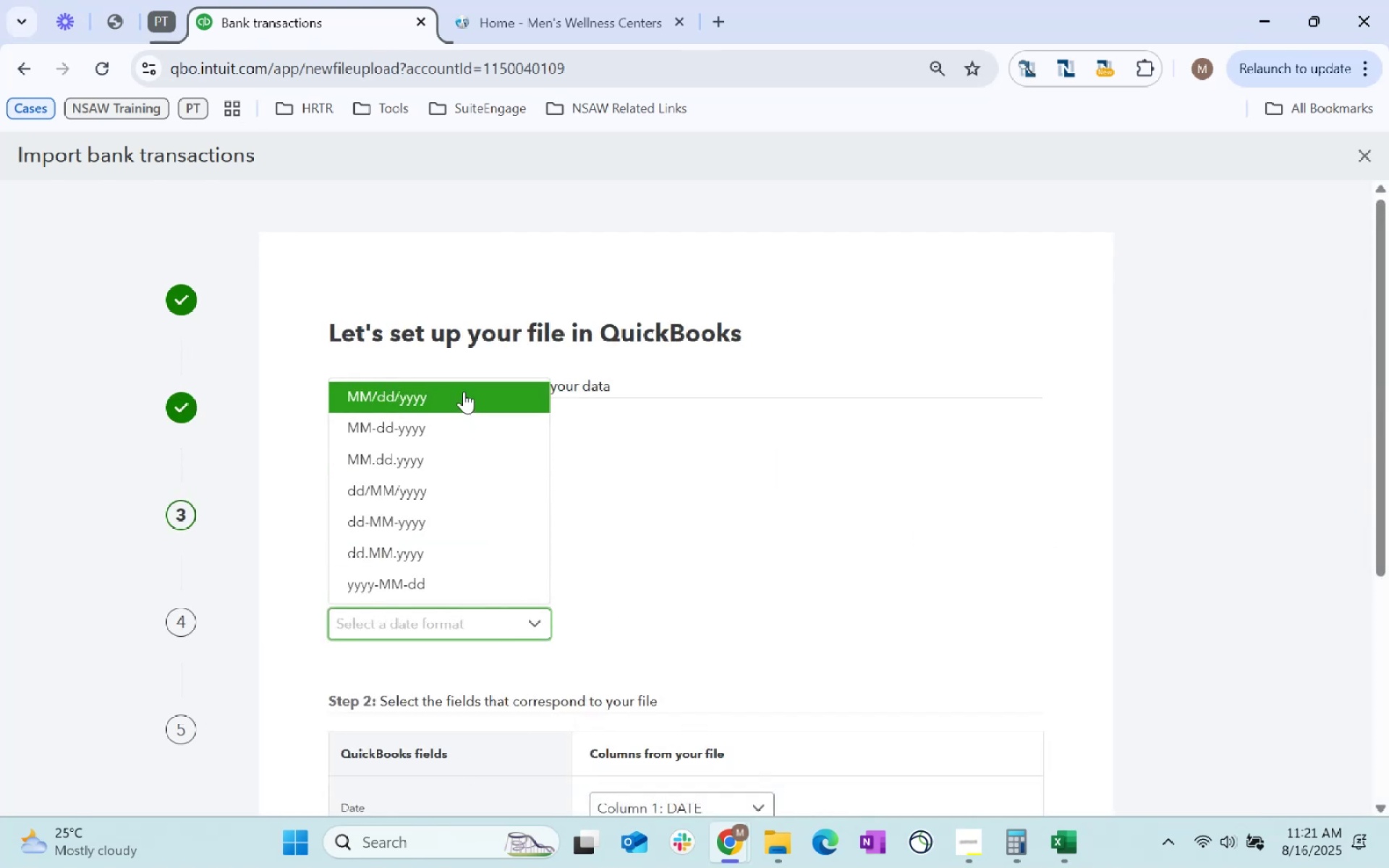 
double_click([768, 512])
 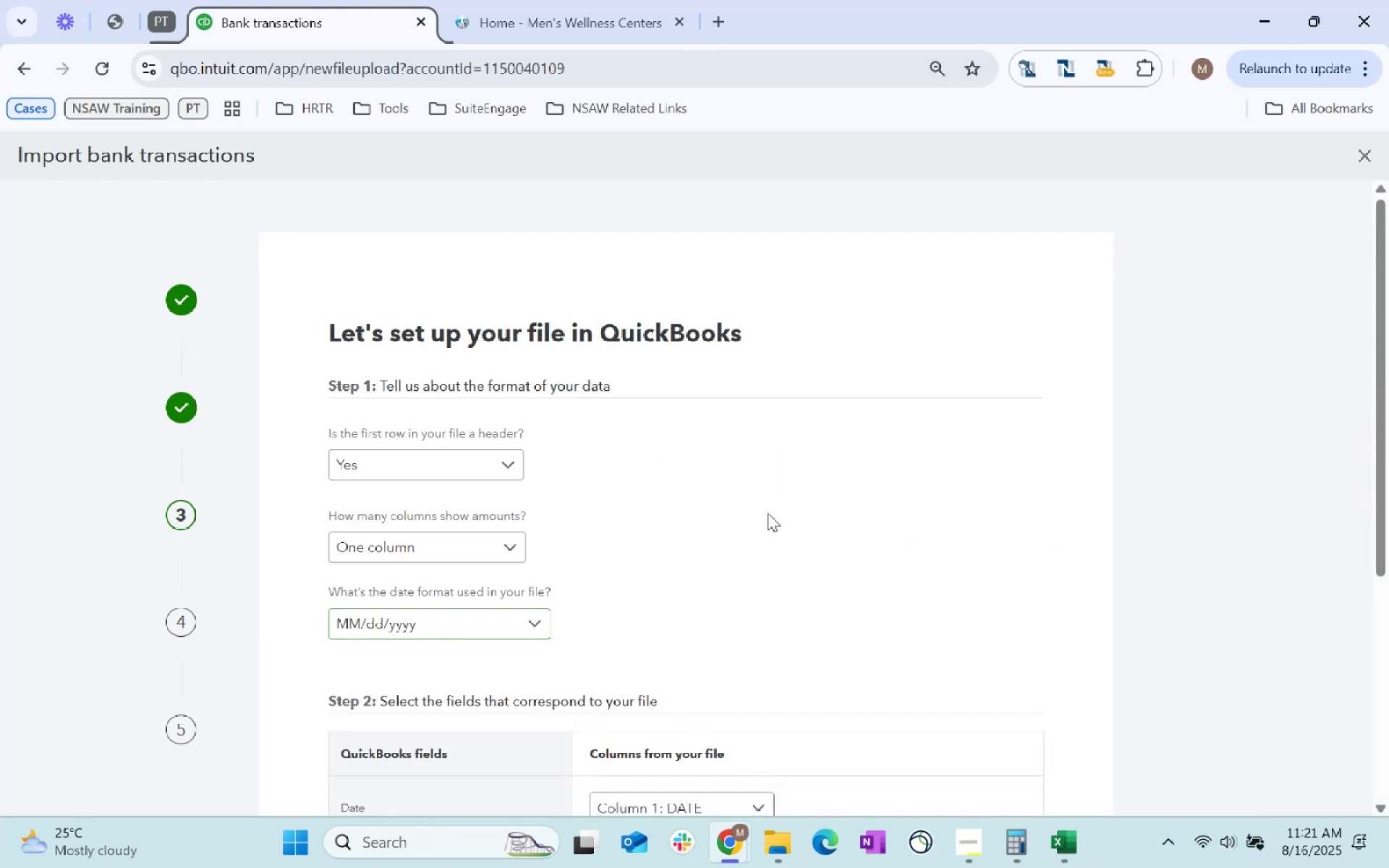 
scroll: coordinate [1042, 721], scroll_direction: down, amount: 37.0
 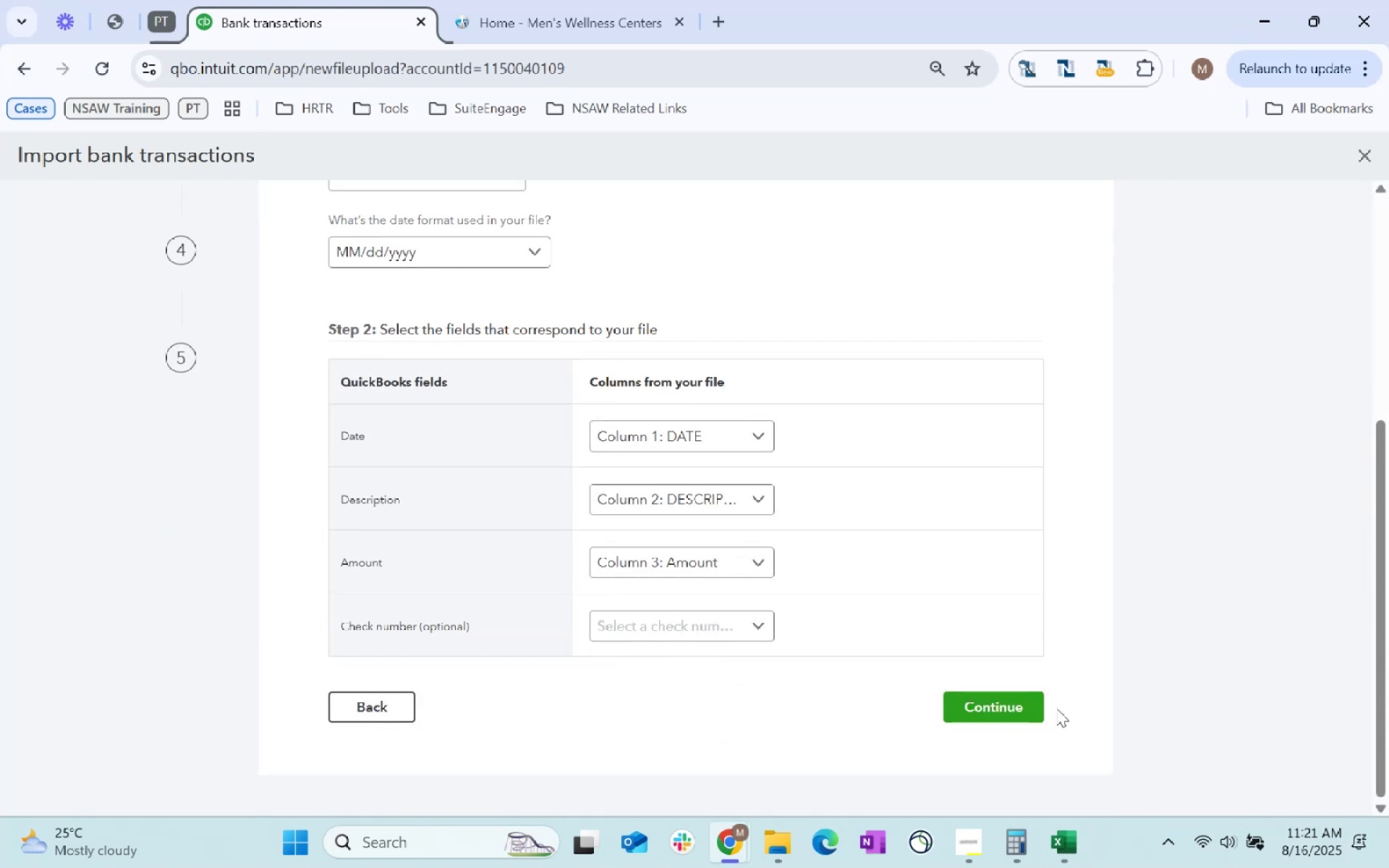 
left_click([1031, 700])
 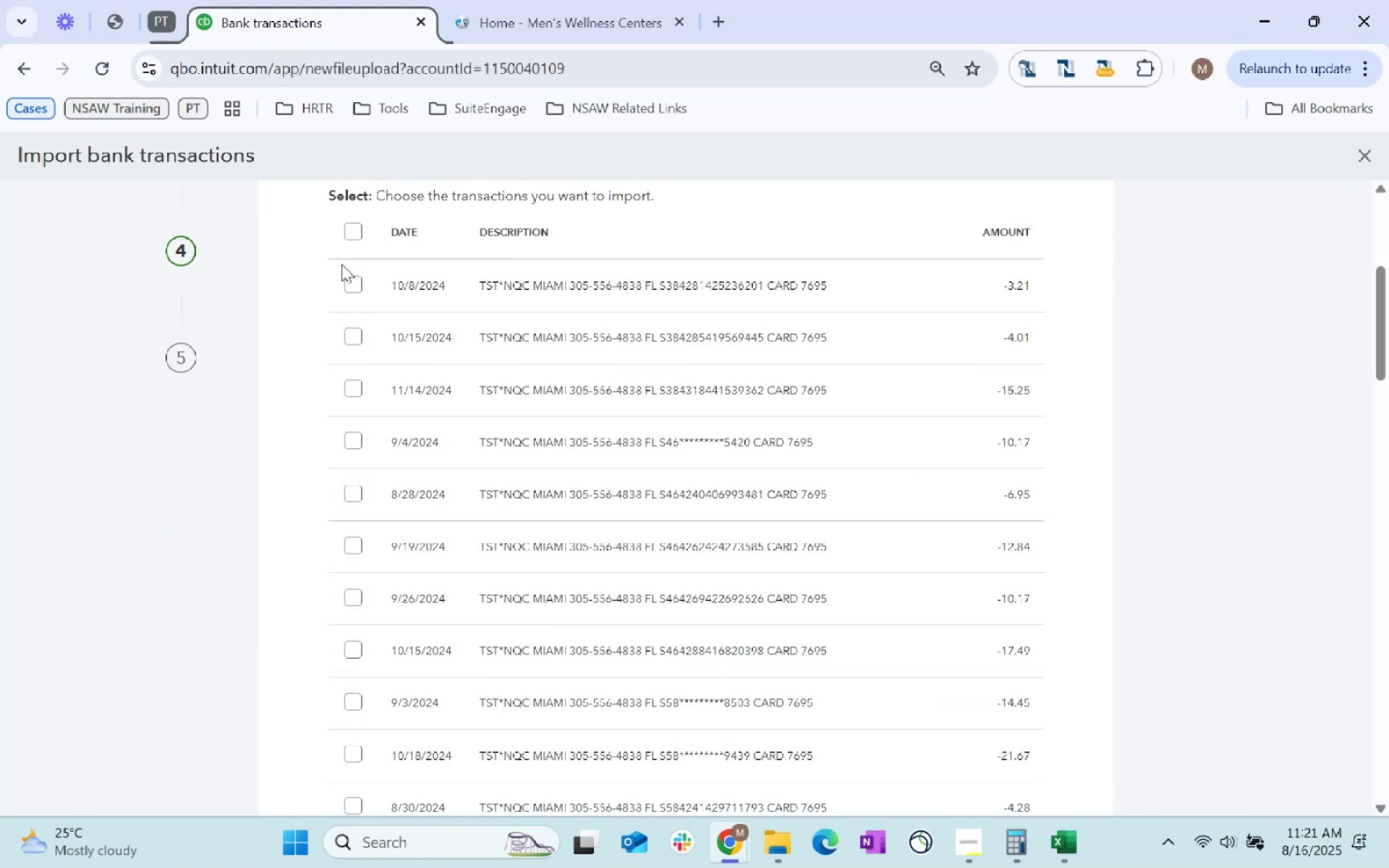 
left_click([352, 237])
 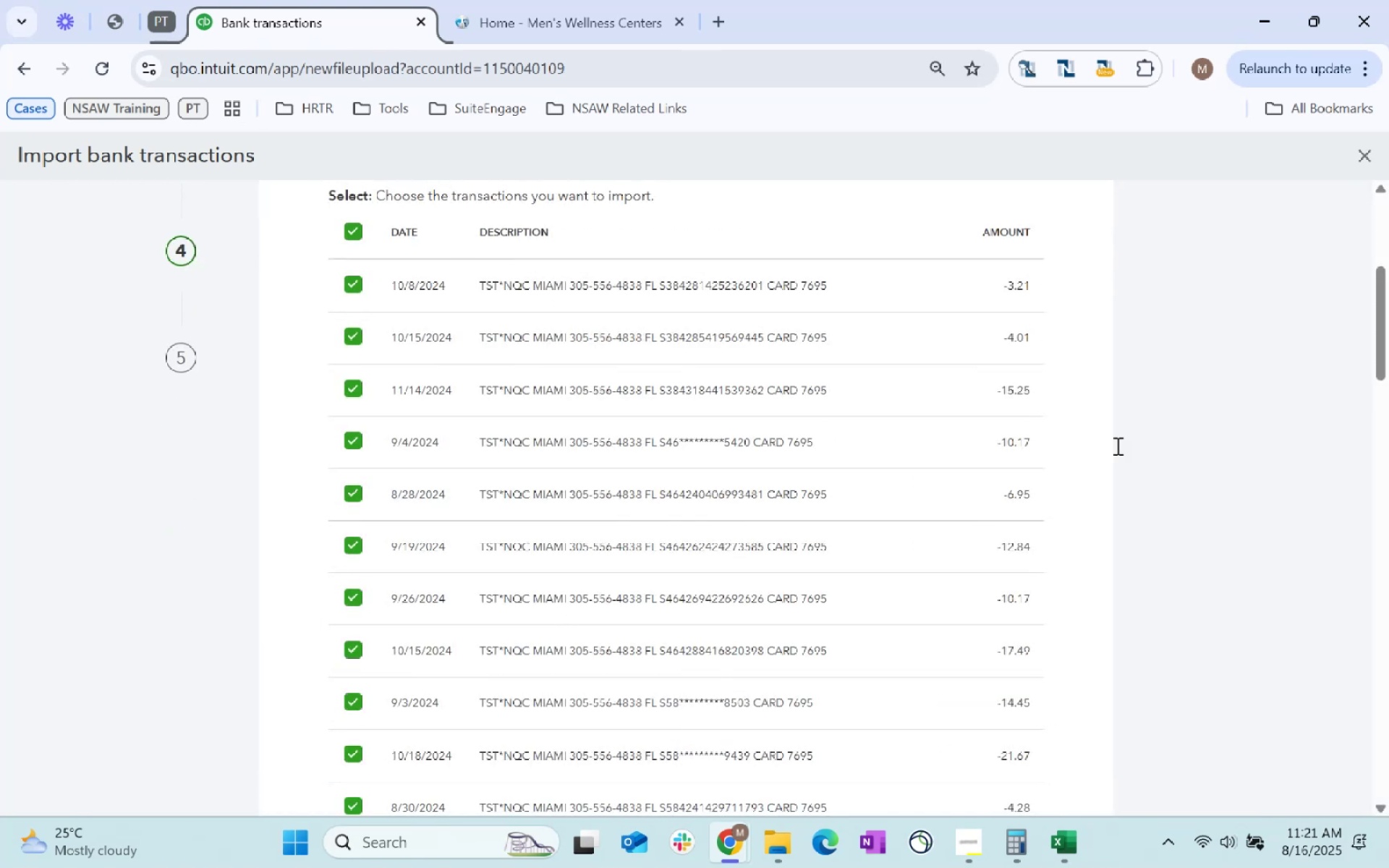 
scroll: coordinate [919, 621], scroll_direction: down, amount: 298.0
 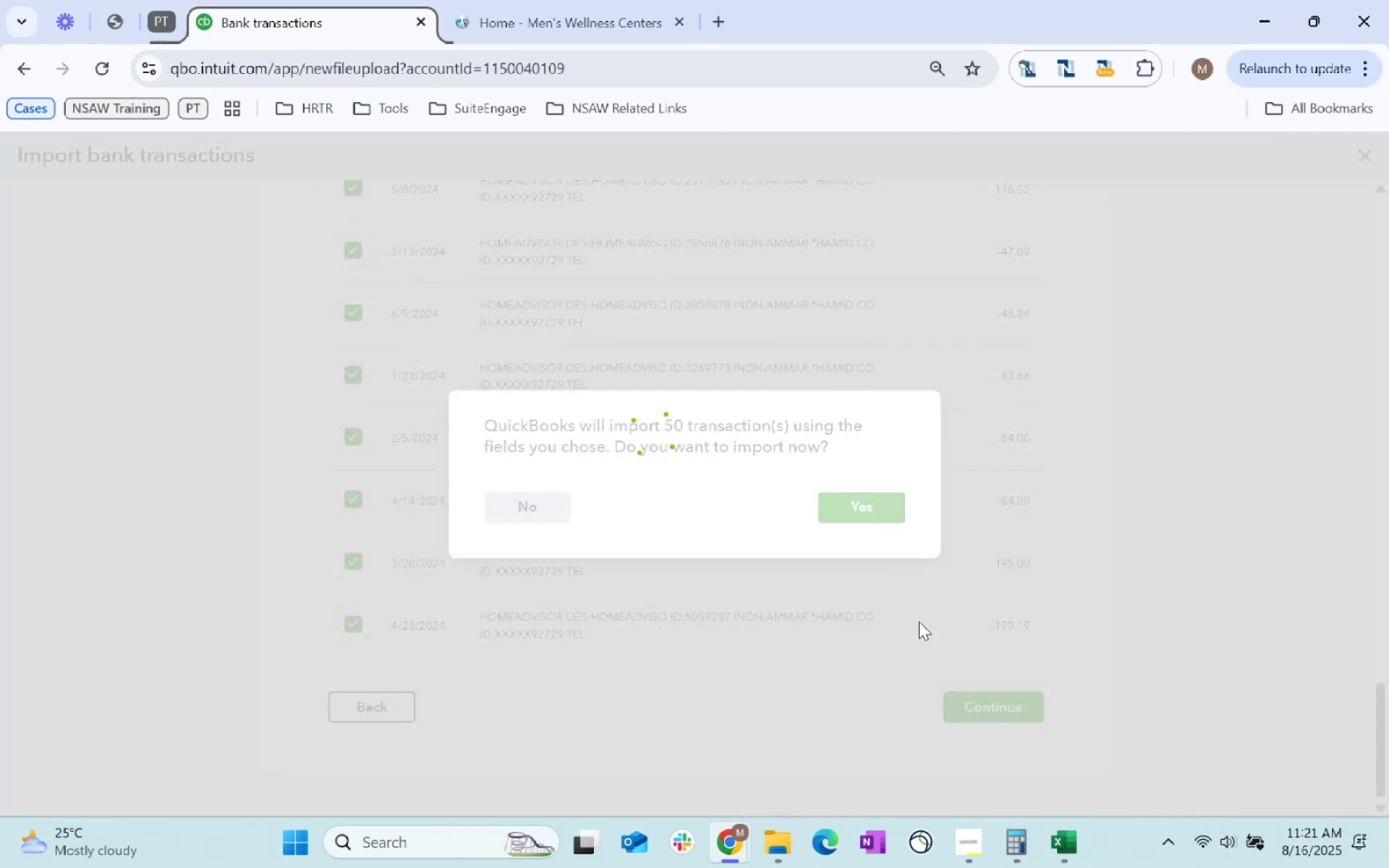 
left_click([948, 718])
 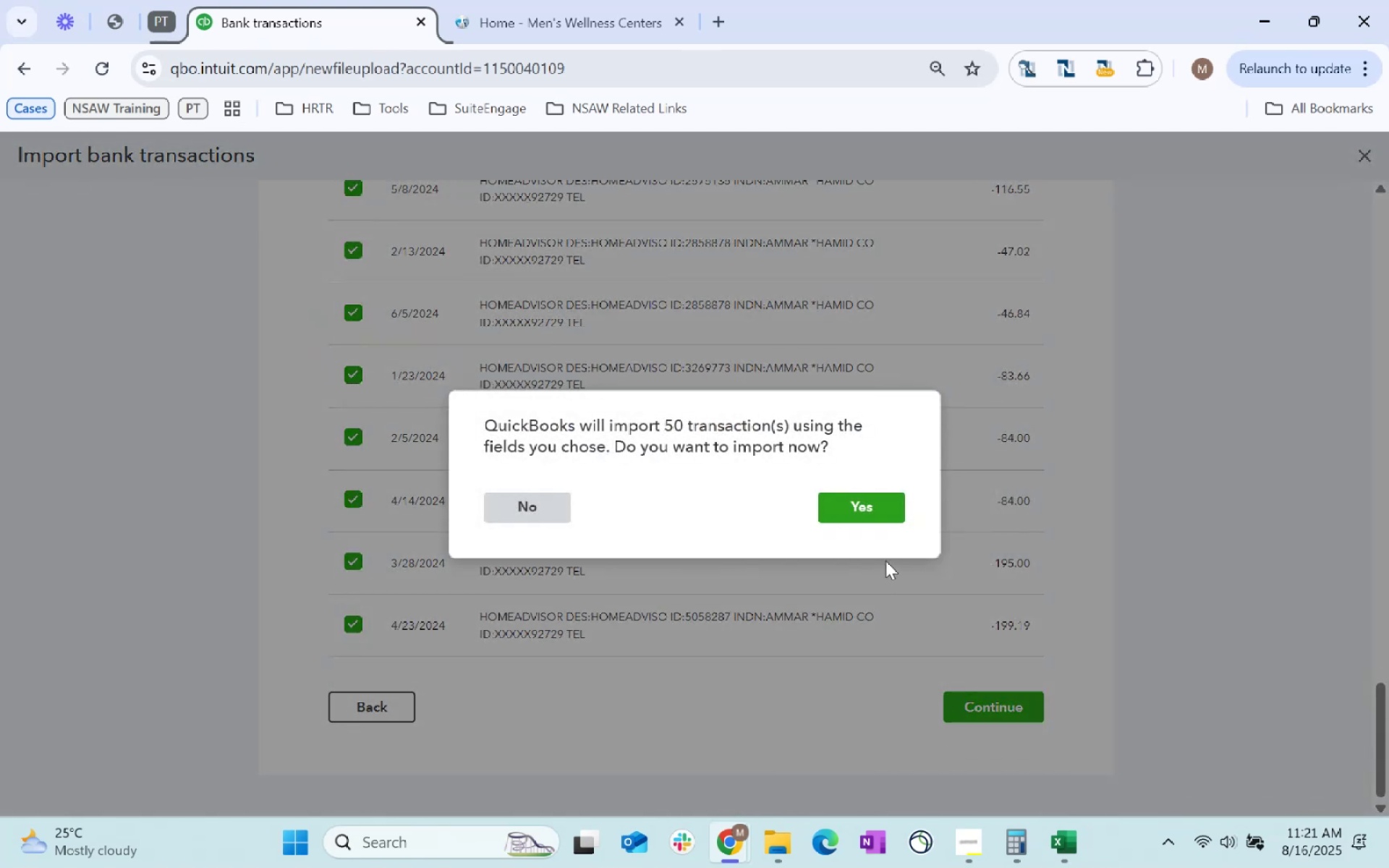 
left_click([873, 508])
 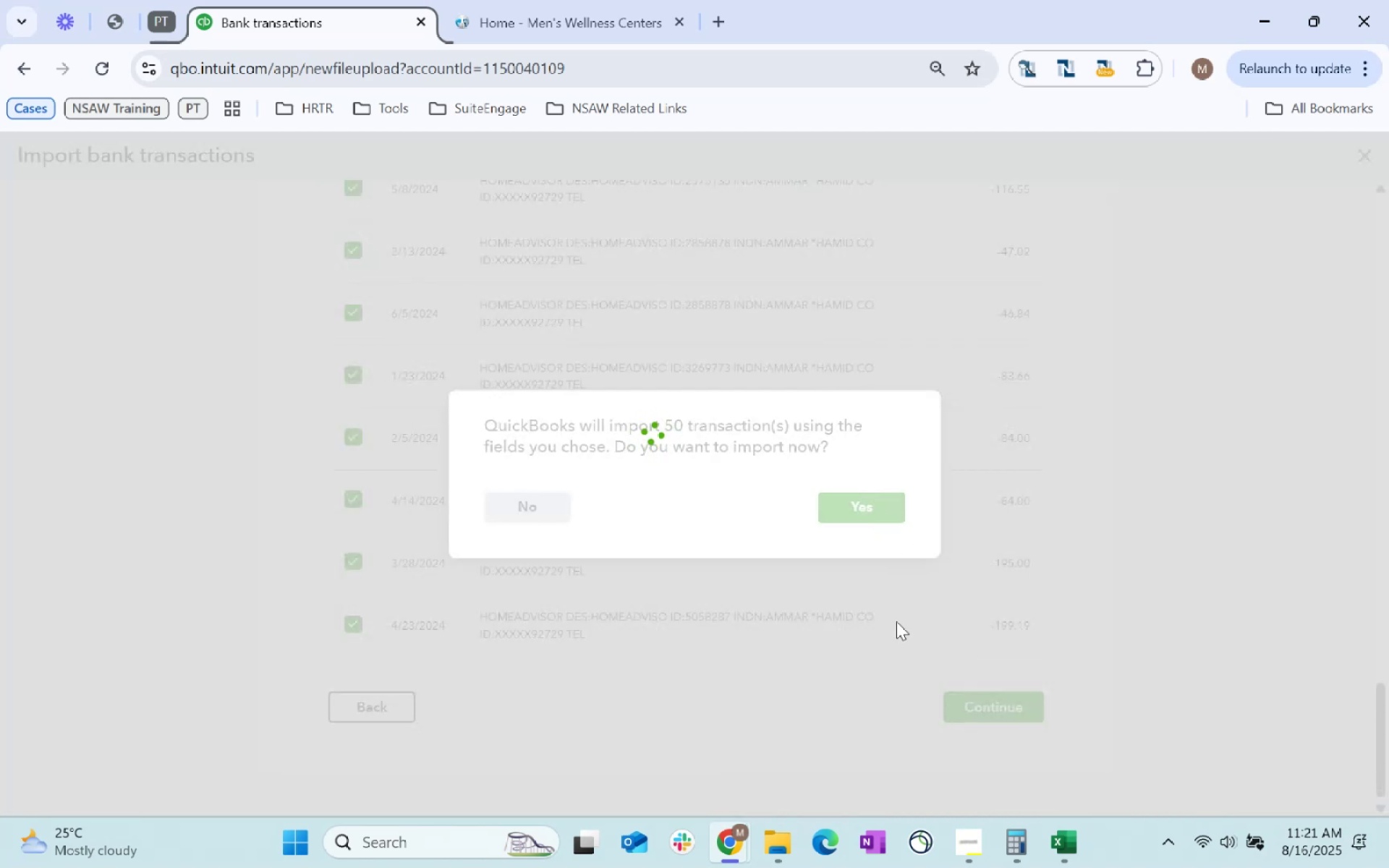 
key(Alt+AltLeft)
 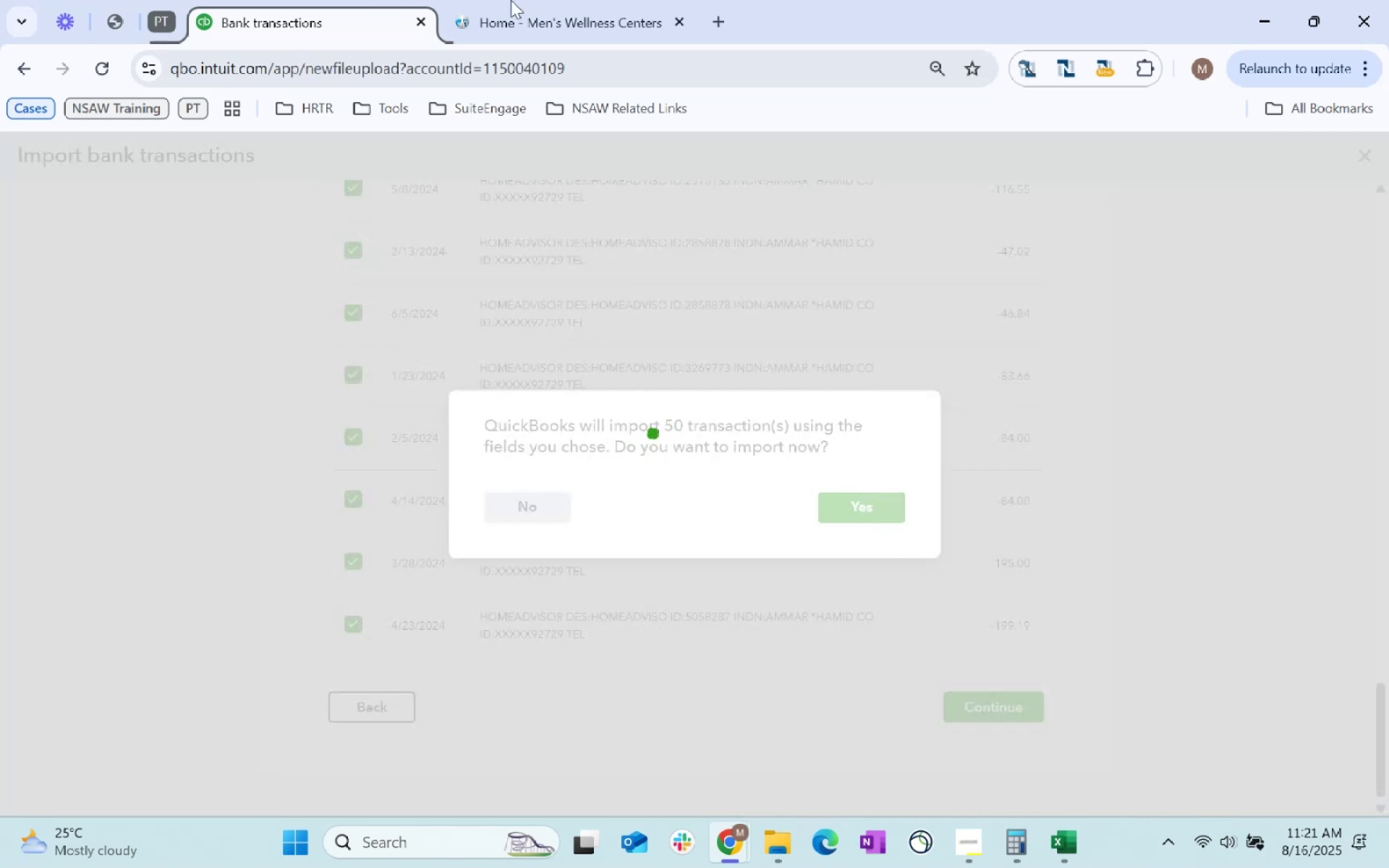 
key(Alt+Tab)
 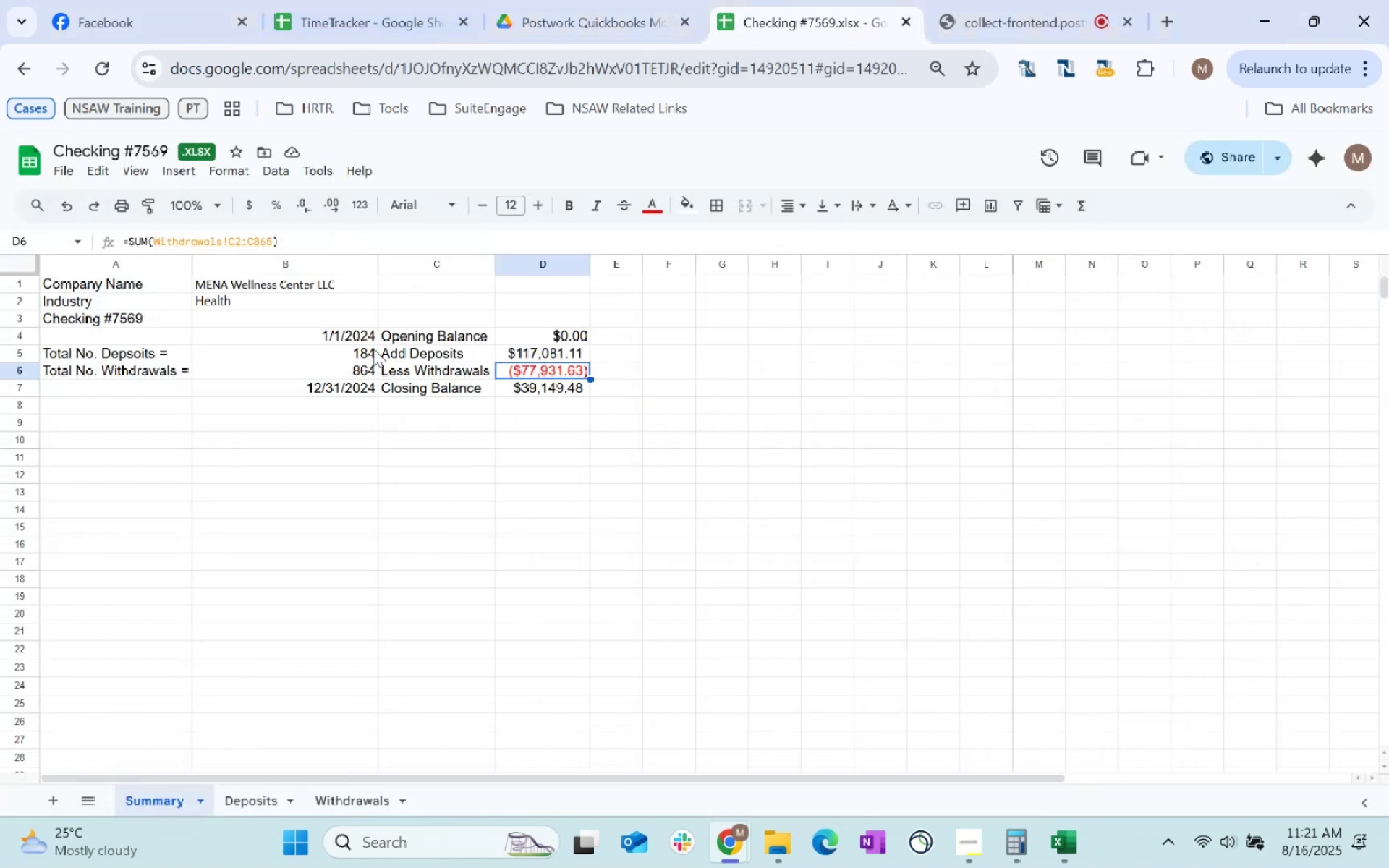 
left_click_drag(start_coordinate=[361, 354], to_coordinate=[362, 366])
 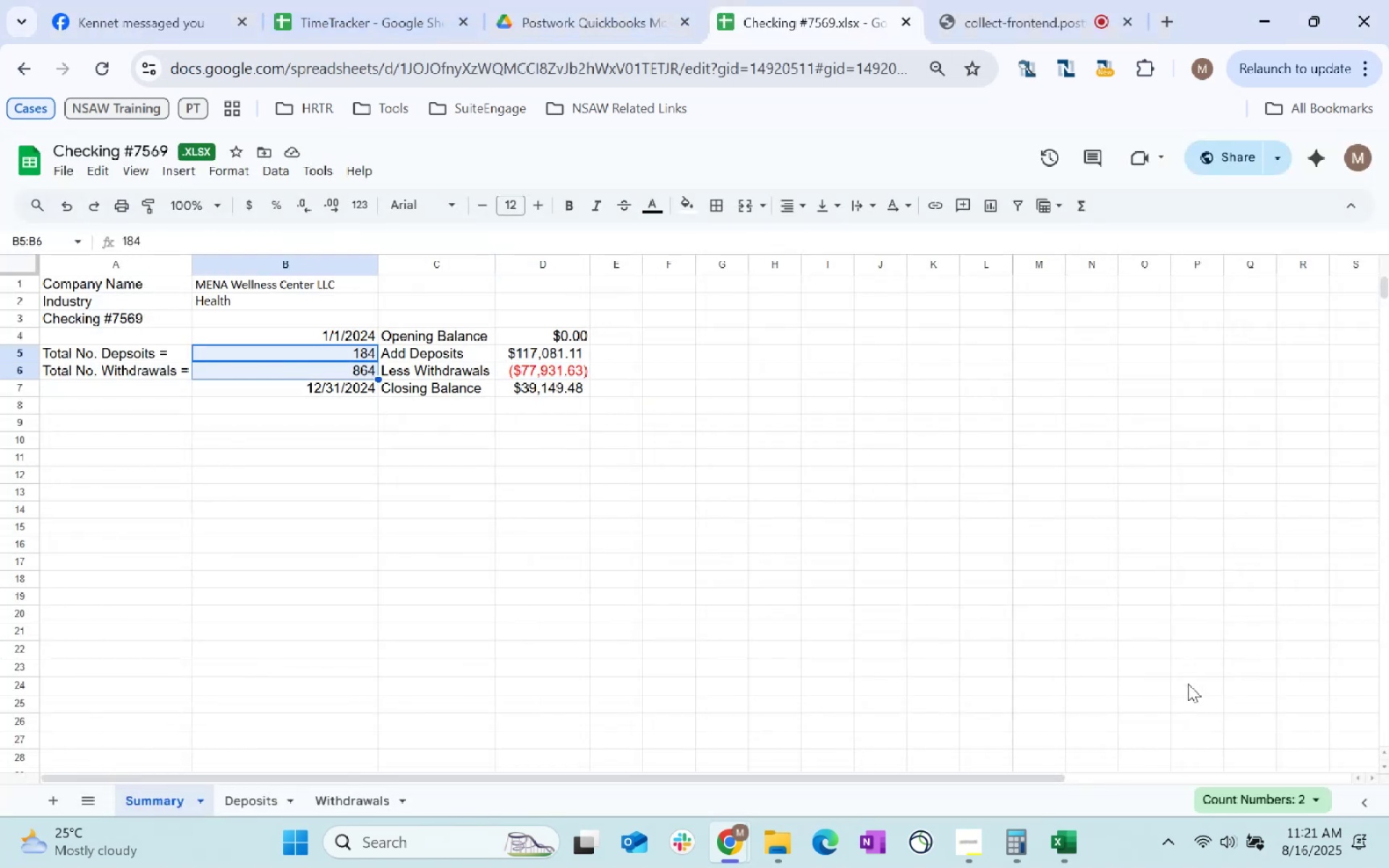 
left_click([1262, 807])
 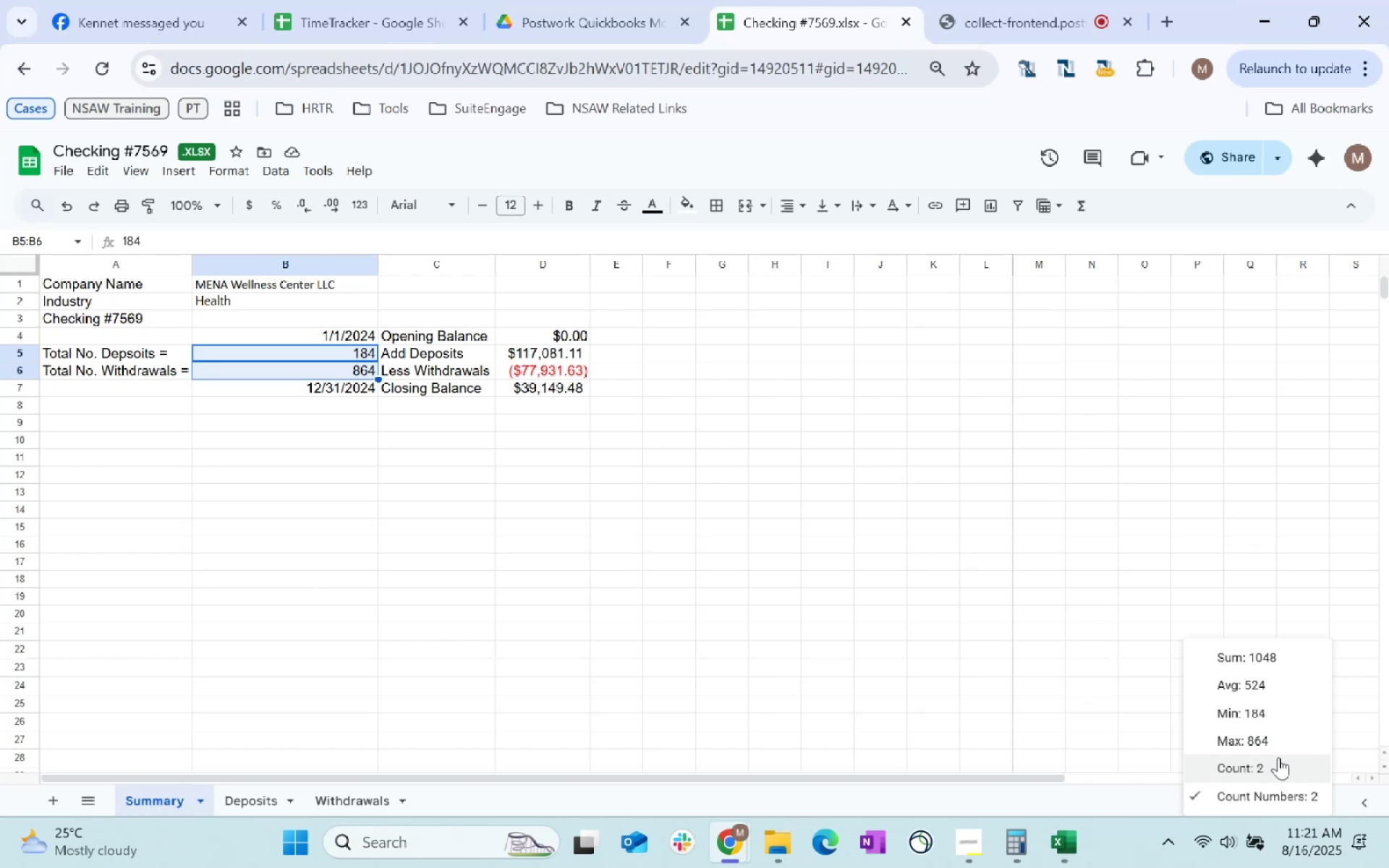 
wait(5.69)
 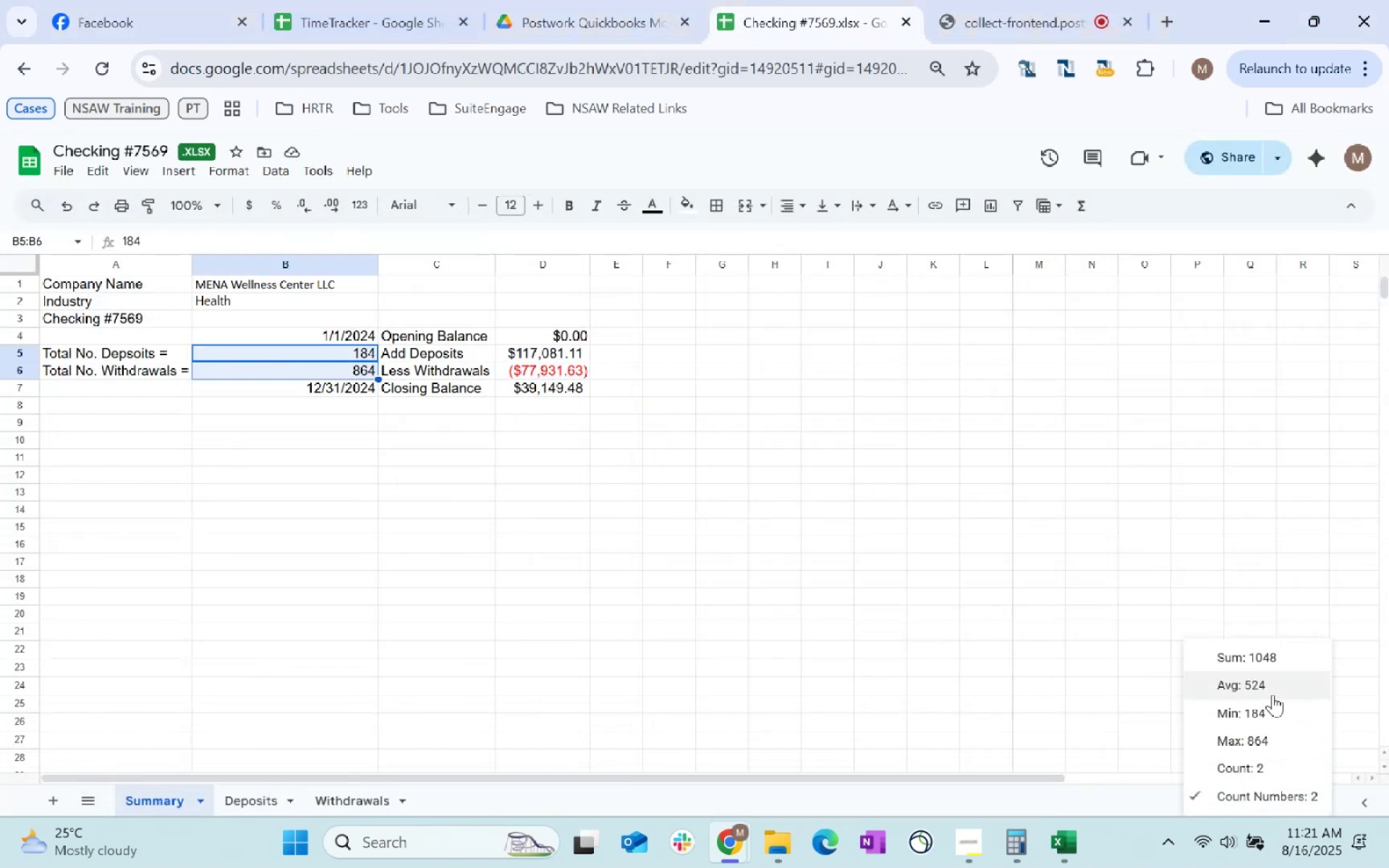 
key(Alt+AltLeft)
 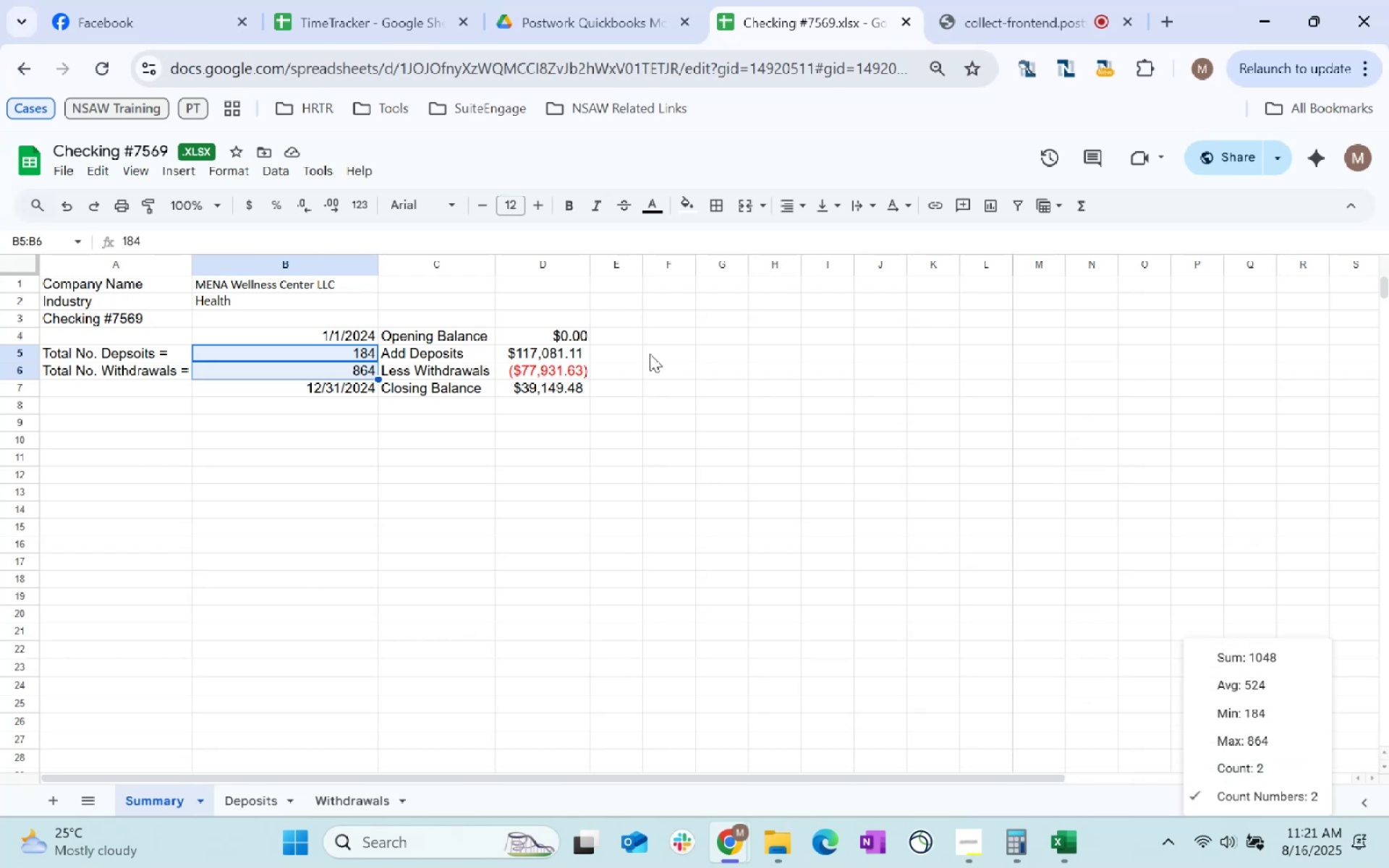 
key(Alt+Tab)
 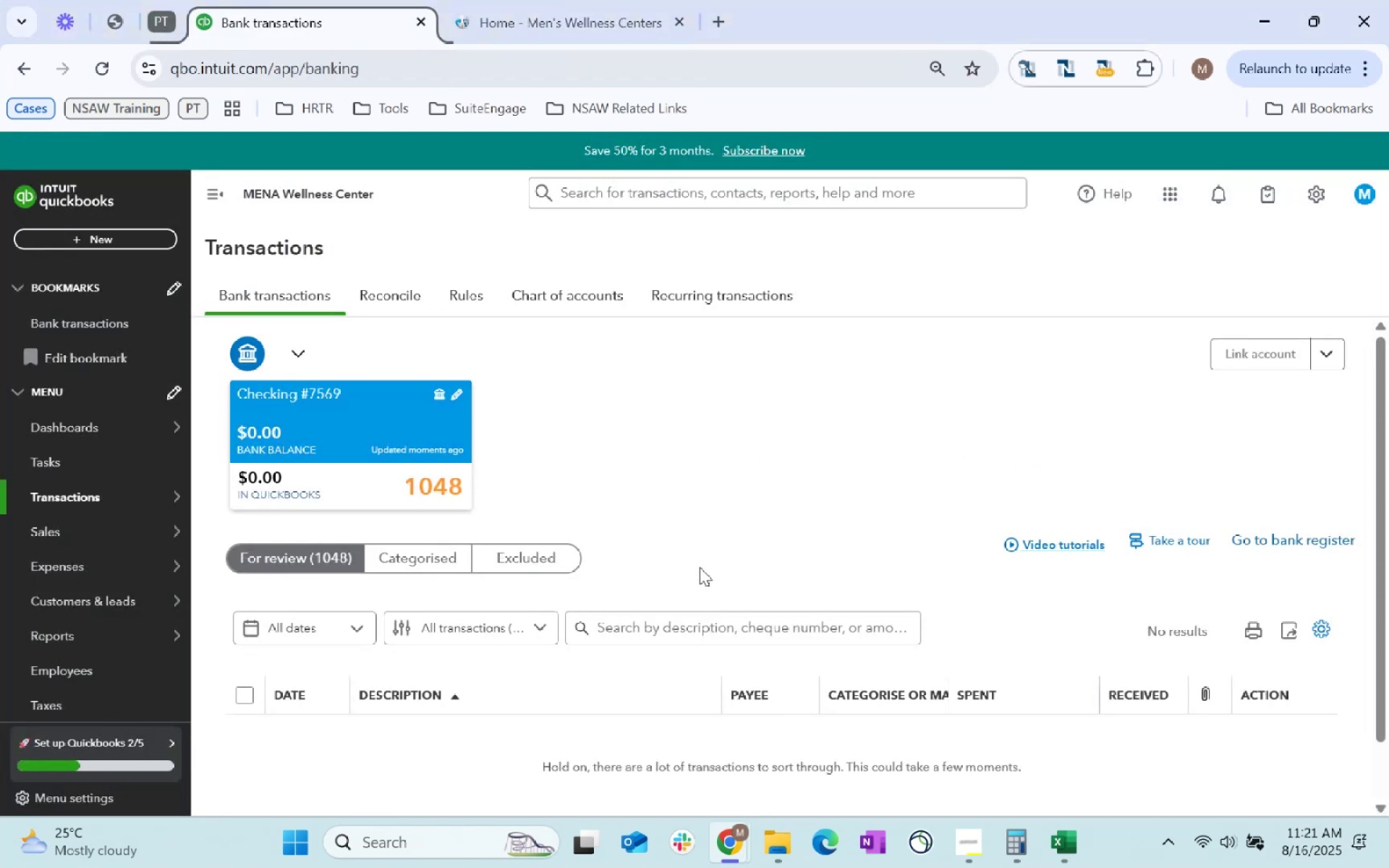 
scroll: coordinate [788, 552], scroll_direction: down, amount: 3.0
 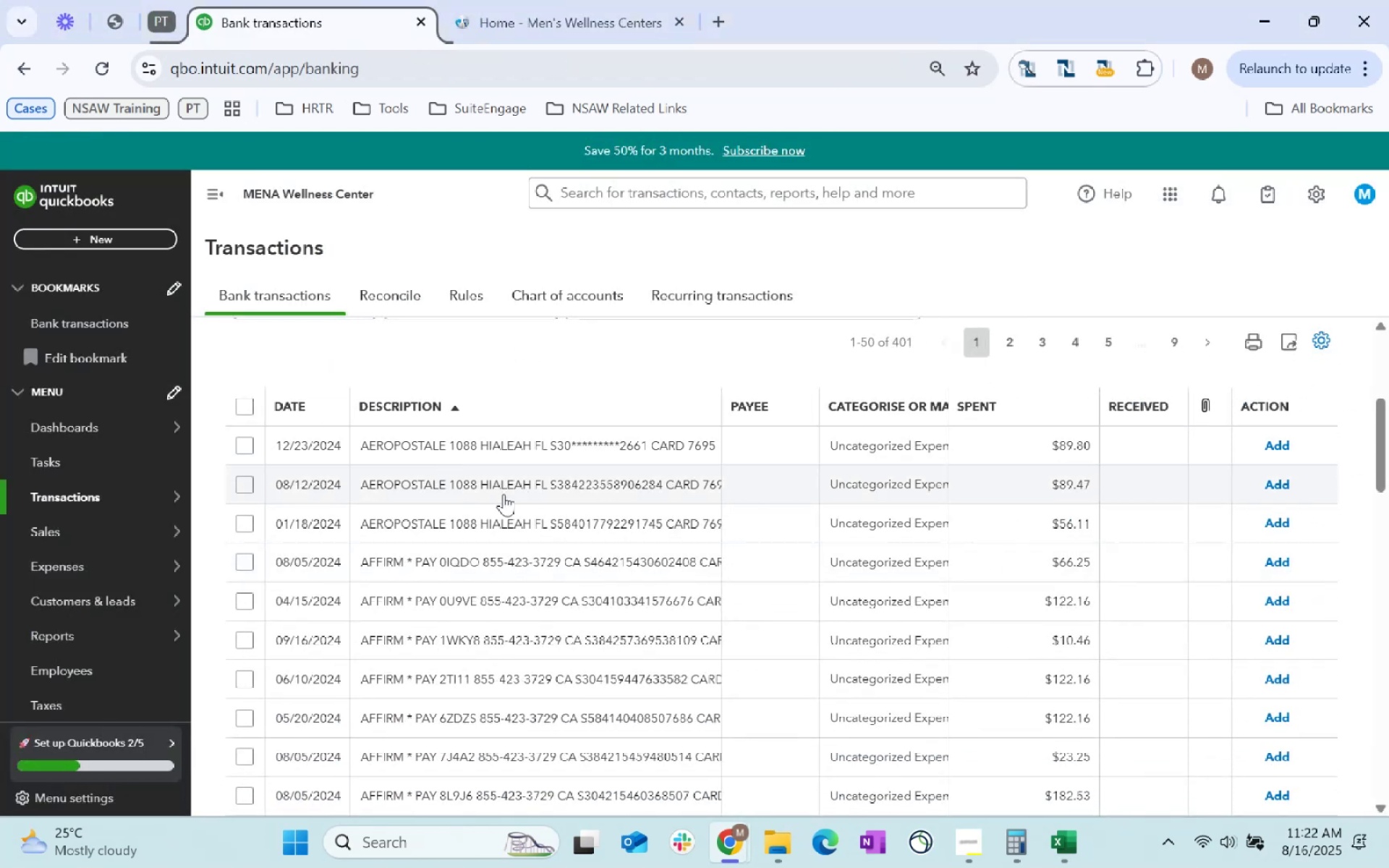 
scroll: coordinate [517, 514], scroll_direction: up, amount: 7.0
 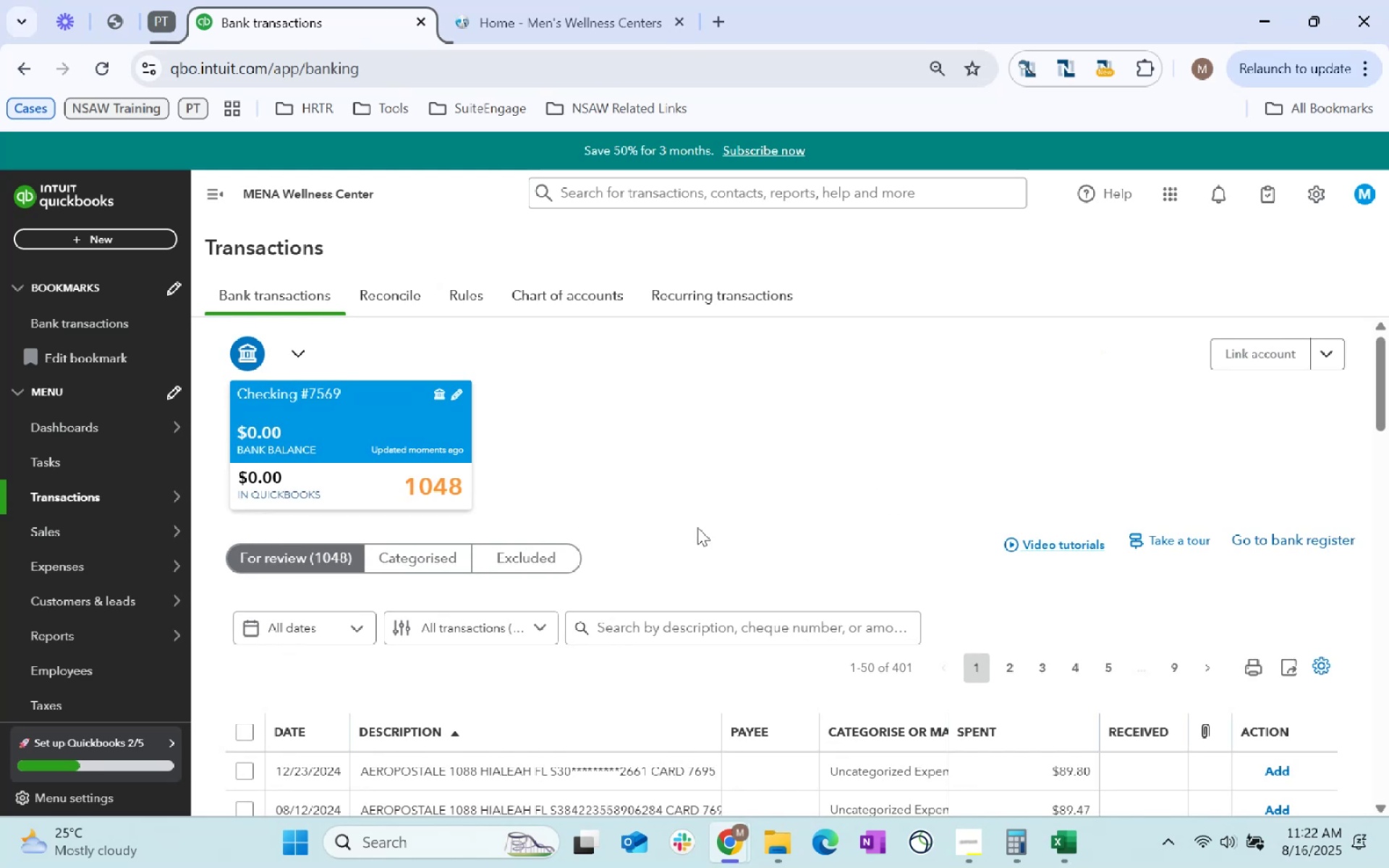 
scroll: coordinate [1265, 713], scroll_direction: down, amount: 49.0
 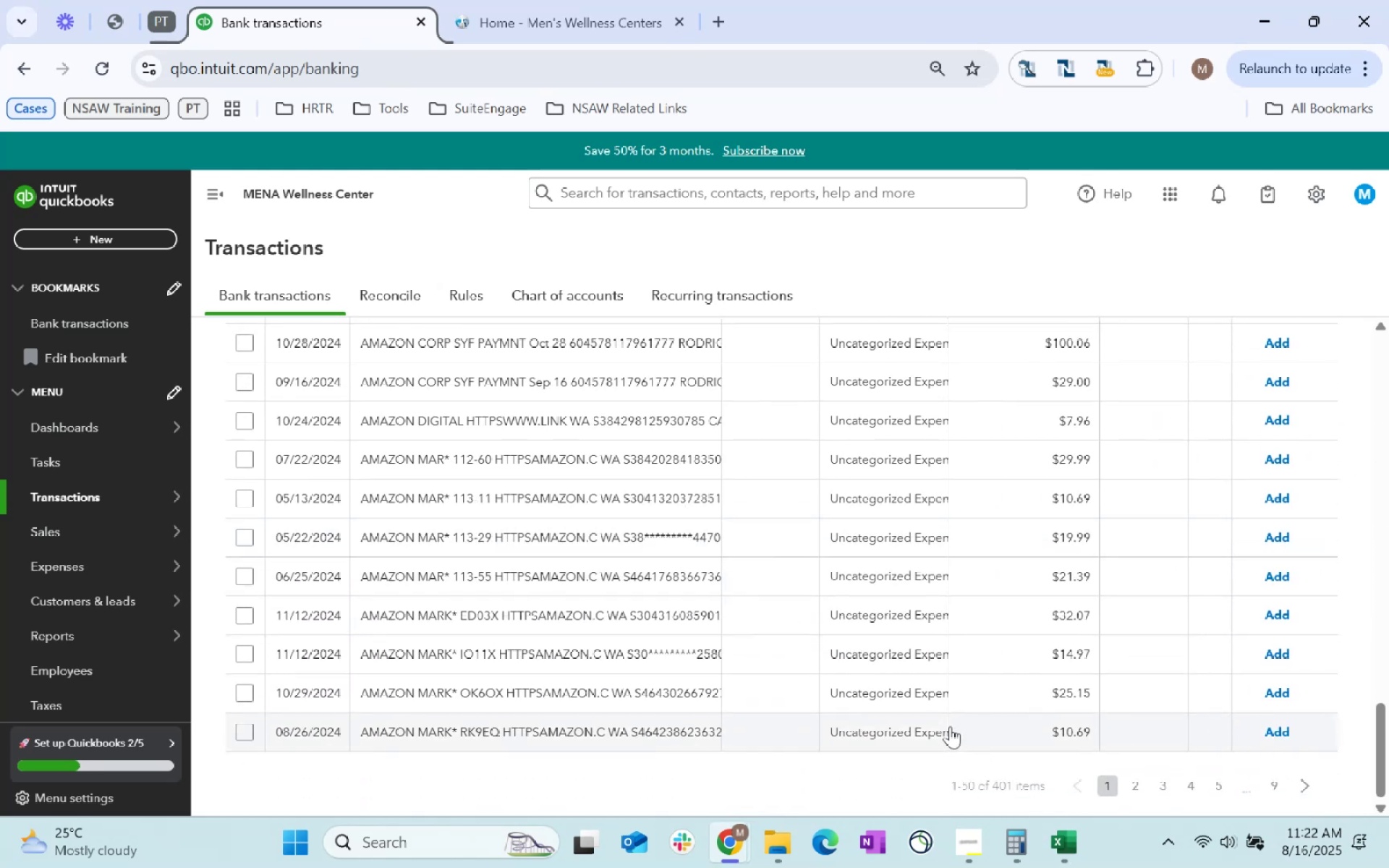 
scroll: coordinate [940, 717], scroll_direction: up, amount: 22.0
 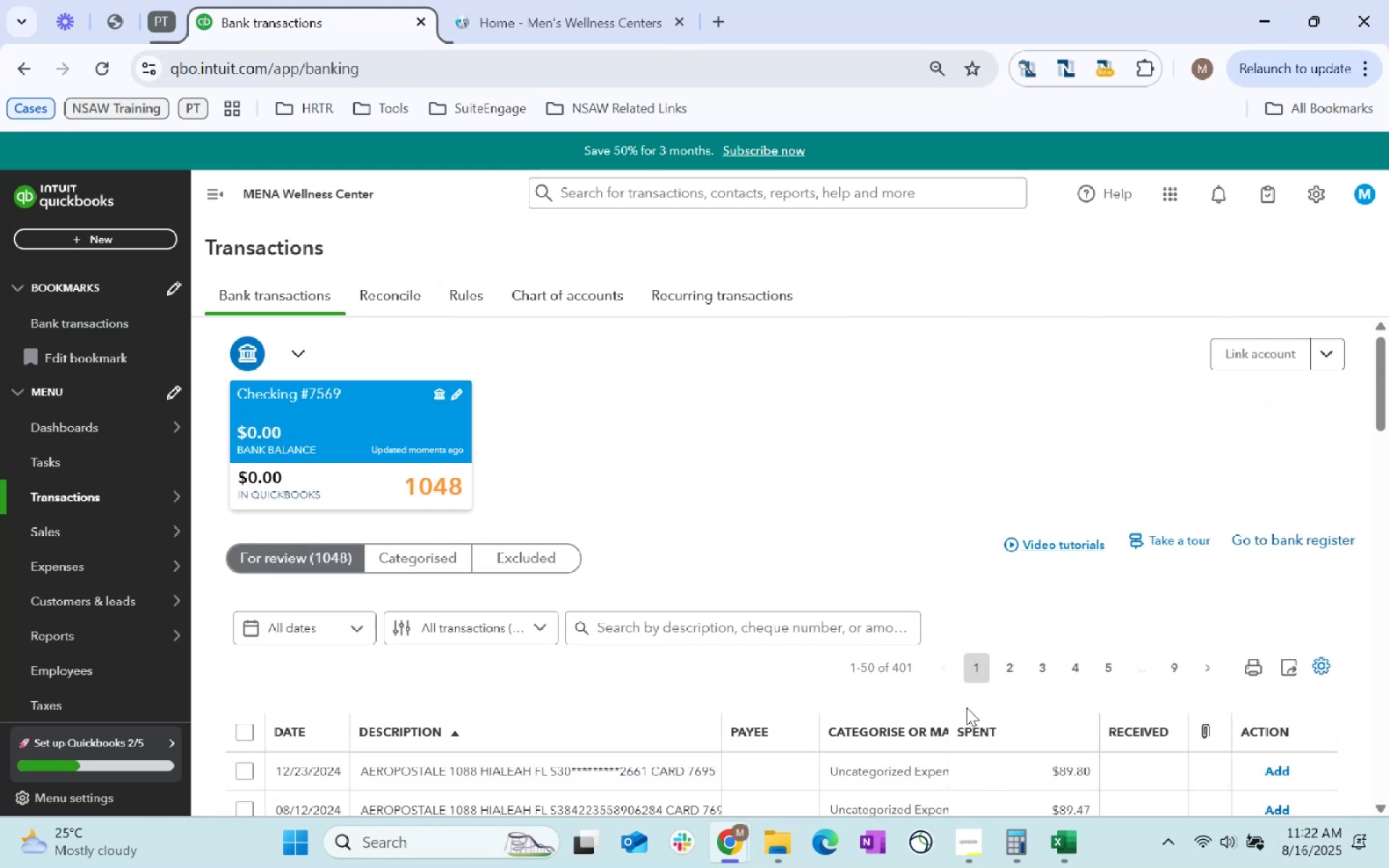 
scroll: coordinate [909, 711], scroll_direction: down, amount: 2.0
 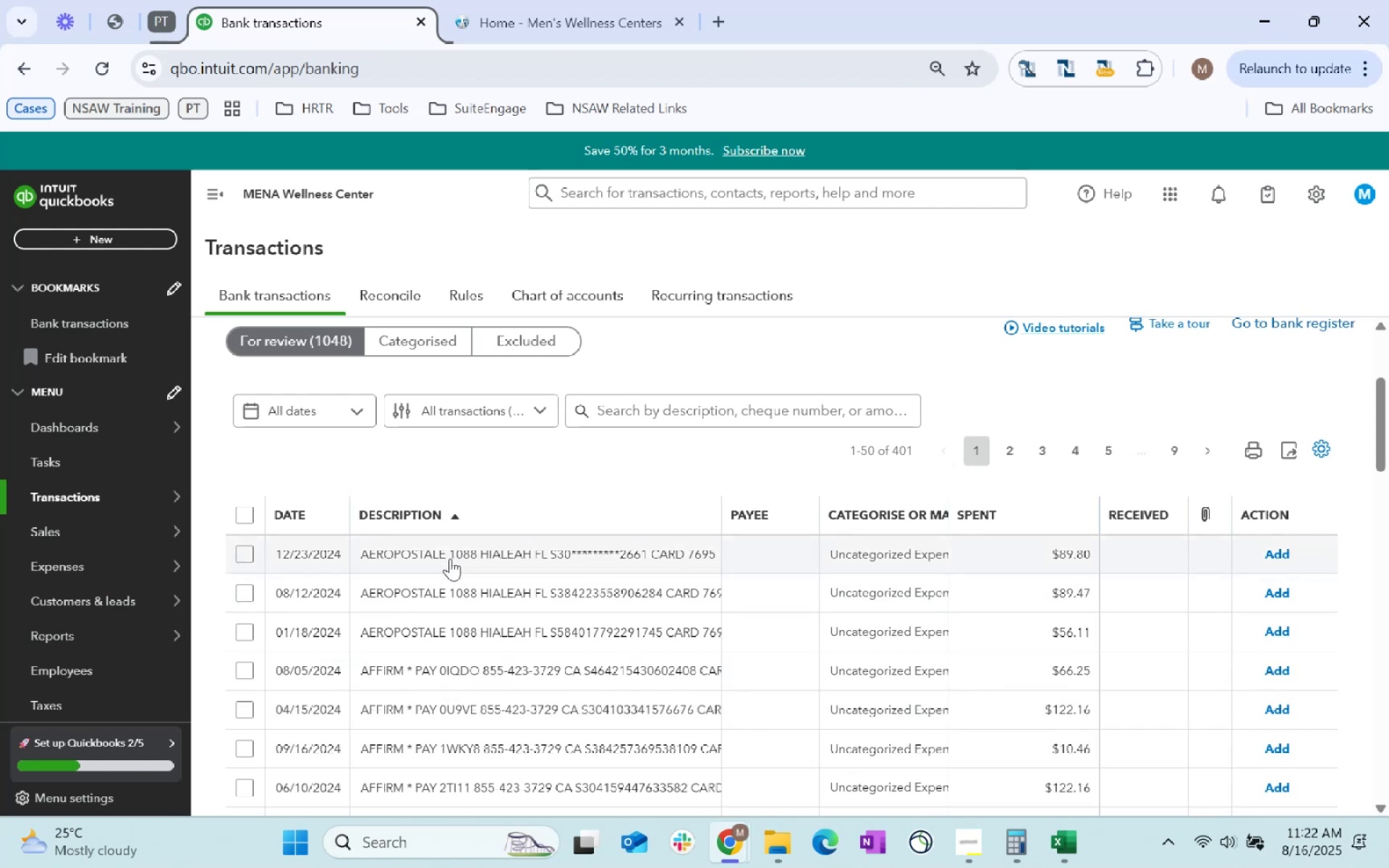 
left_click_drag(start_coordinate=[446, 548], to_coordinate=[348, 548])
 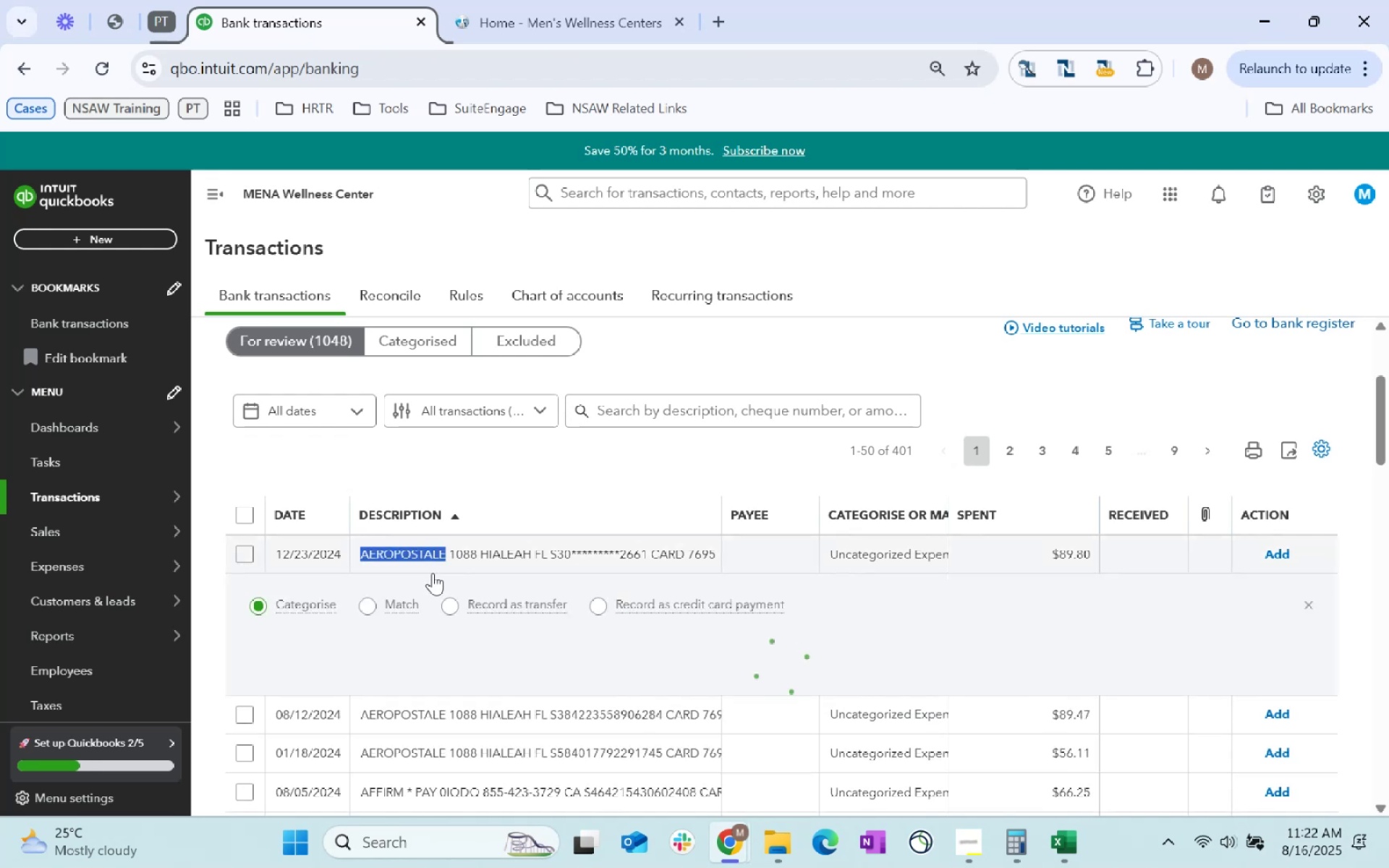 
key(Control+C)
 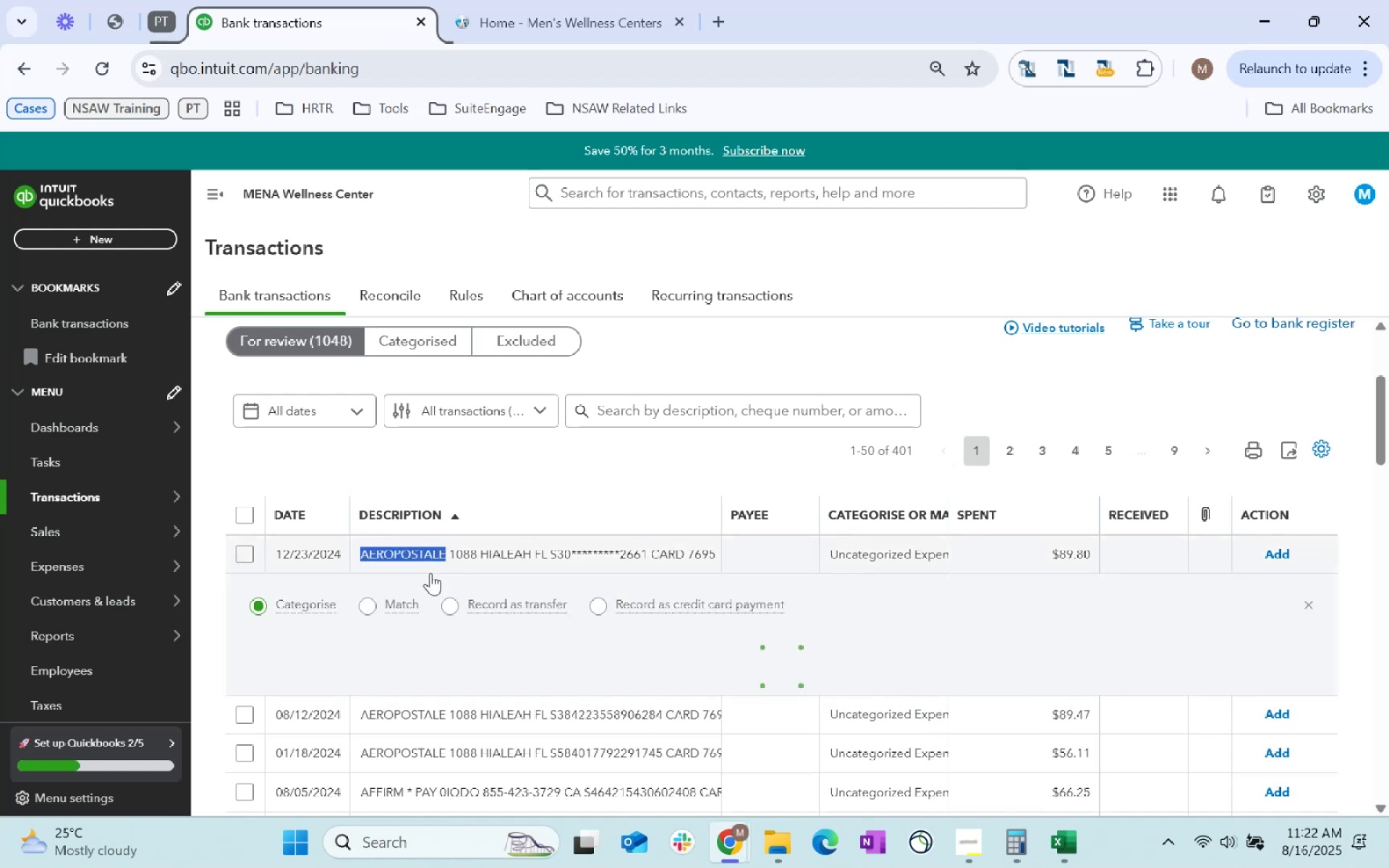 
key(Control+C)
 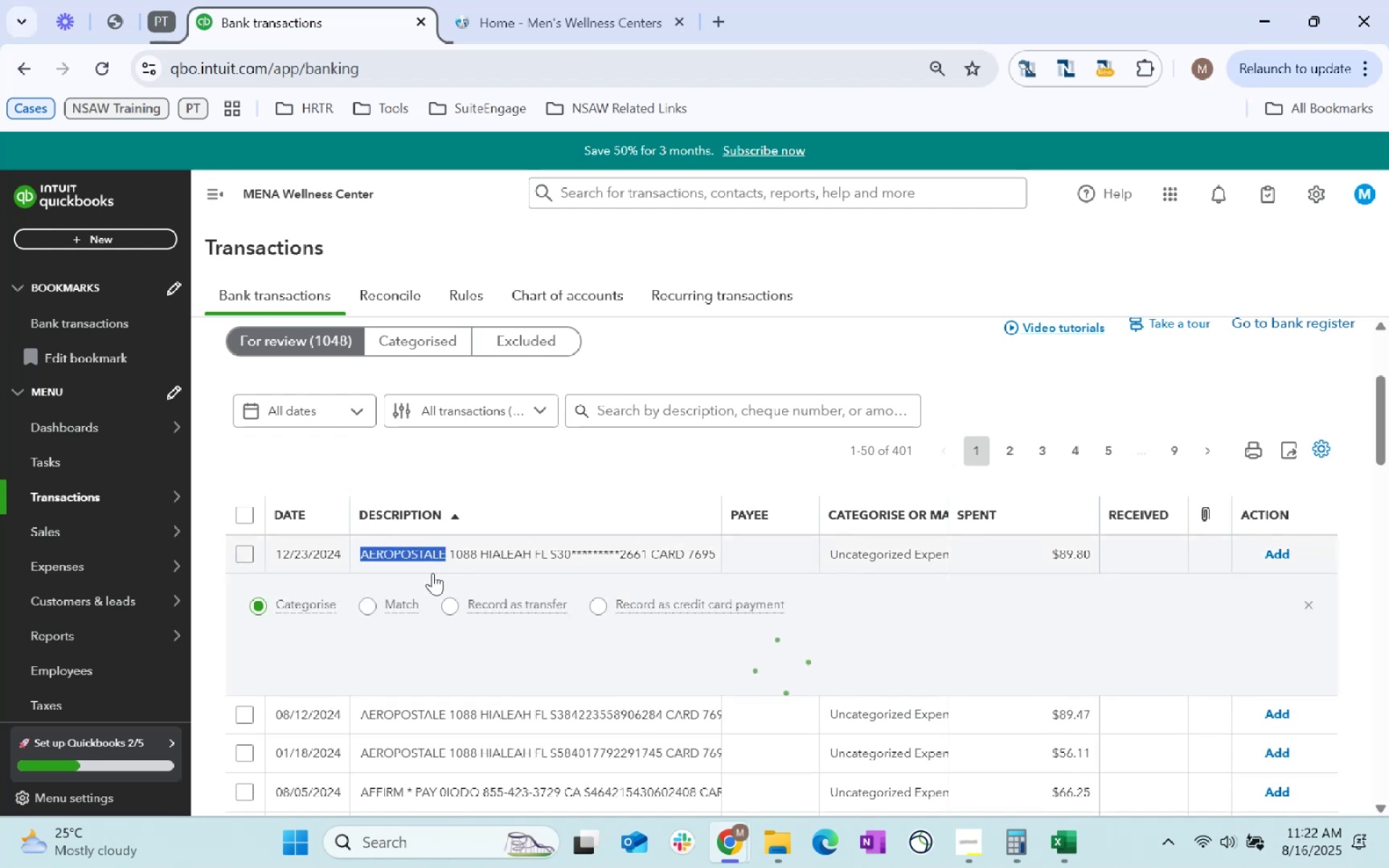 
key(Control+C)
 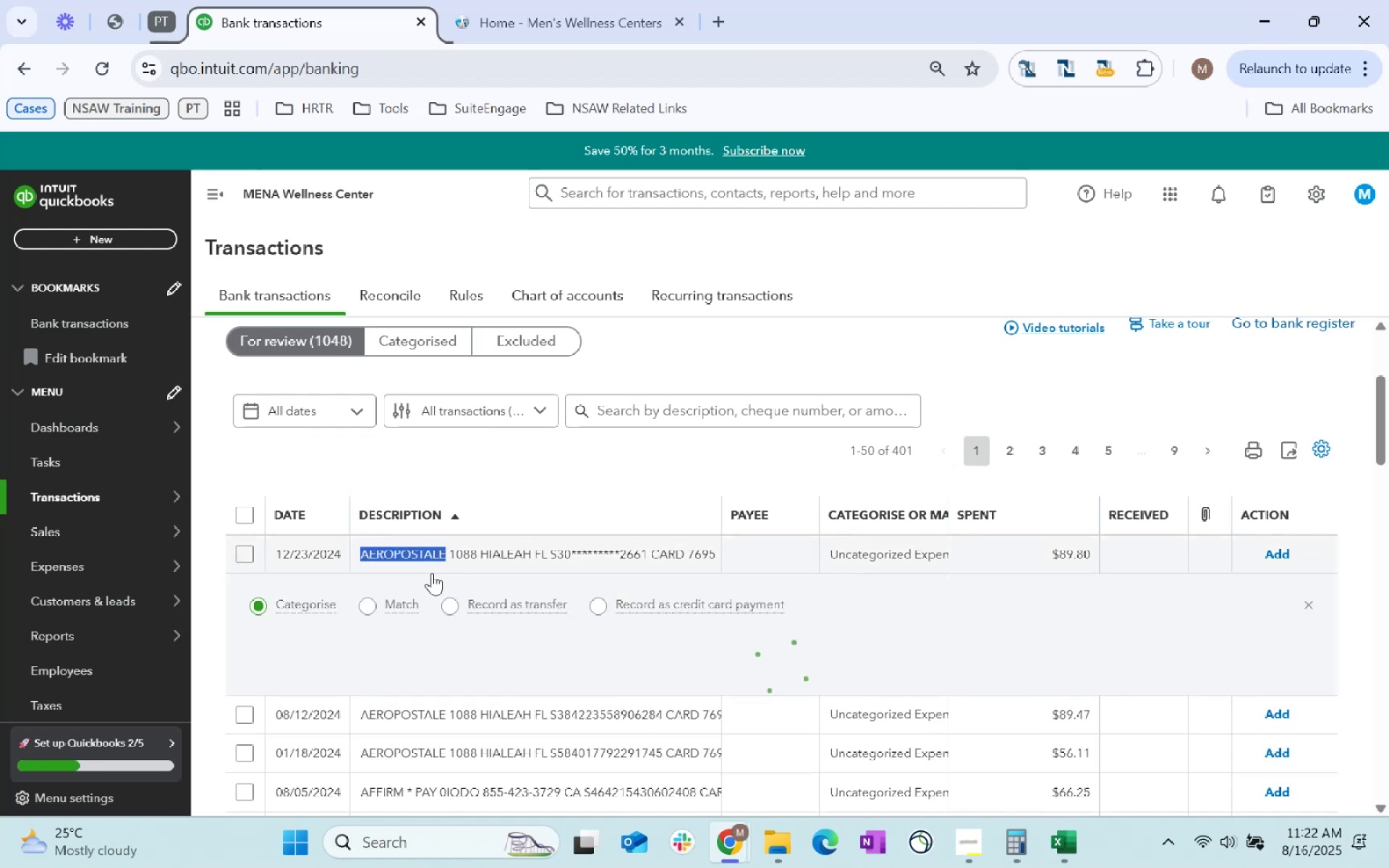 
key(Control+C)
 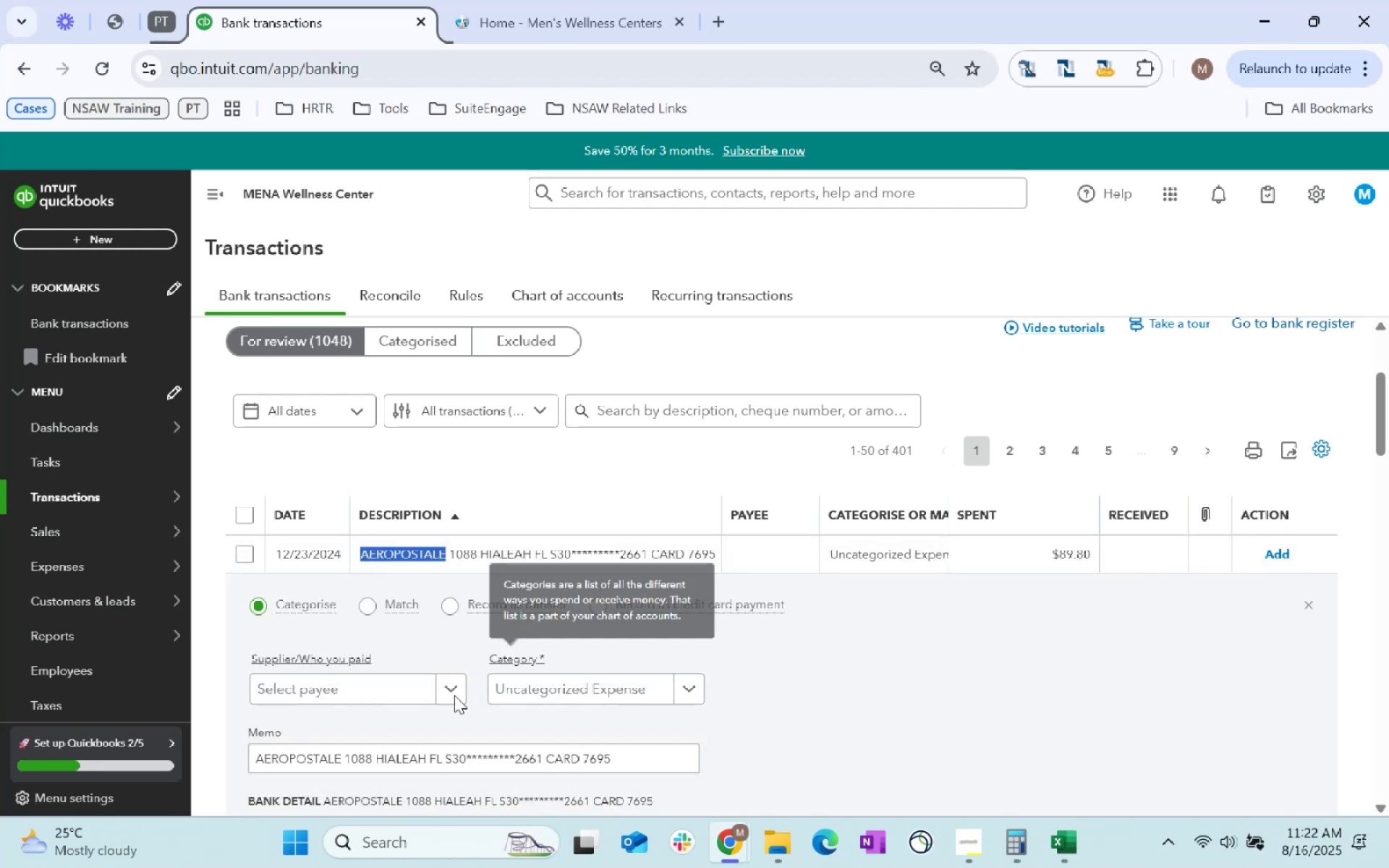 
left_click([385, 689])
 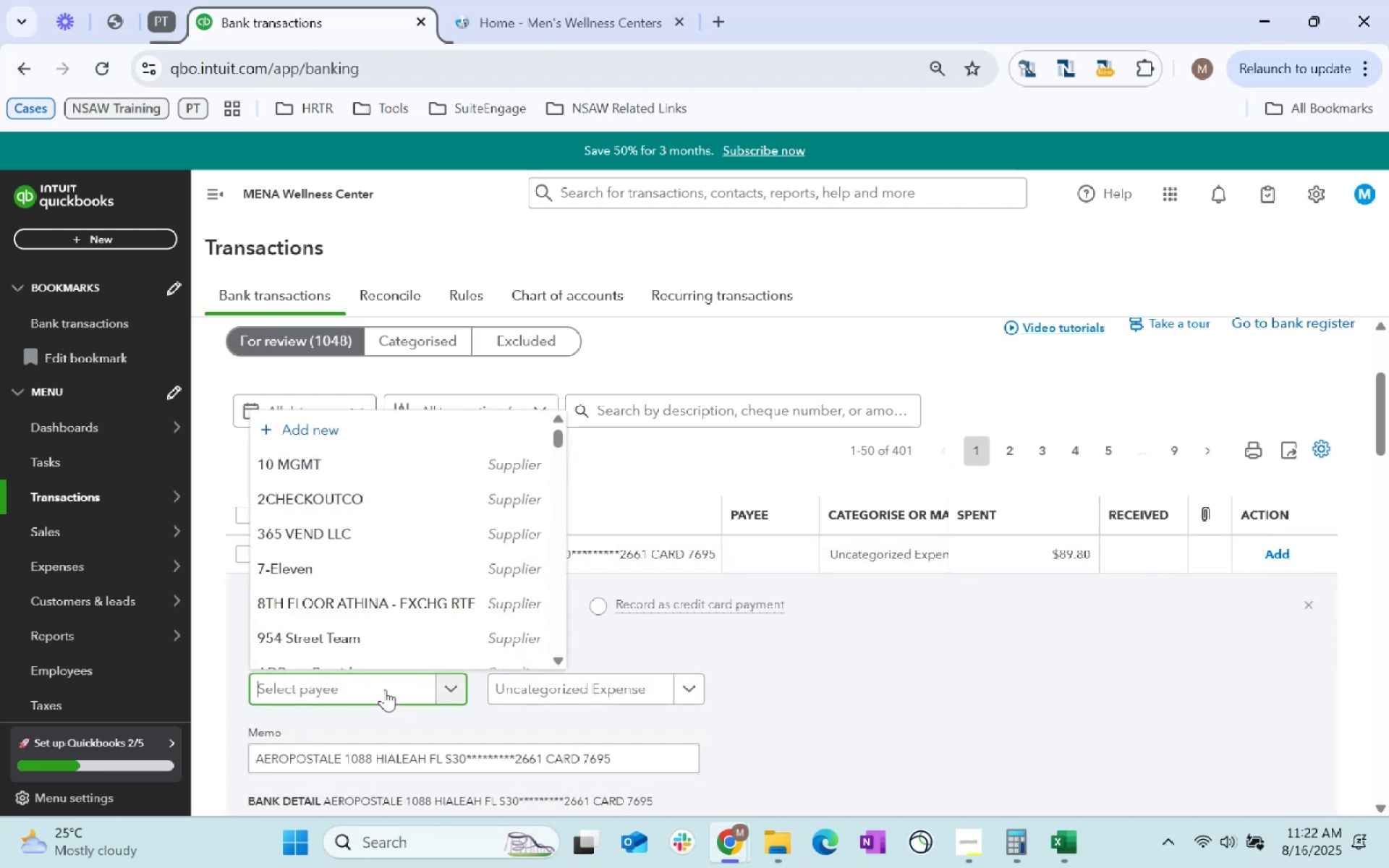 
key(Control+ControlLeft)
 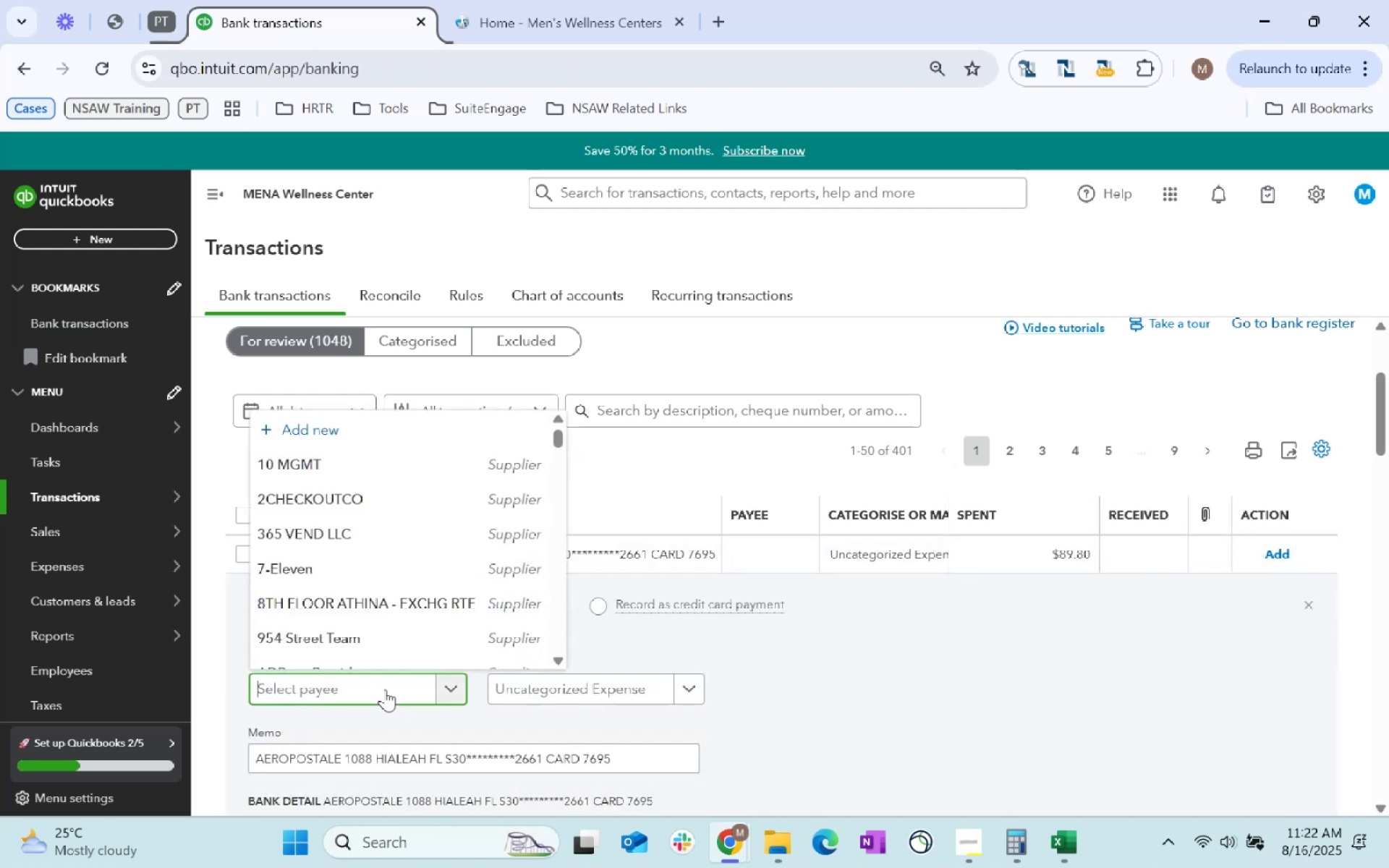 
key(Control+V)
 